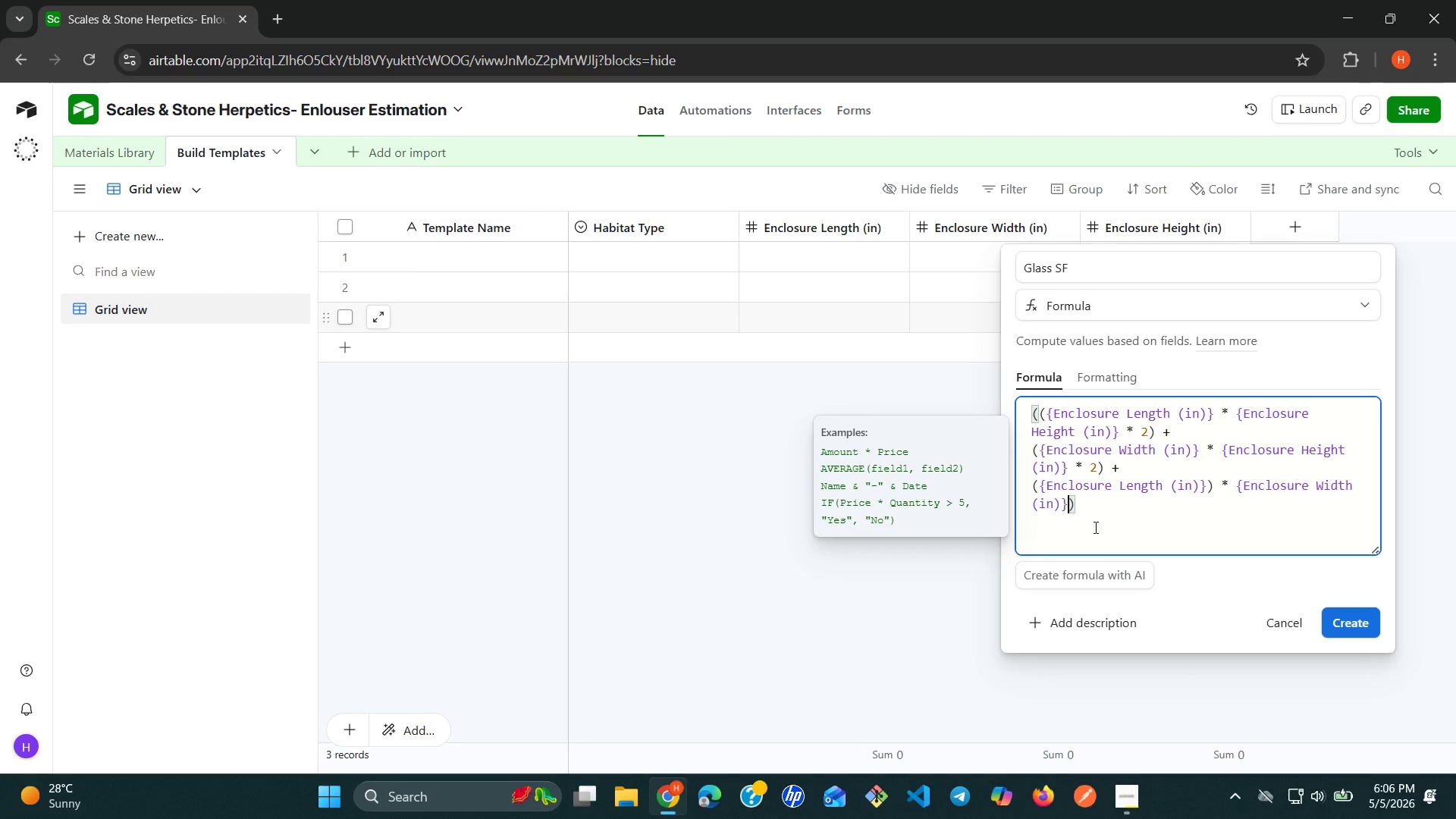 
key(Space)
 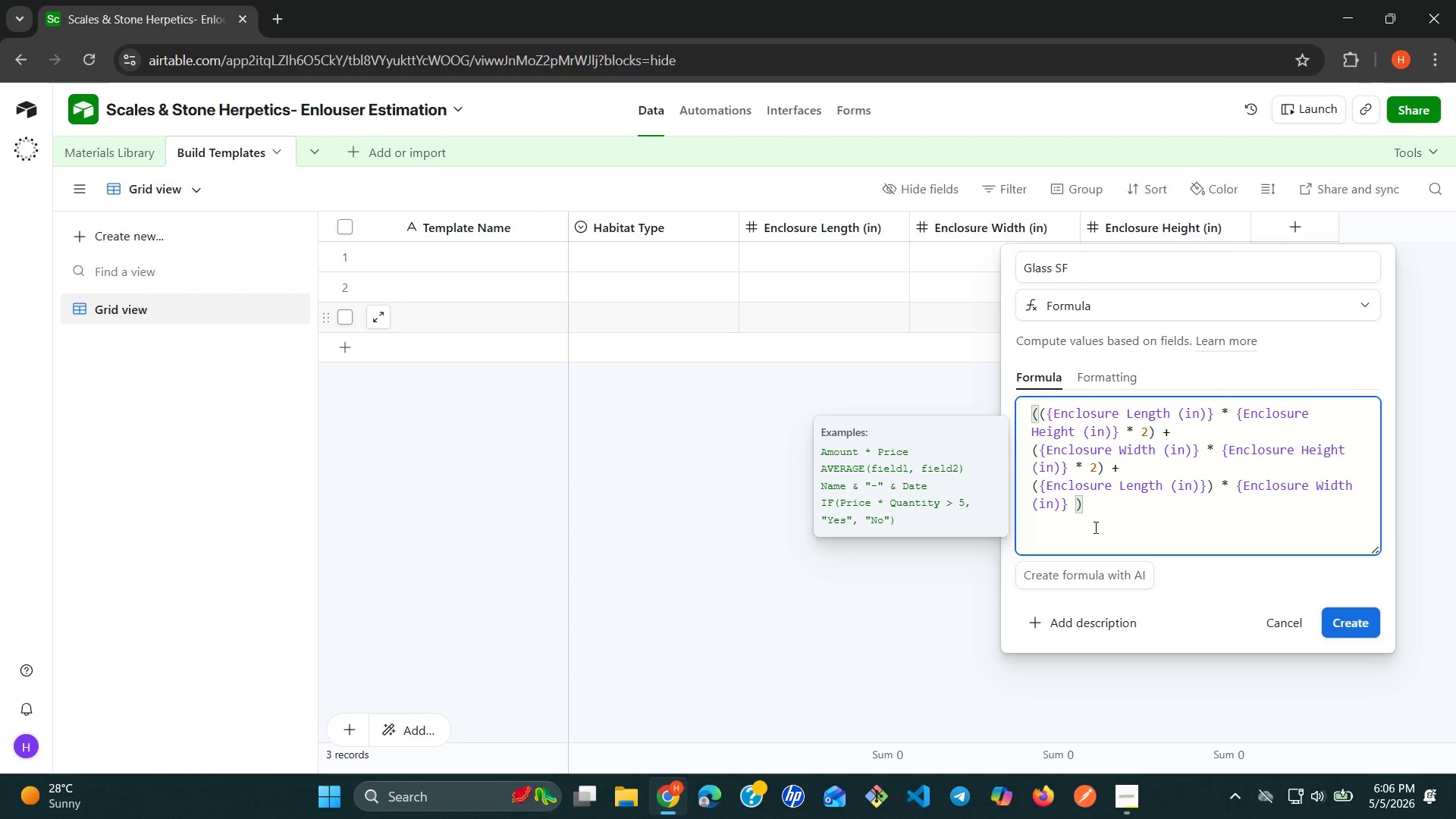 
key(Shift+8)
 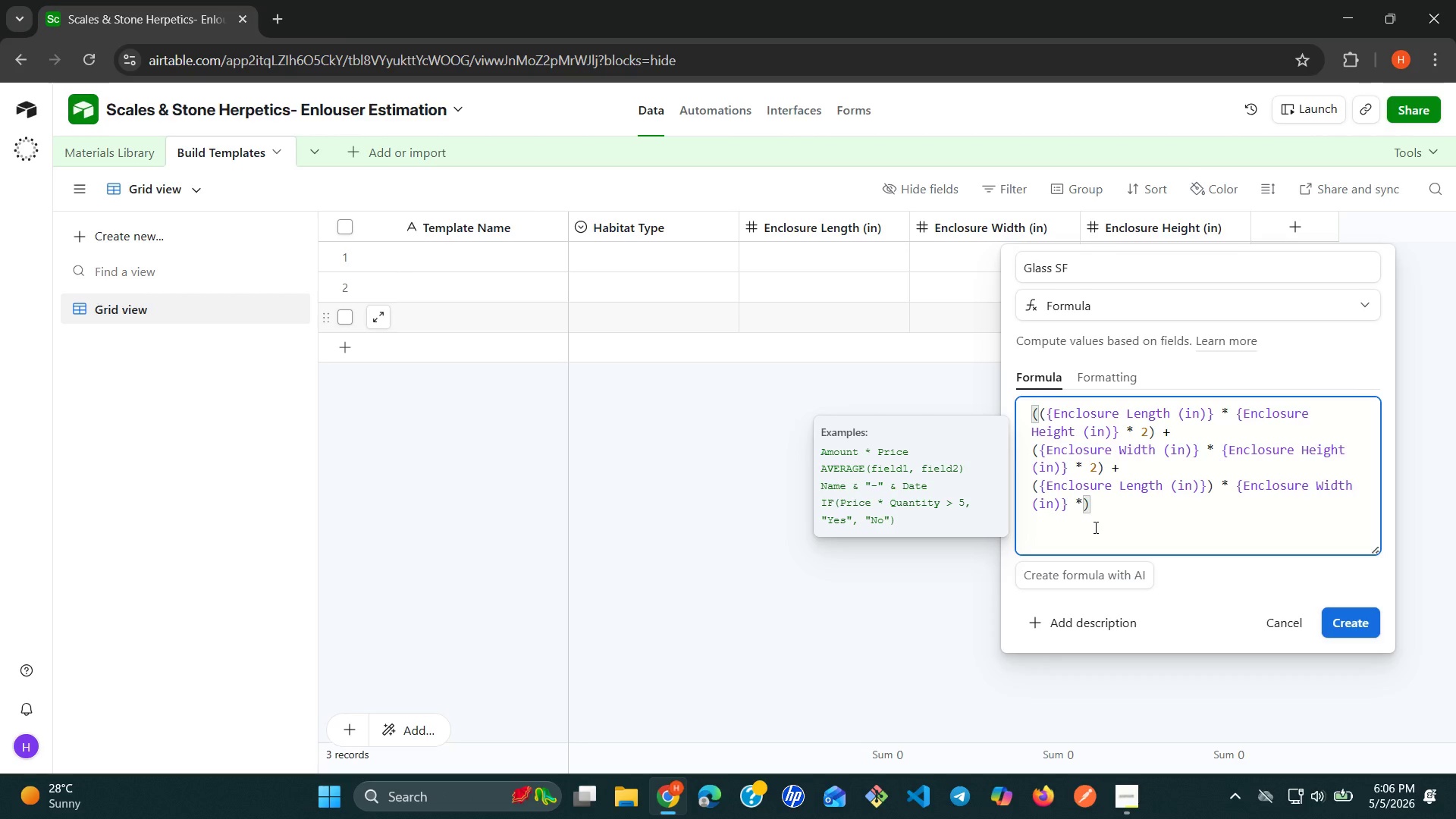 
key(Space)
 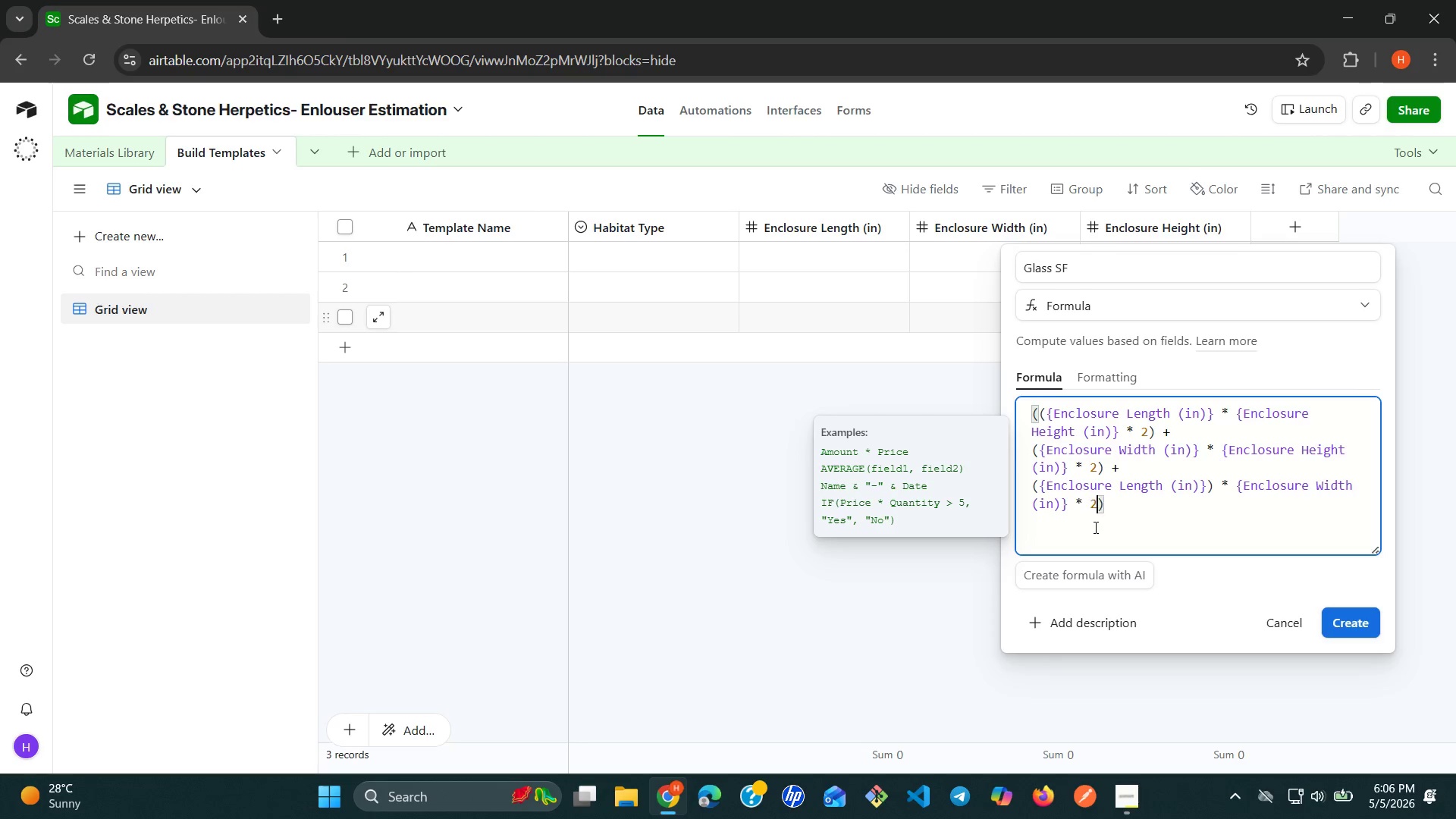 
key(2)
 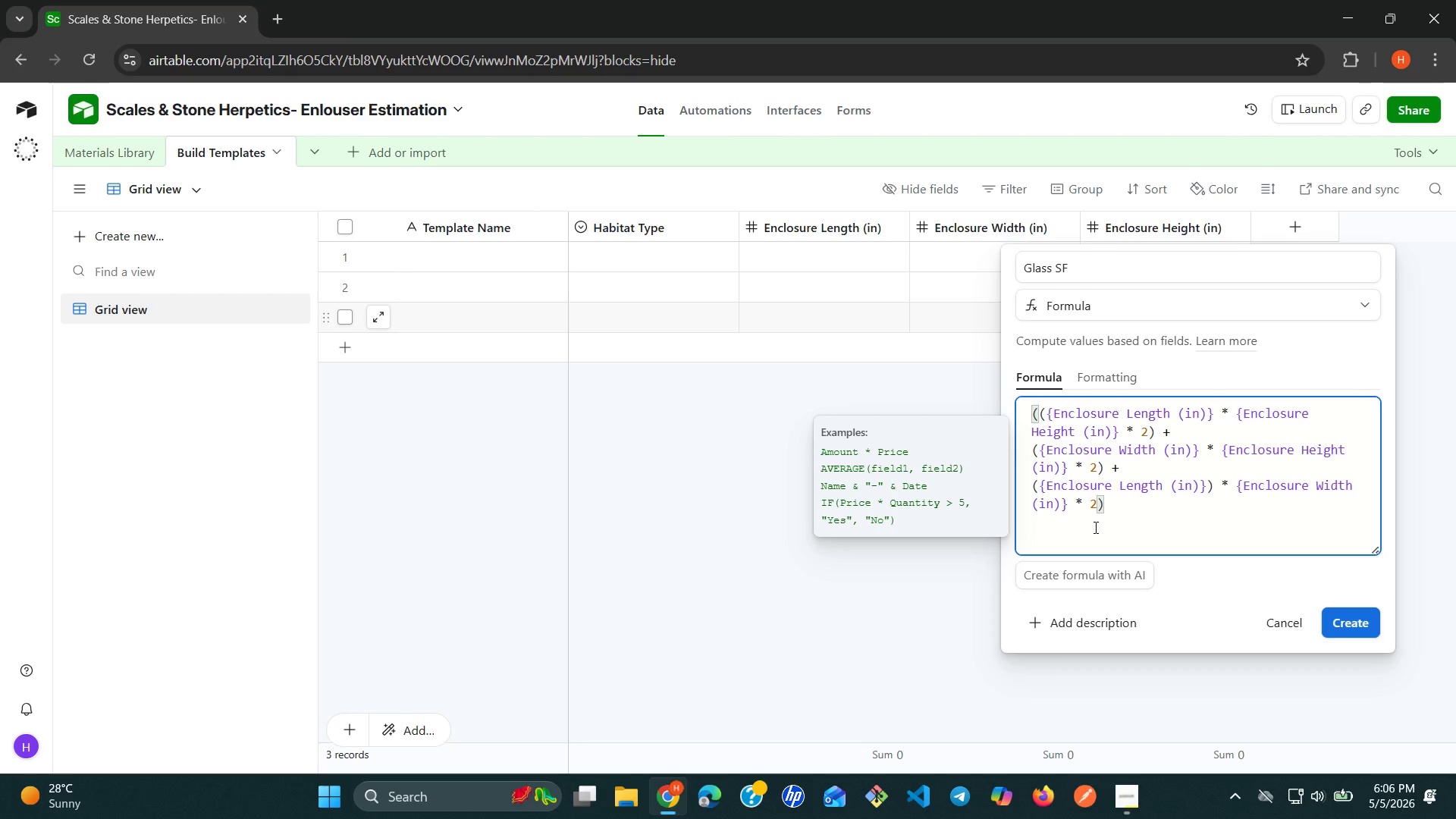 
wait(6.78)
 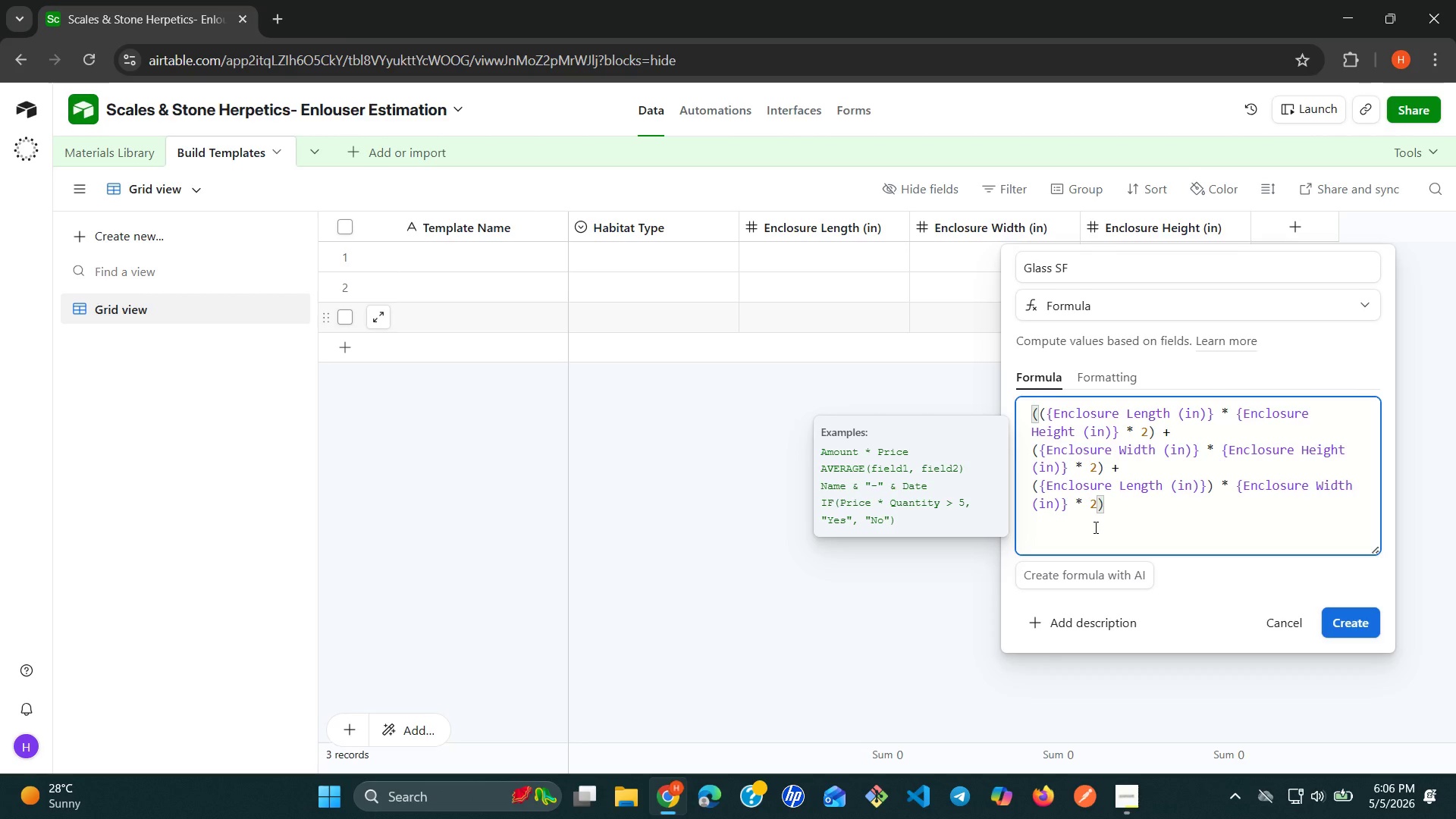 
key(Shift+0)
 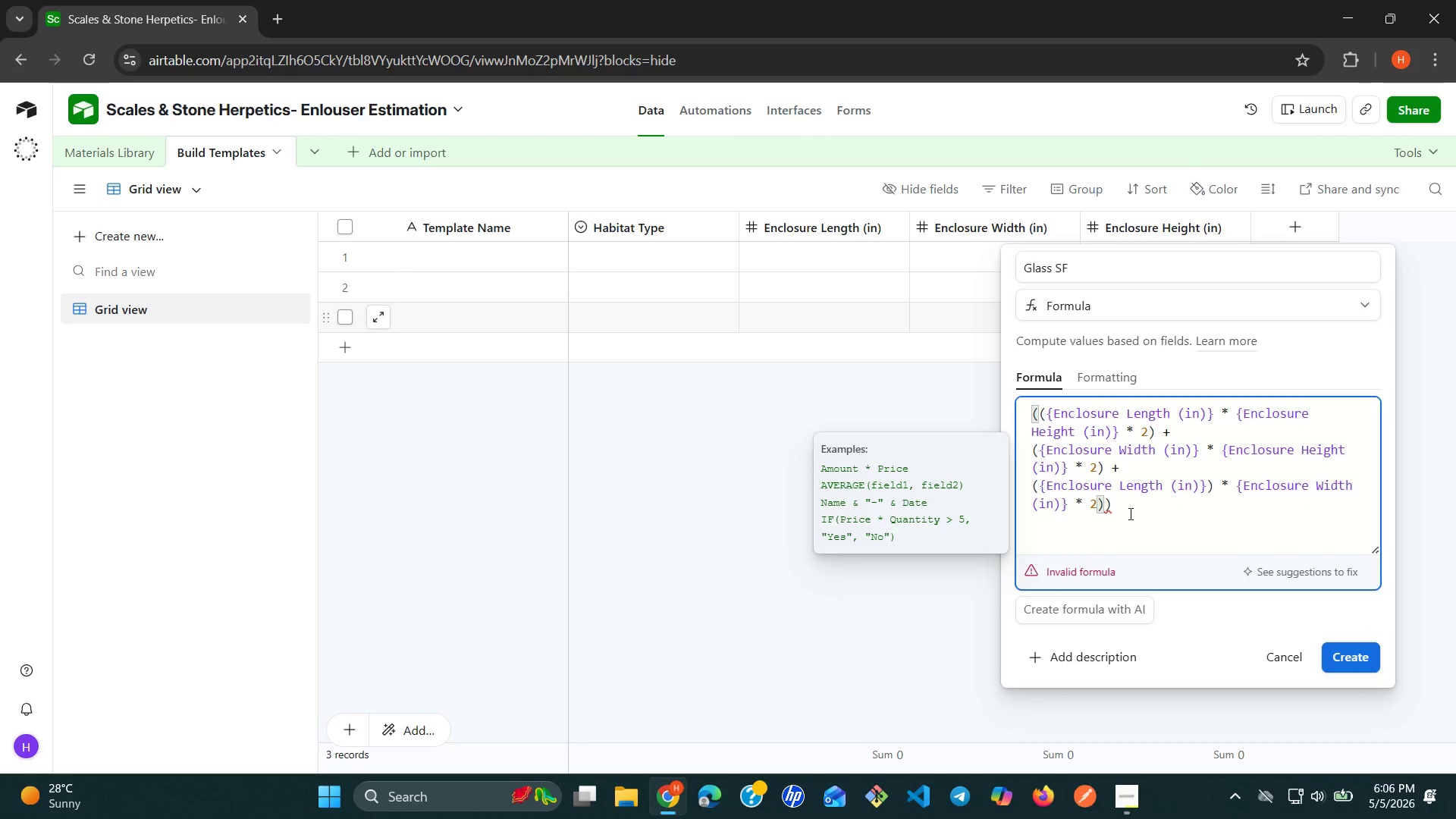 
wait(5.02)
 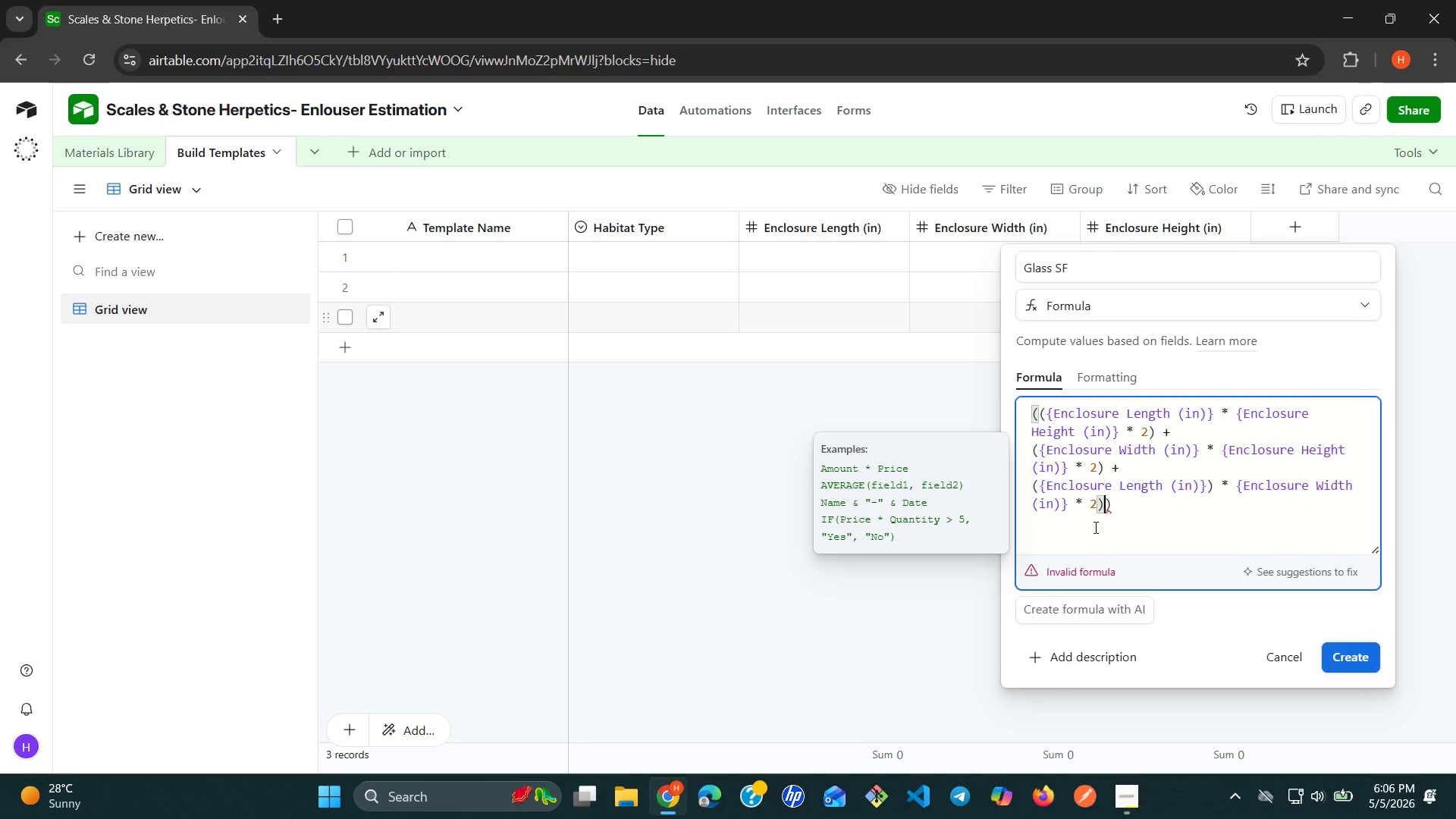 
left_click([1129, 513])
 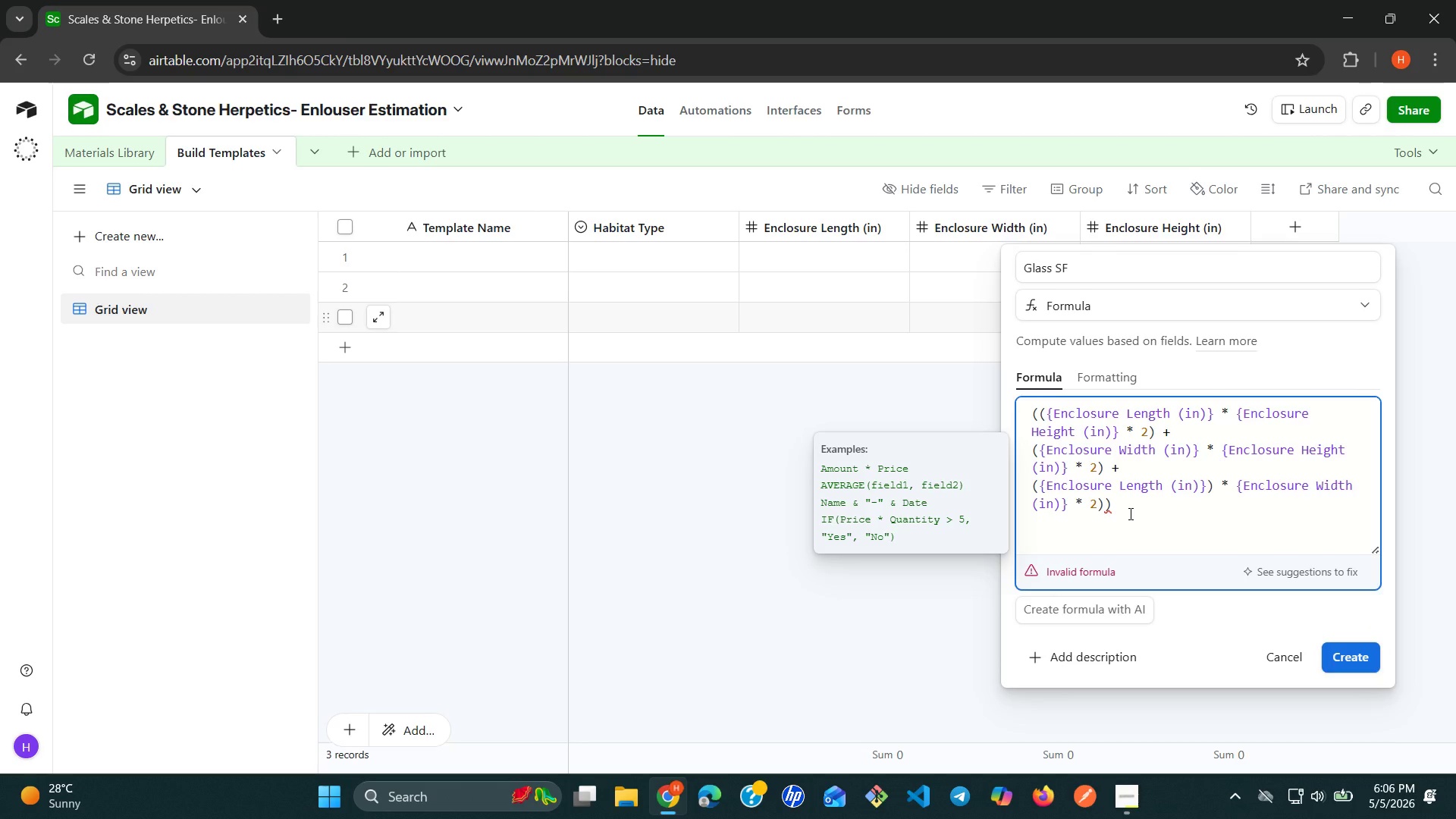 
type( / 144)
 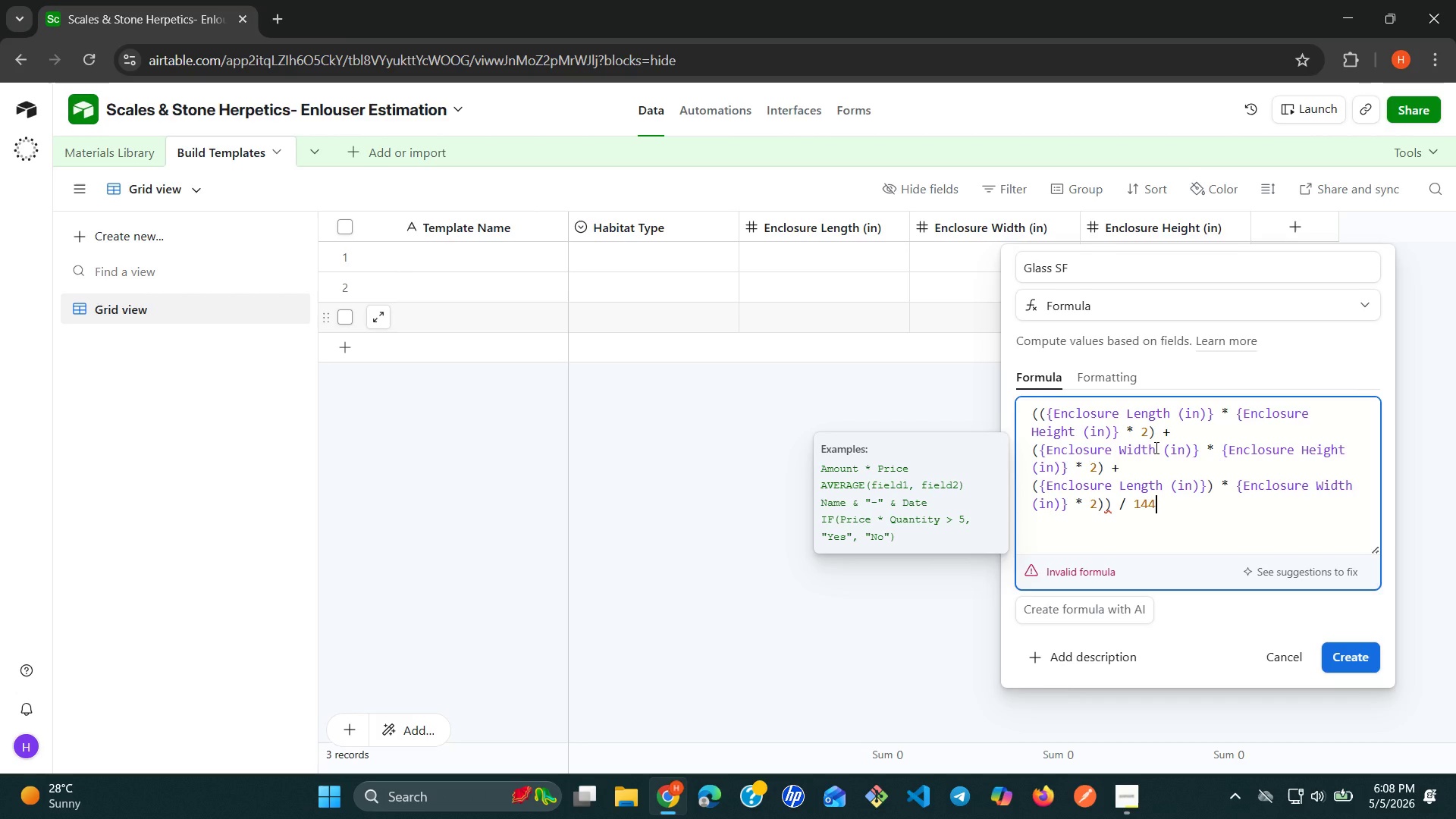 
wait(120.16)
 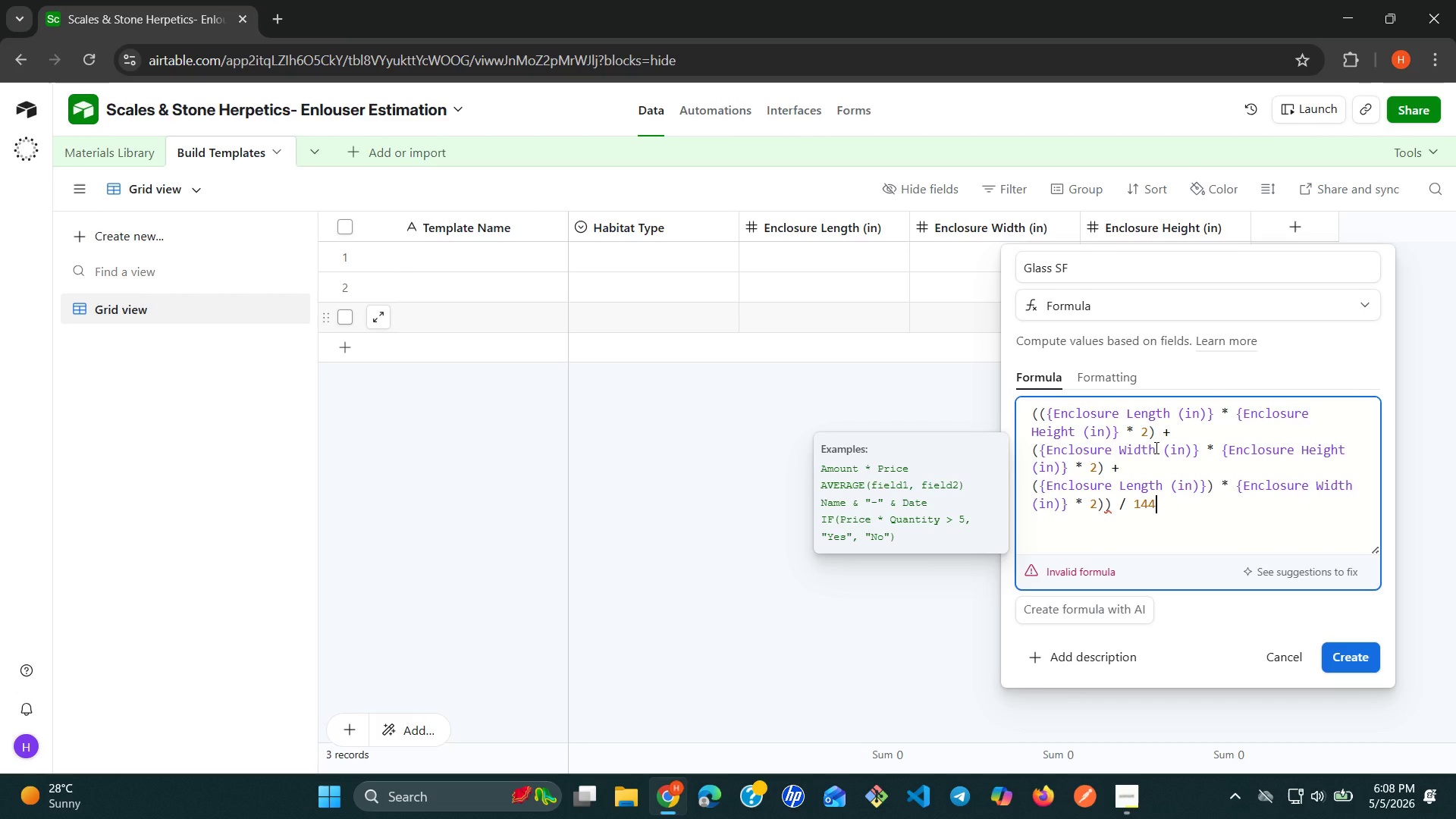 
left_click([1115, 504])
 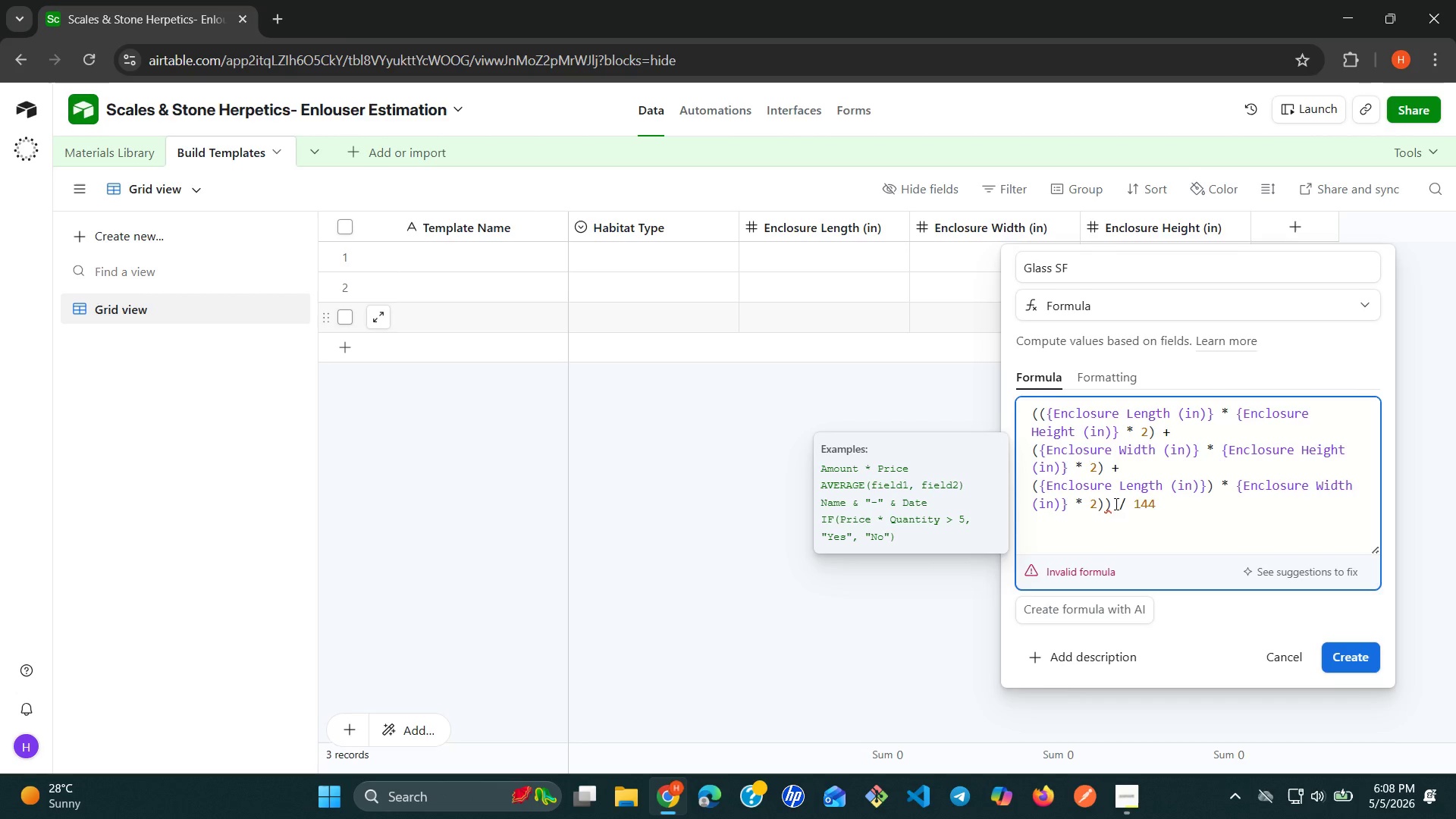 
key(Backspace)
 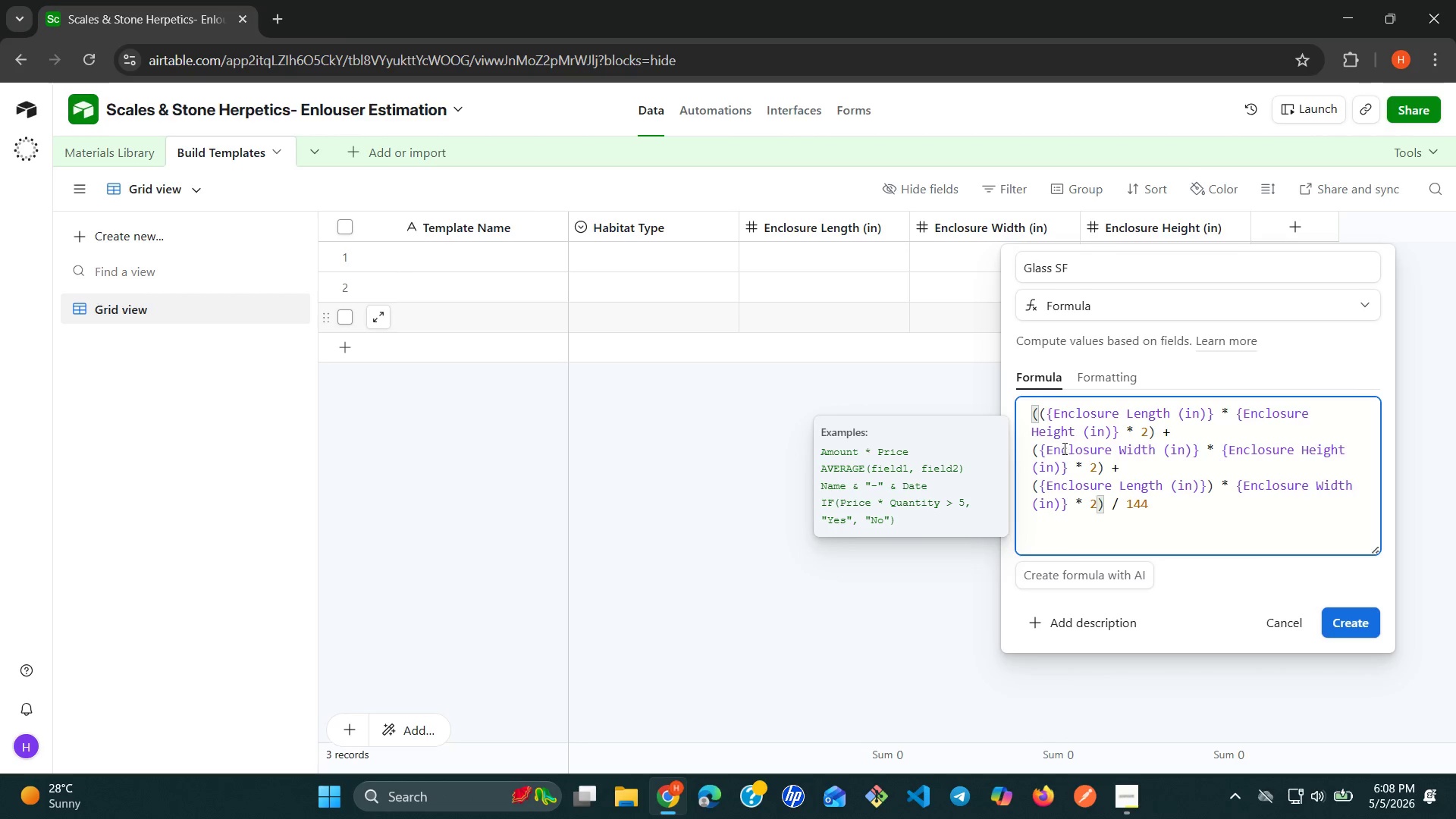 
left_click([1043, 419])
 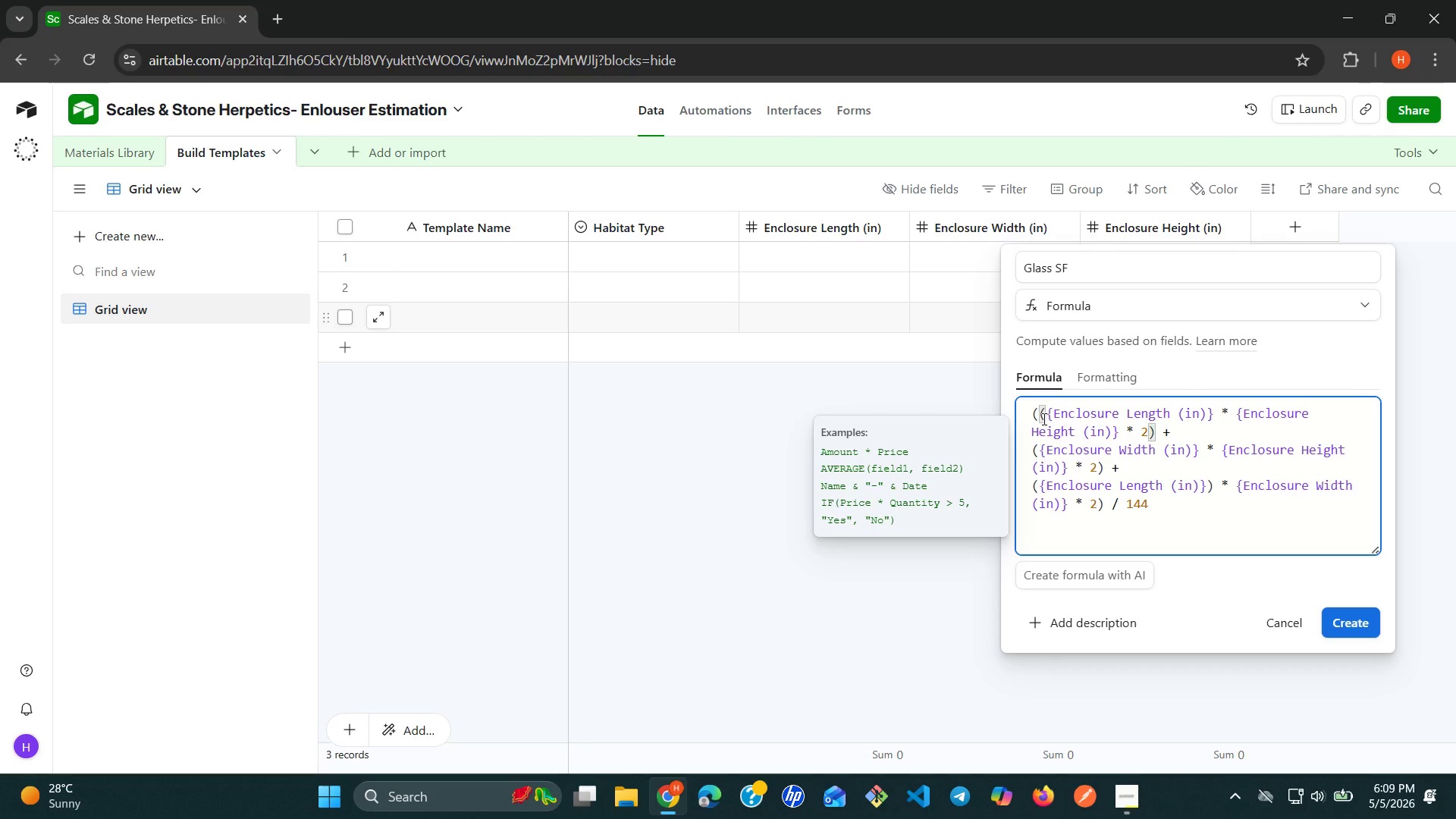 
wait(33.49)
 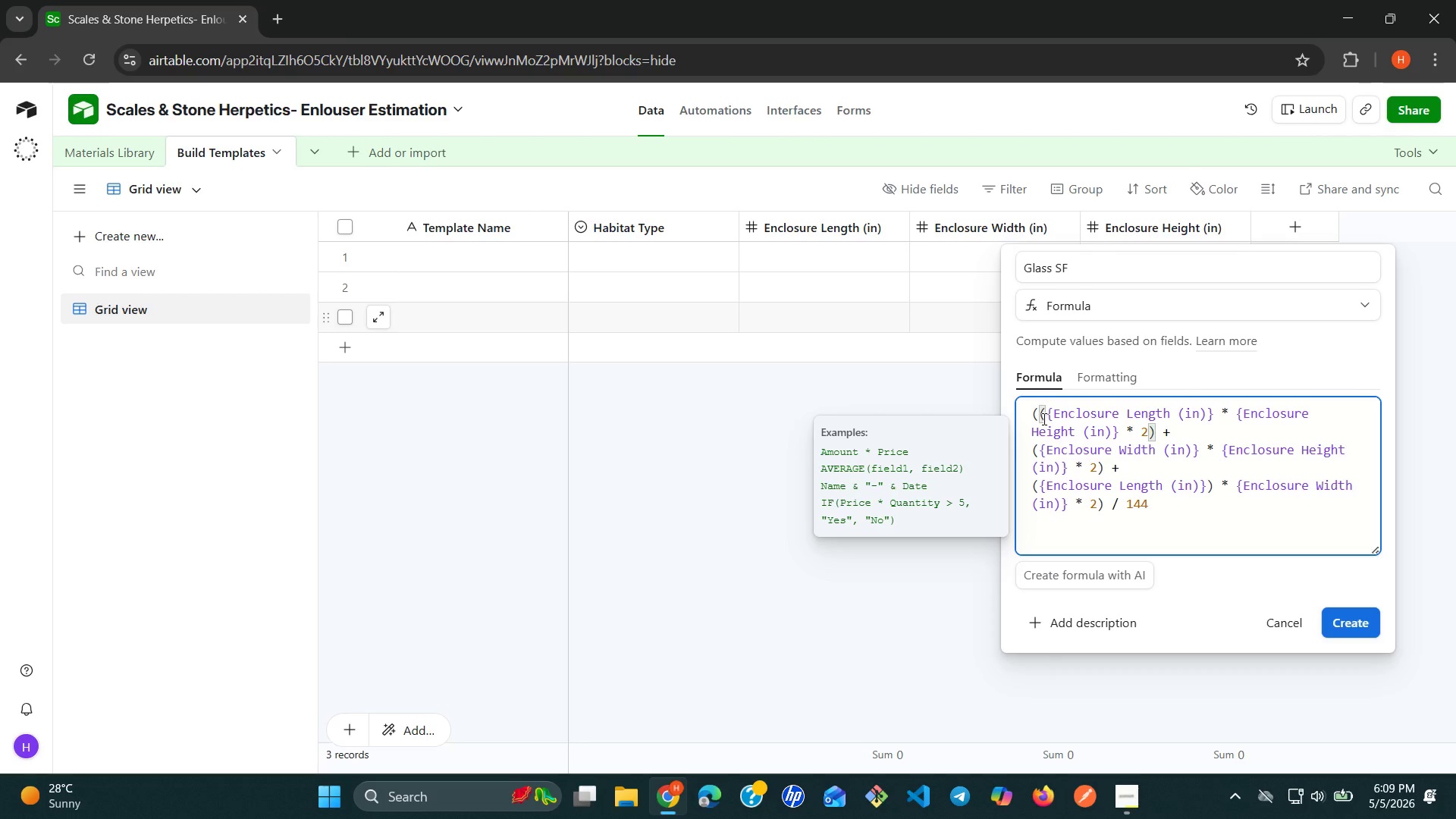 
left_click([1158, 497])
 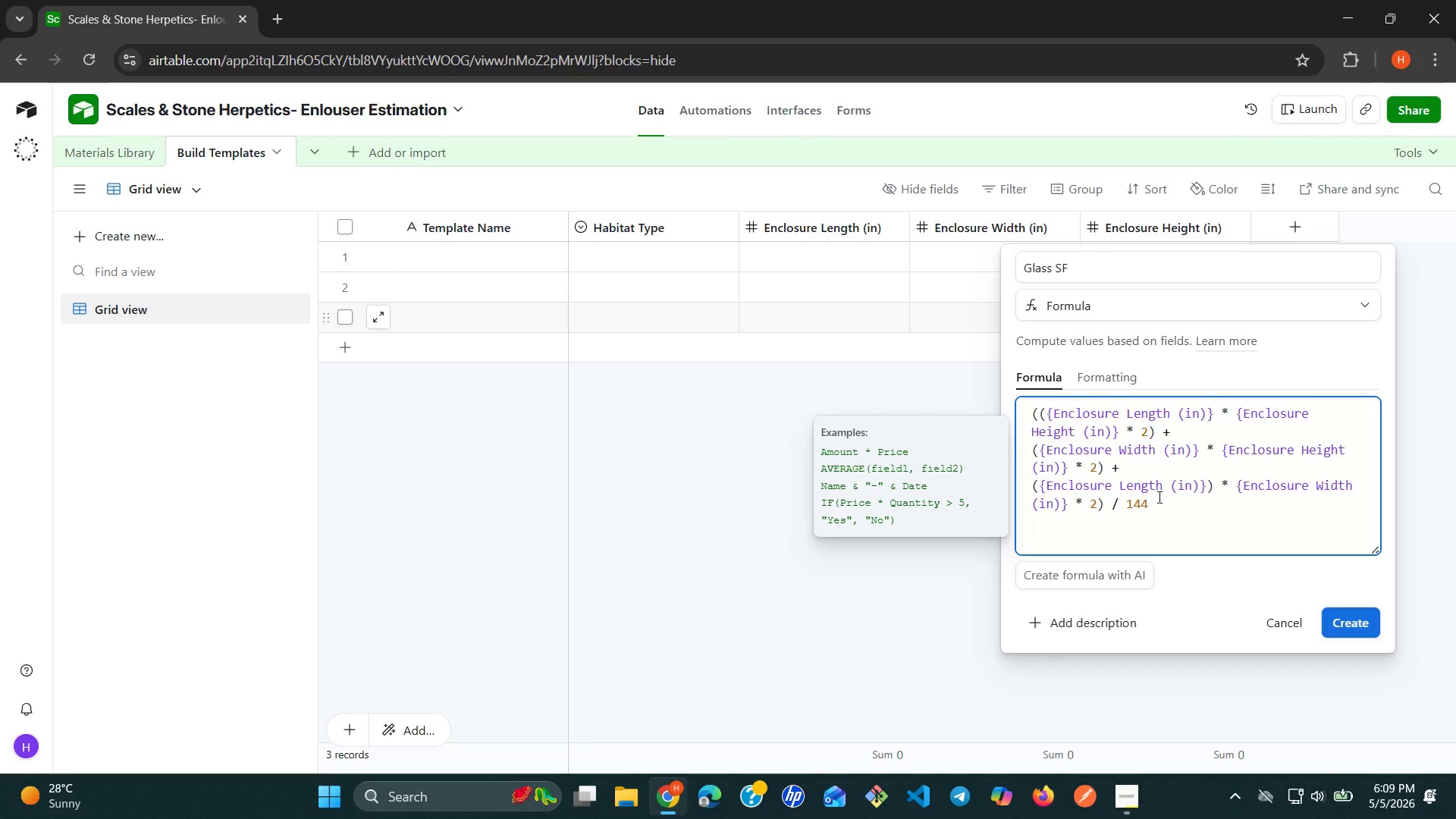 
key(Shift+0)
 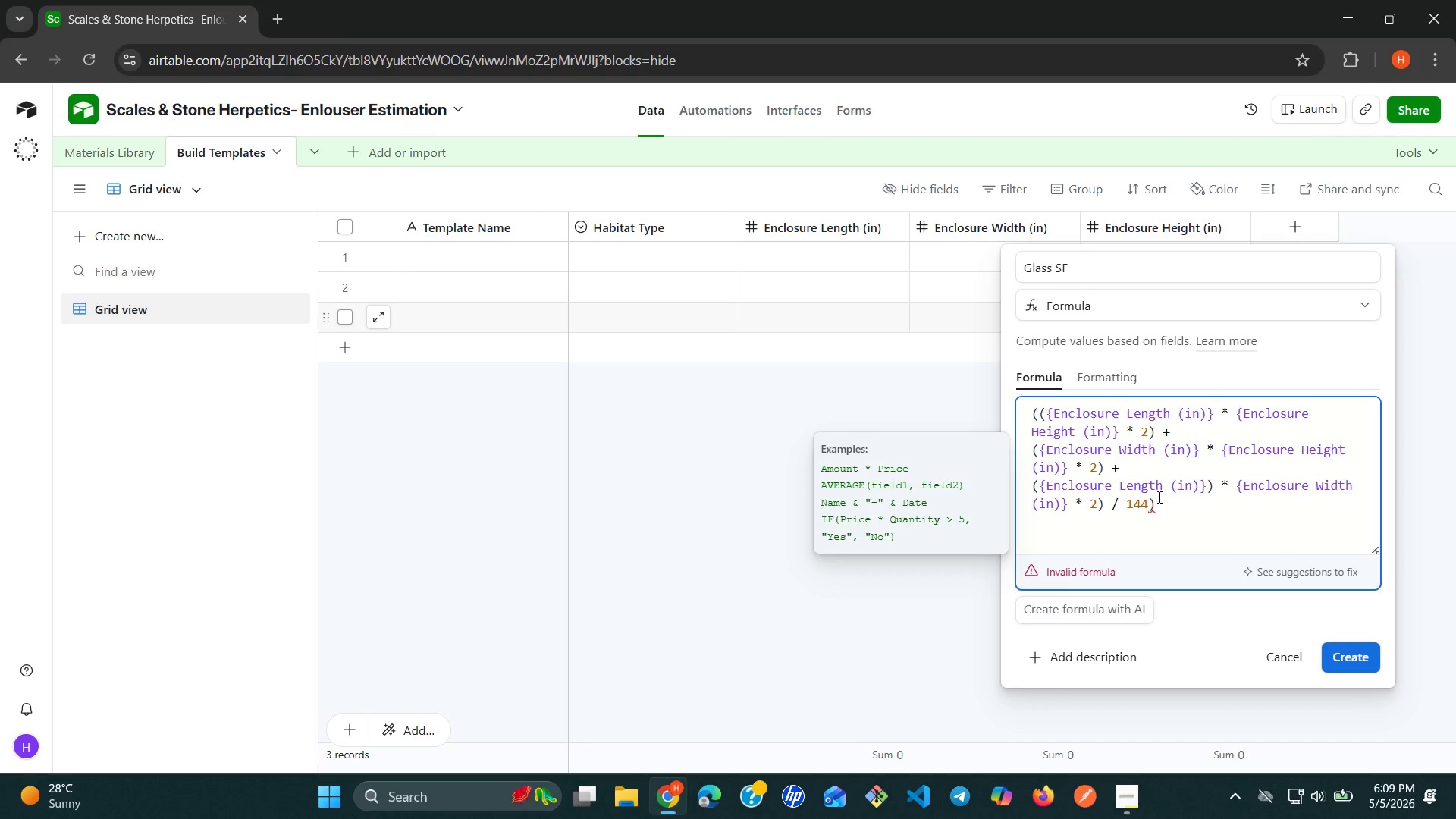 
key(Backspace)
 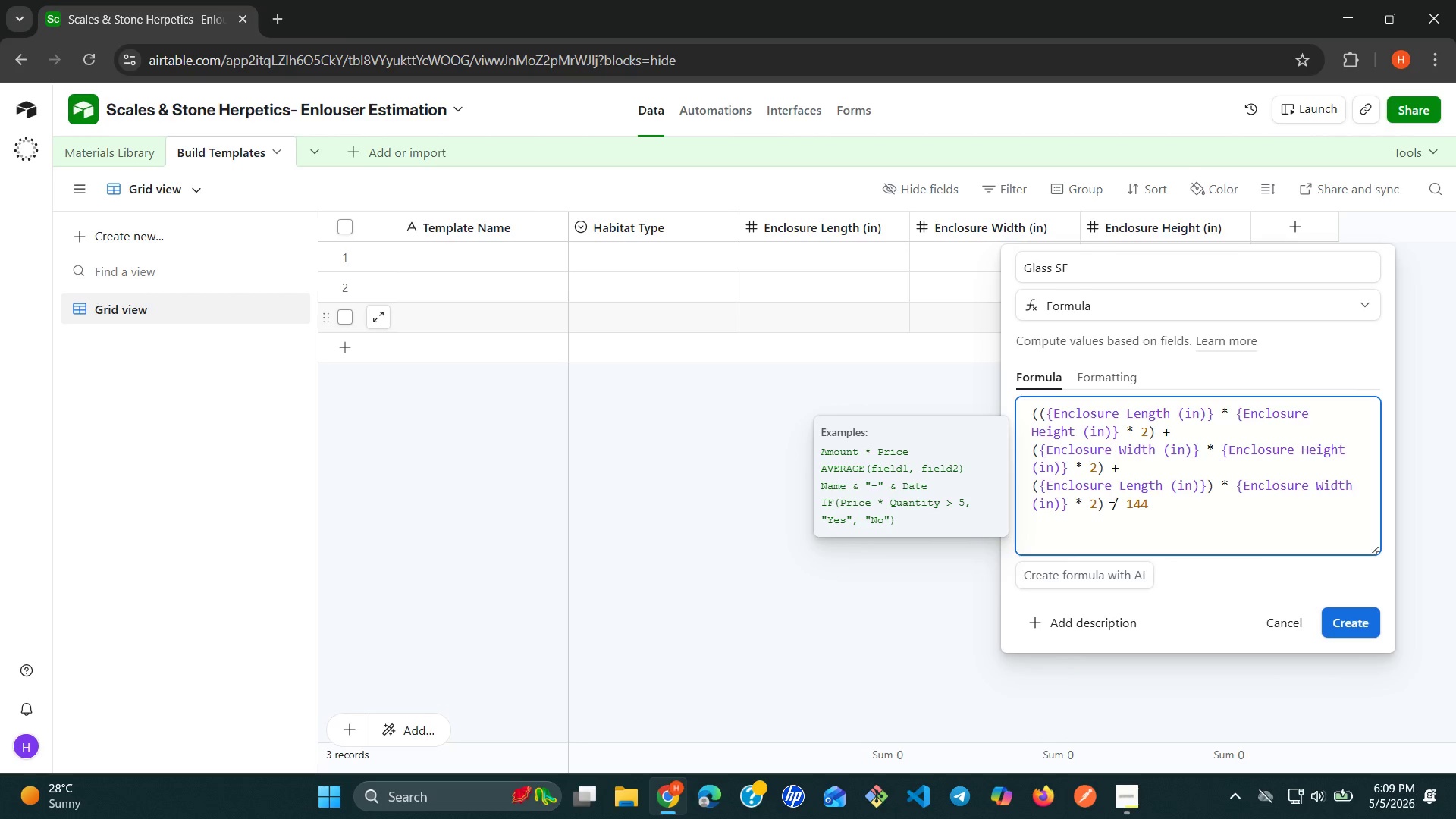 
left_click([1110, 496])
 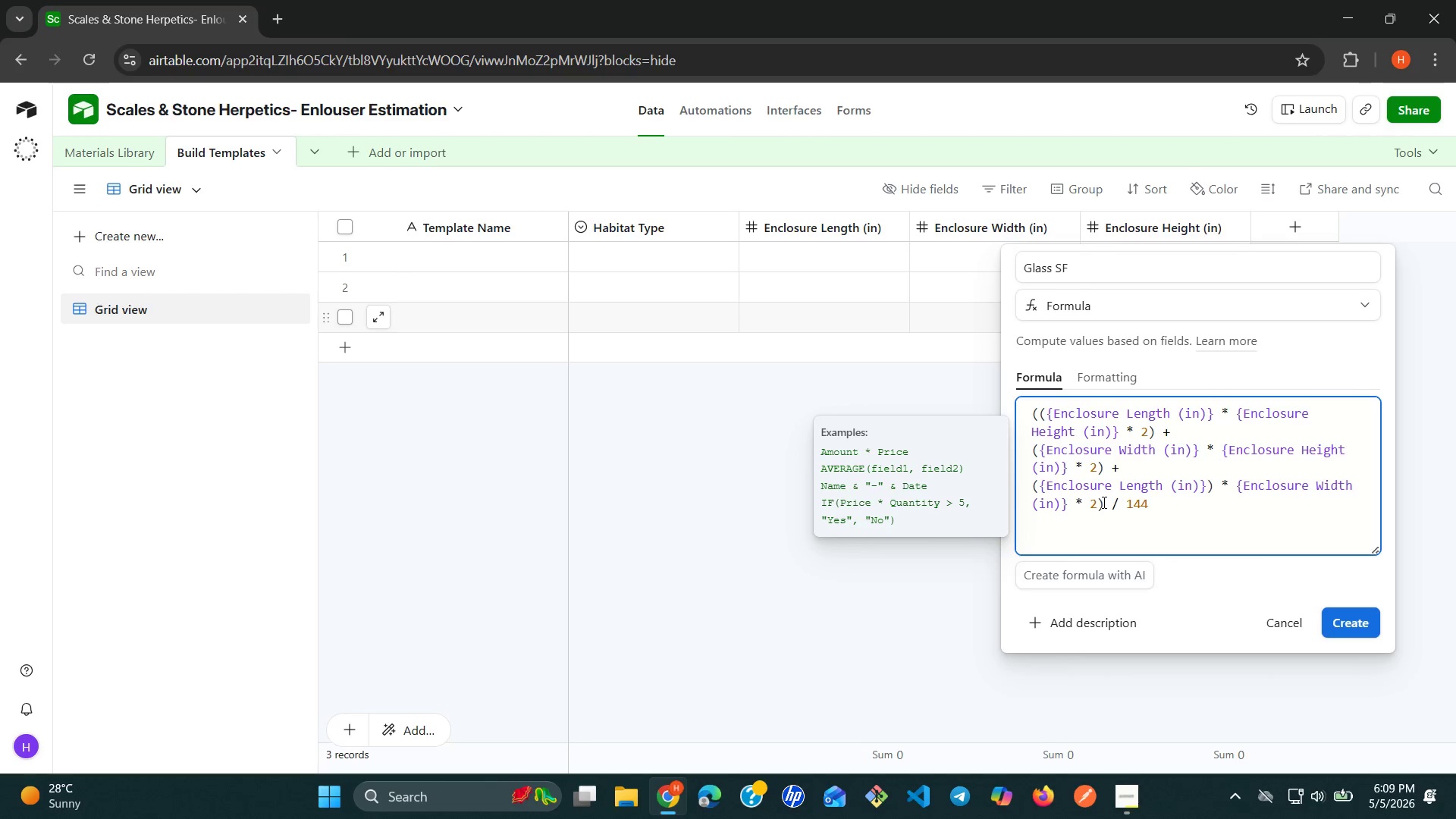 
left_click([1102, 502])
 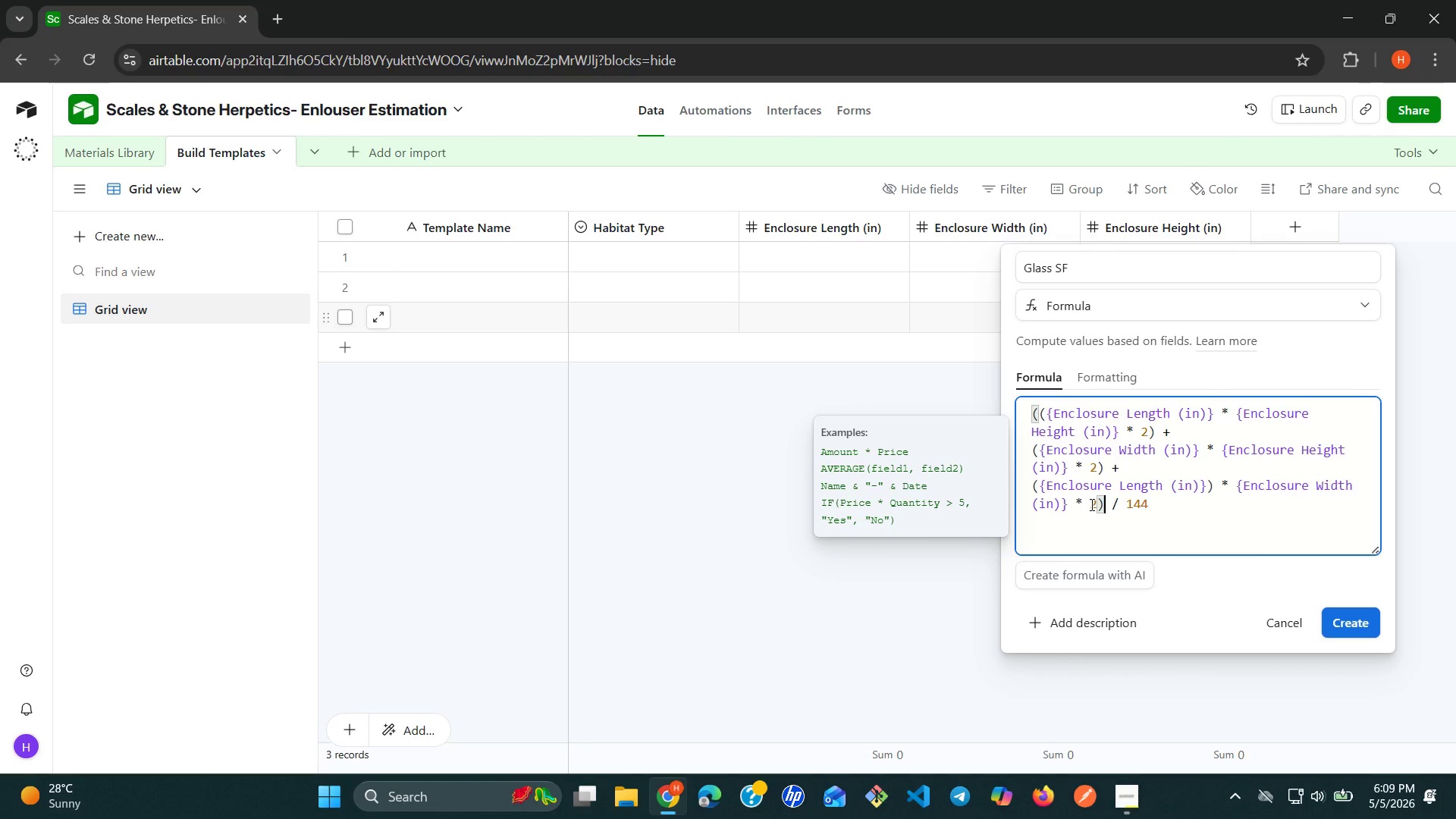 
left_click([1097, 505])
 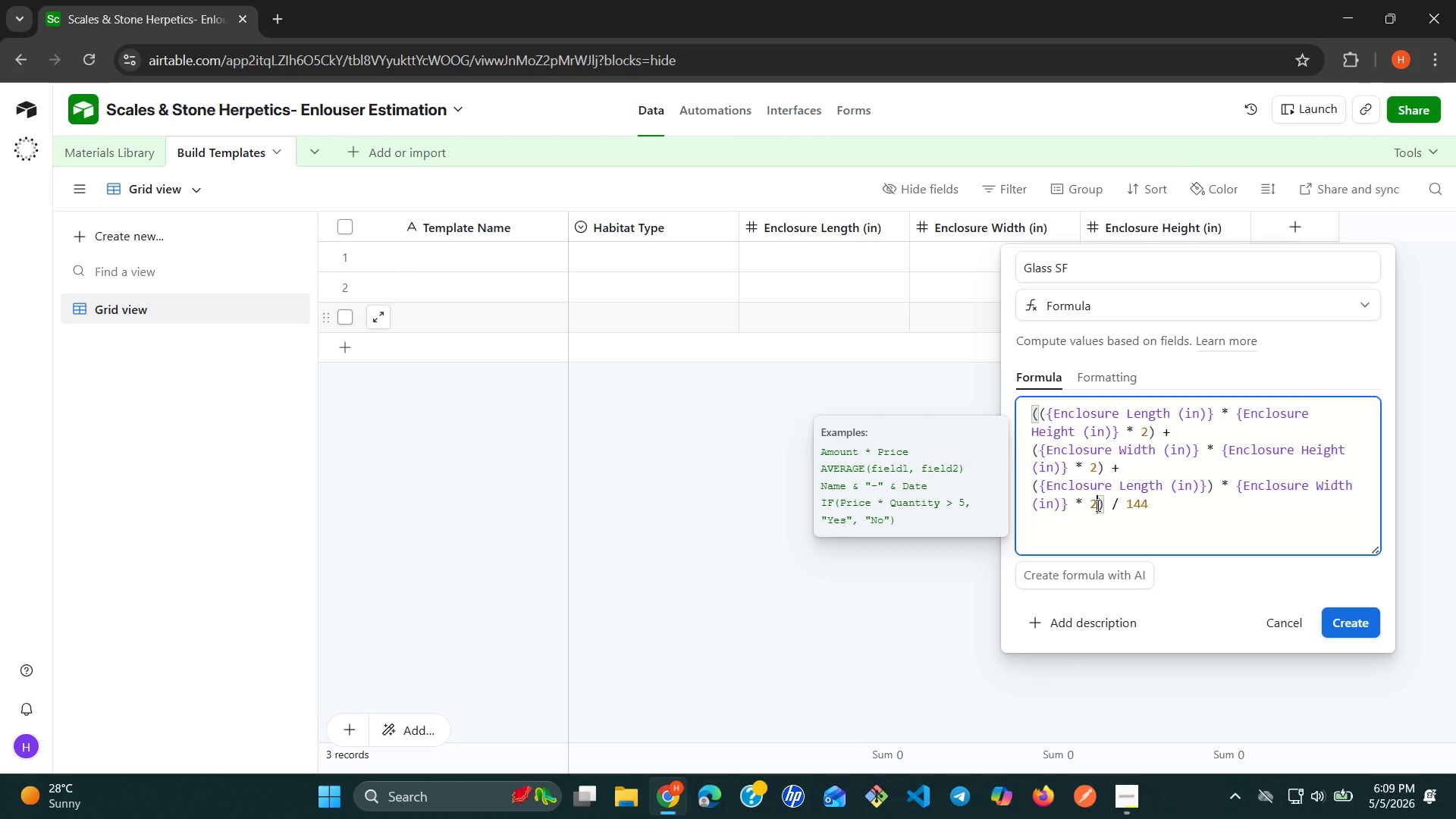 
key(Shift+0)
 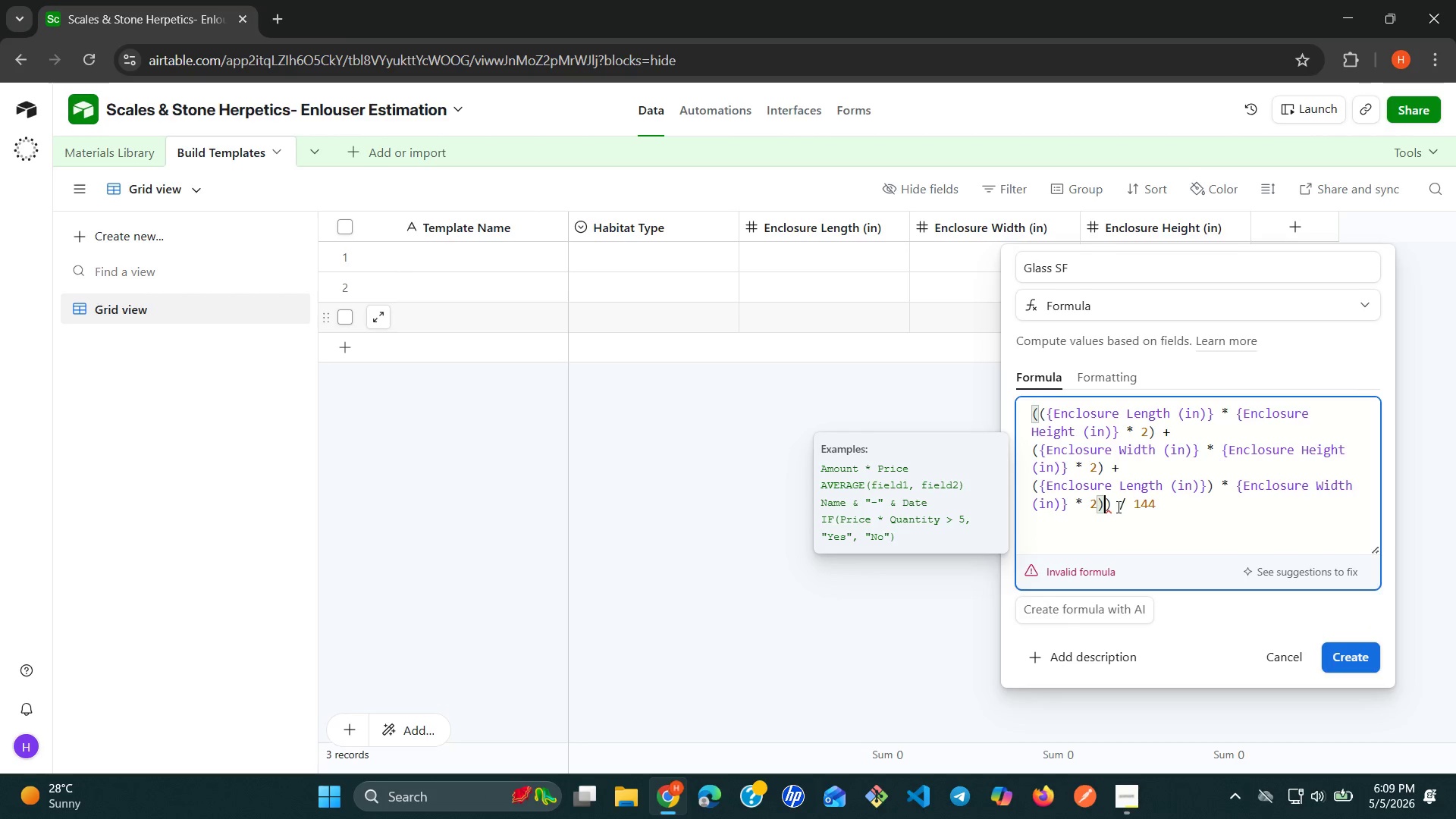 
left_click([1112, 507])
 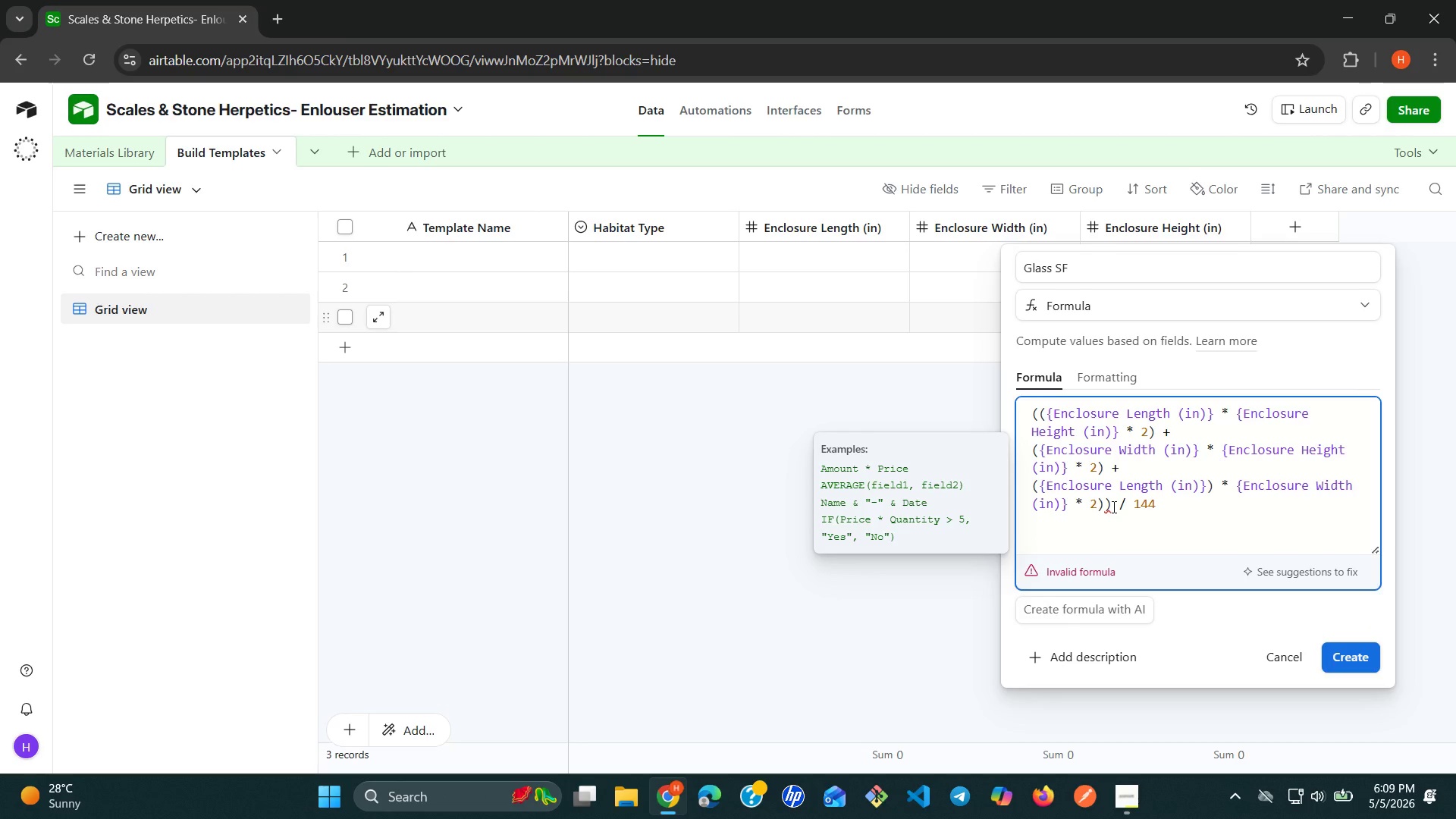 
key(Backspace)
 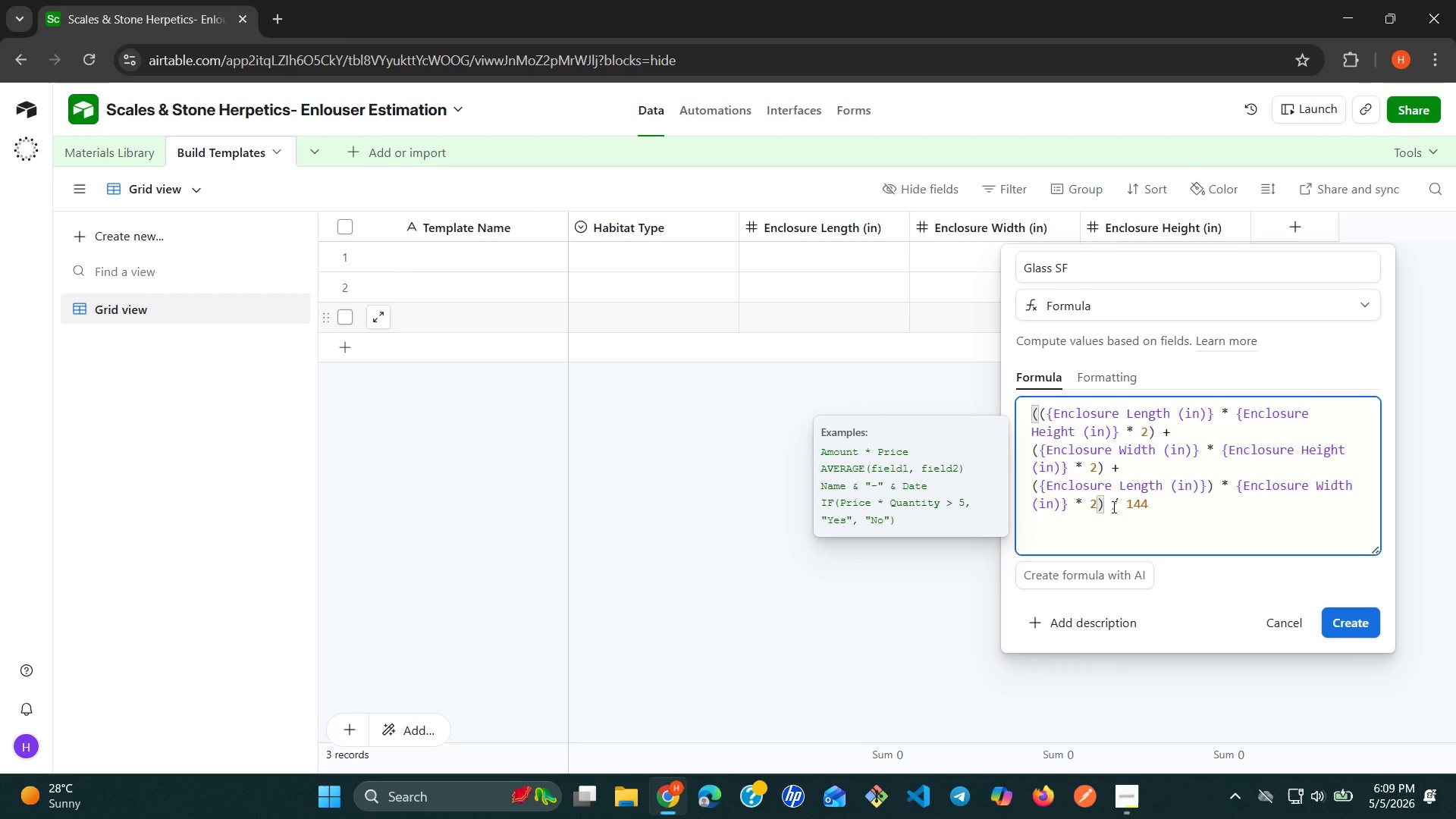 
wait(7.52)
 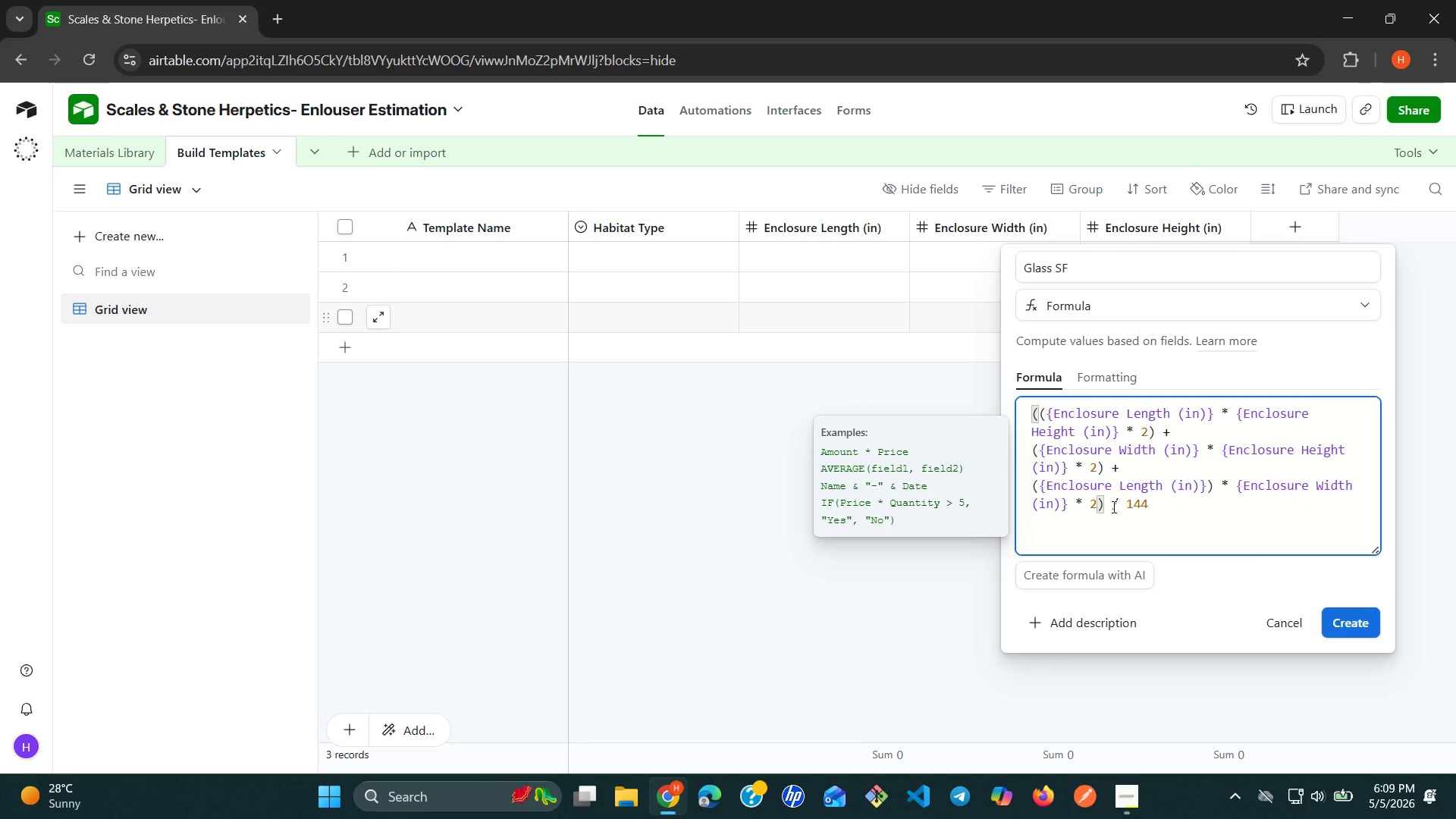 
left_click([1217, 483])
 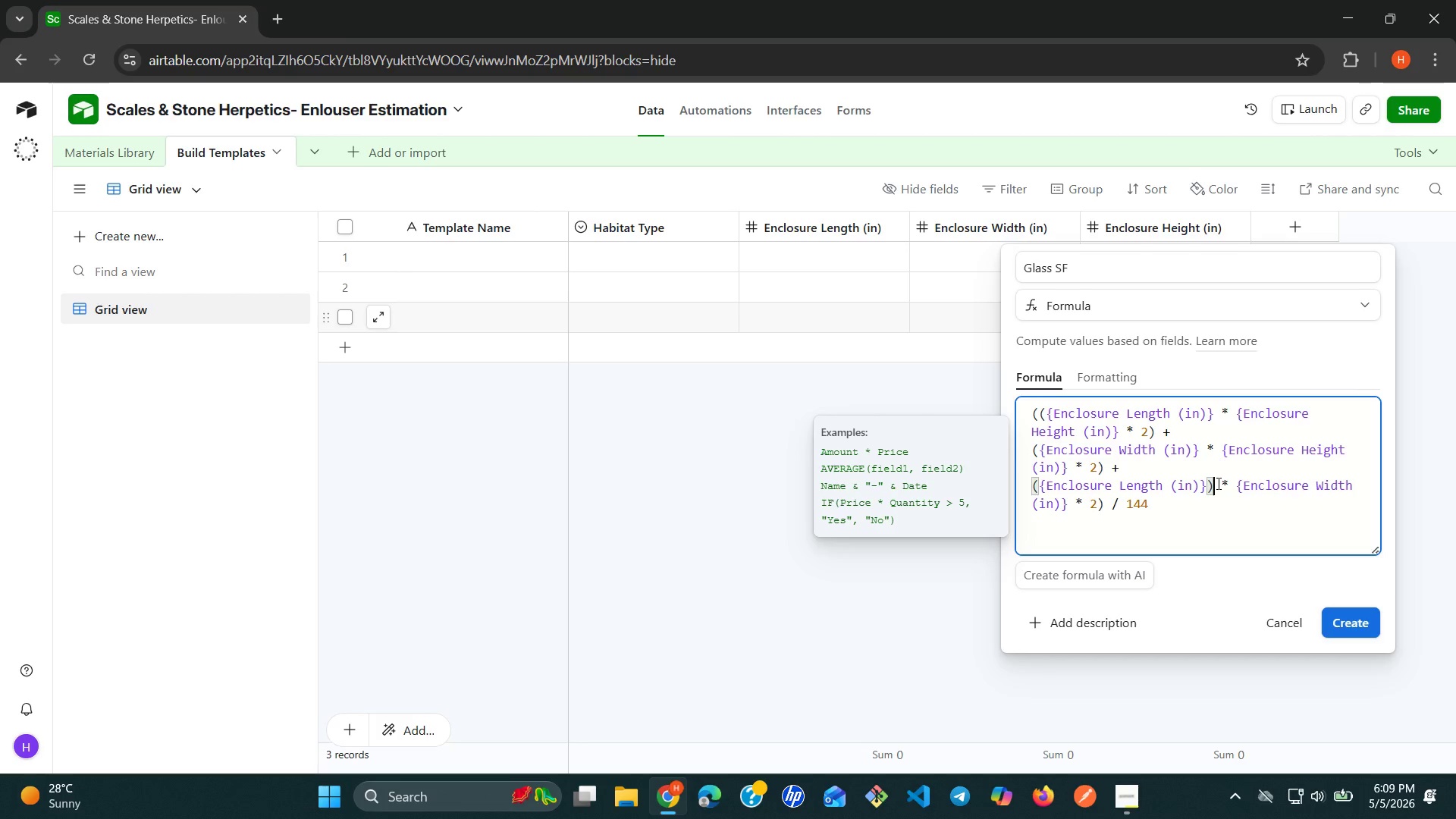 
key(Backspace)
 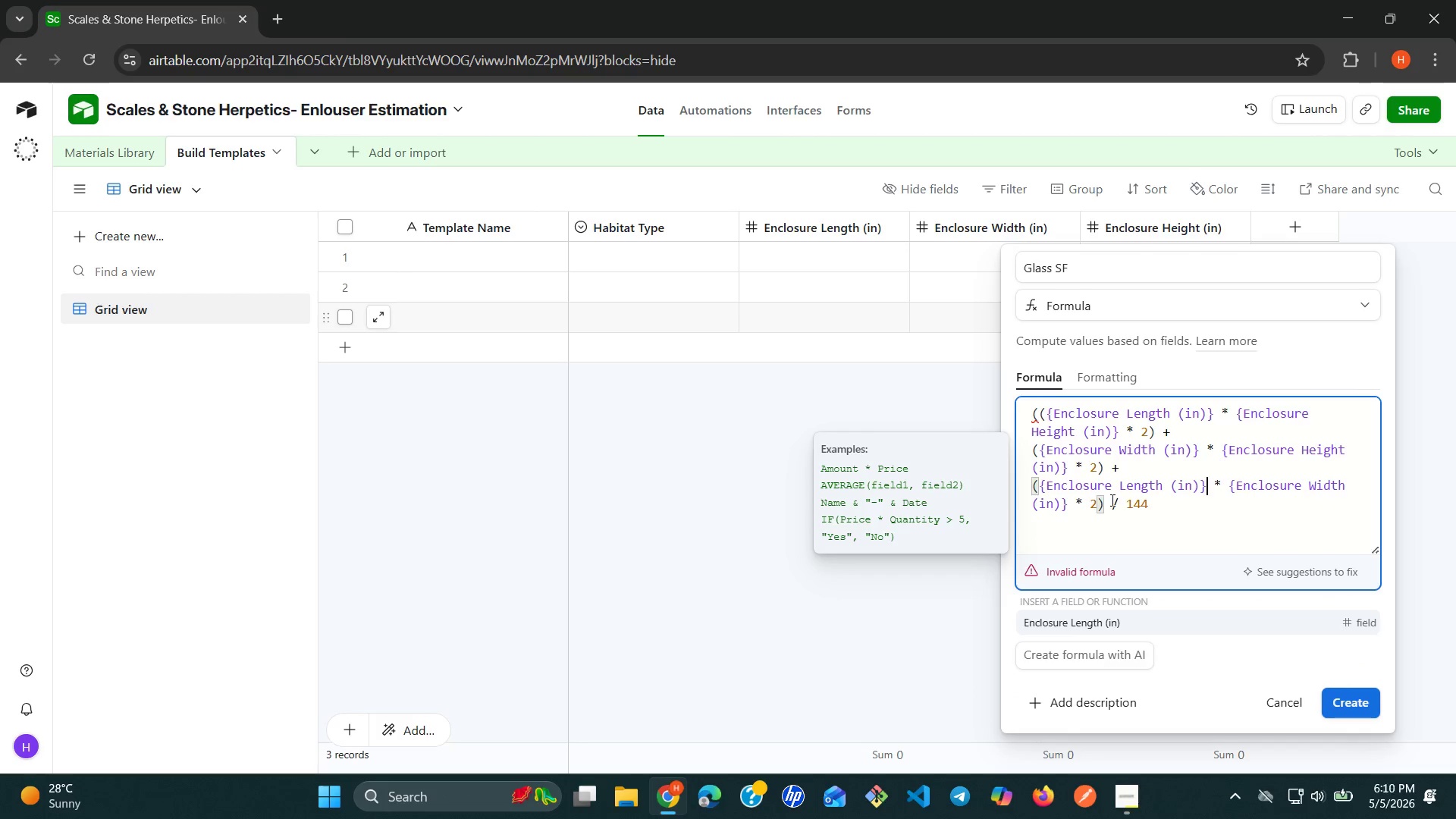 
left_click([1103, 500])
 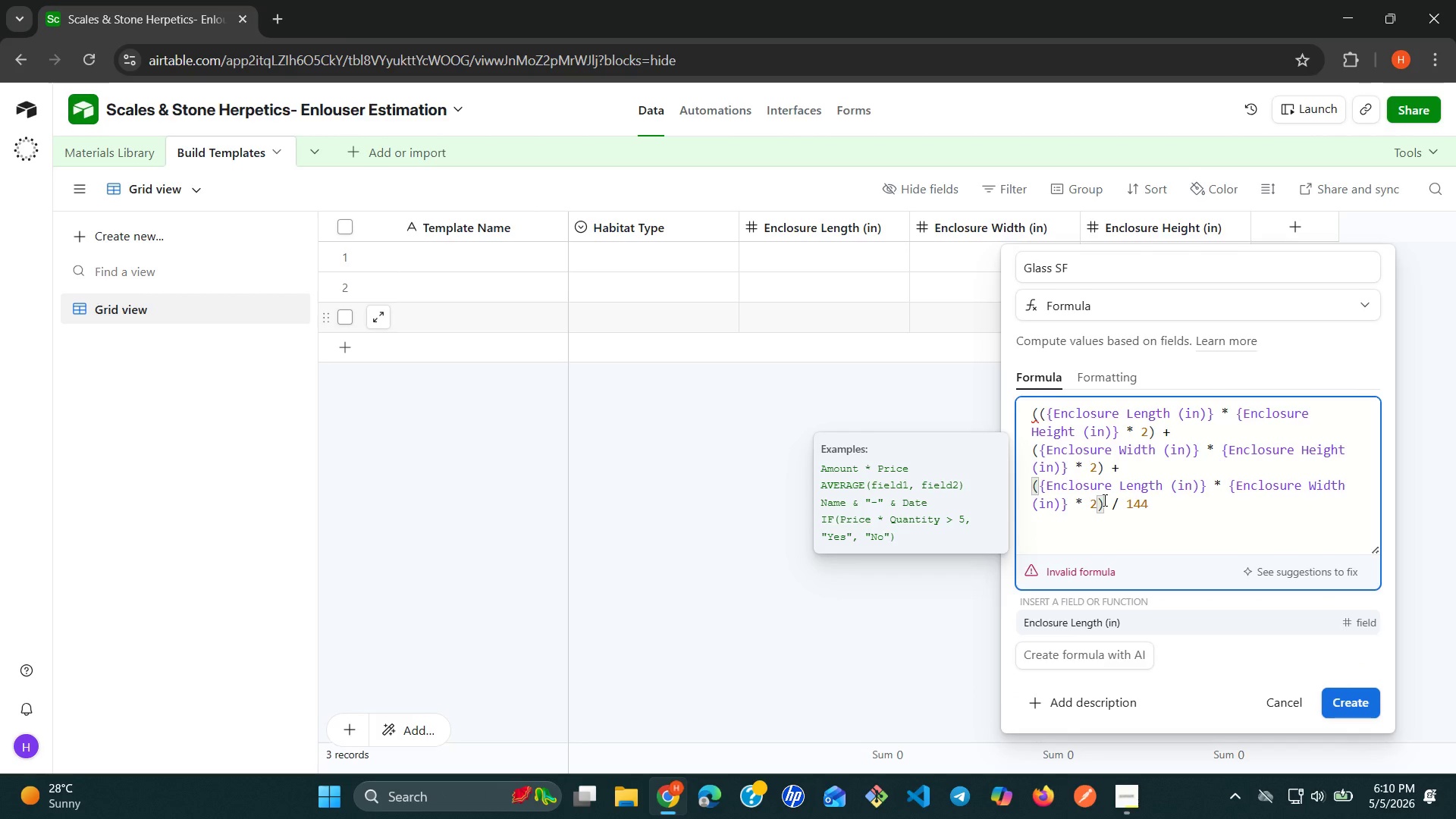 
key(Shift+0)
 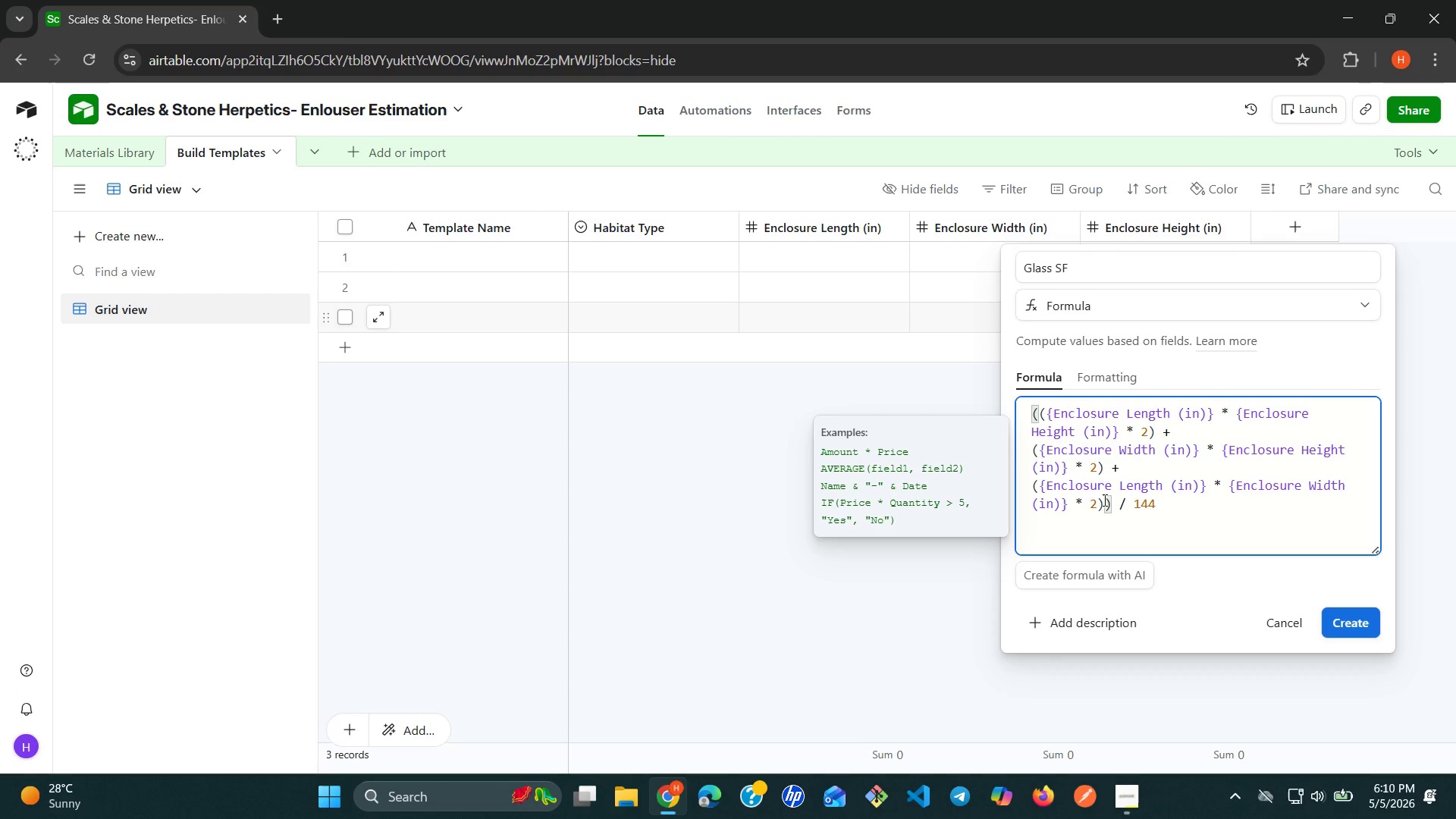 
wait(9.78)
 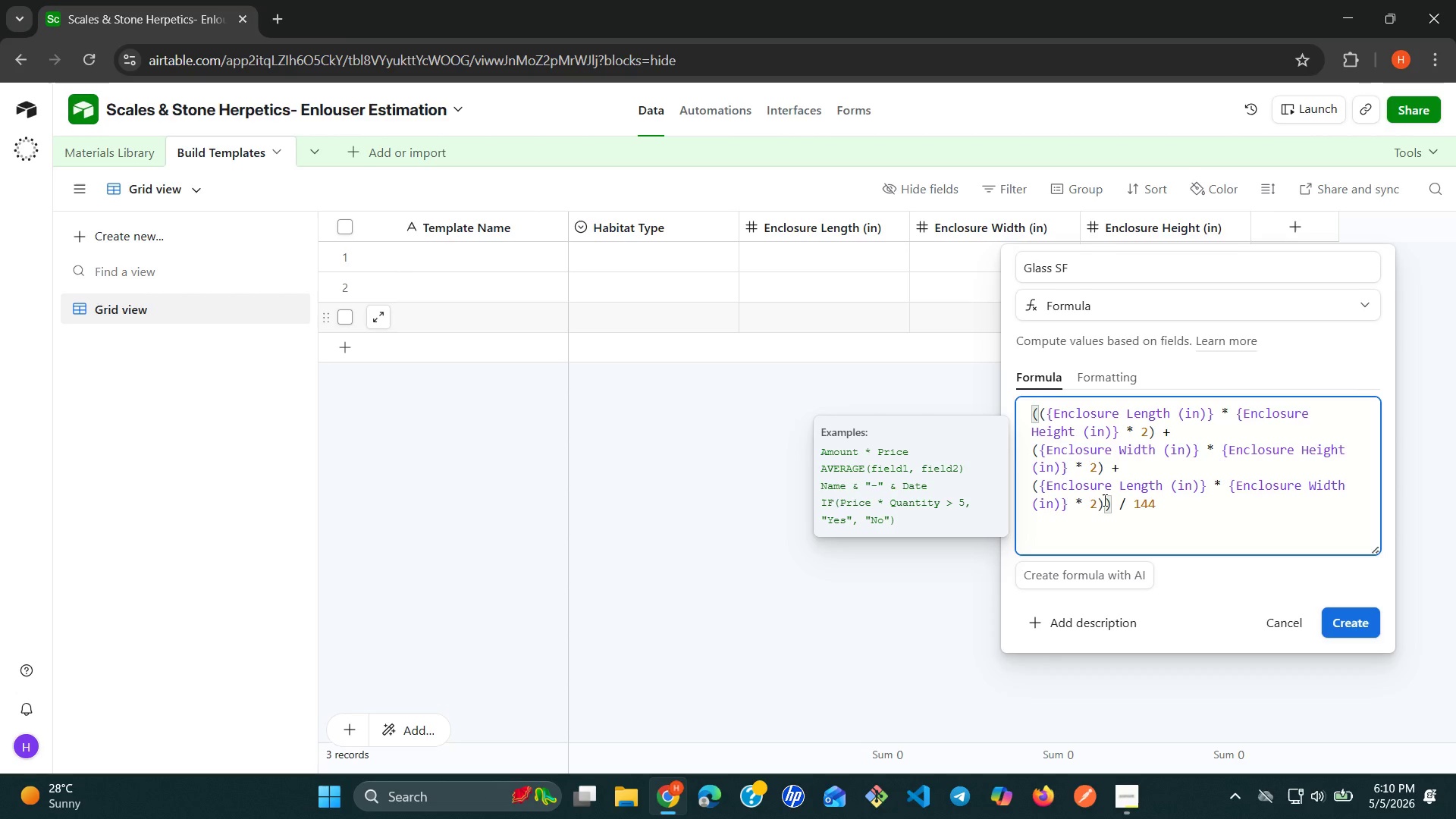 
left_click([1345, 626])
 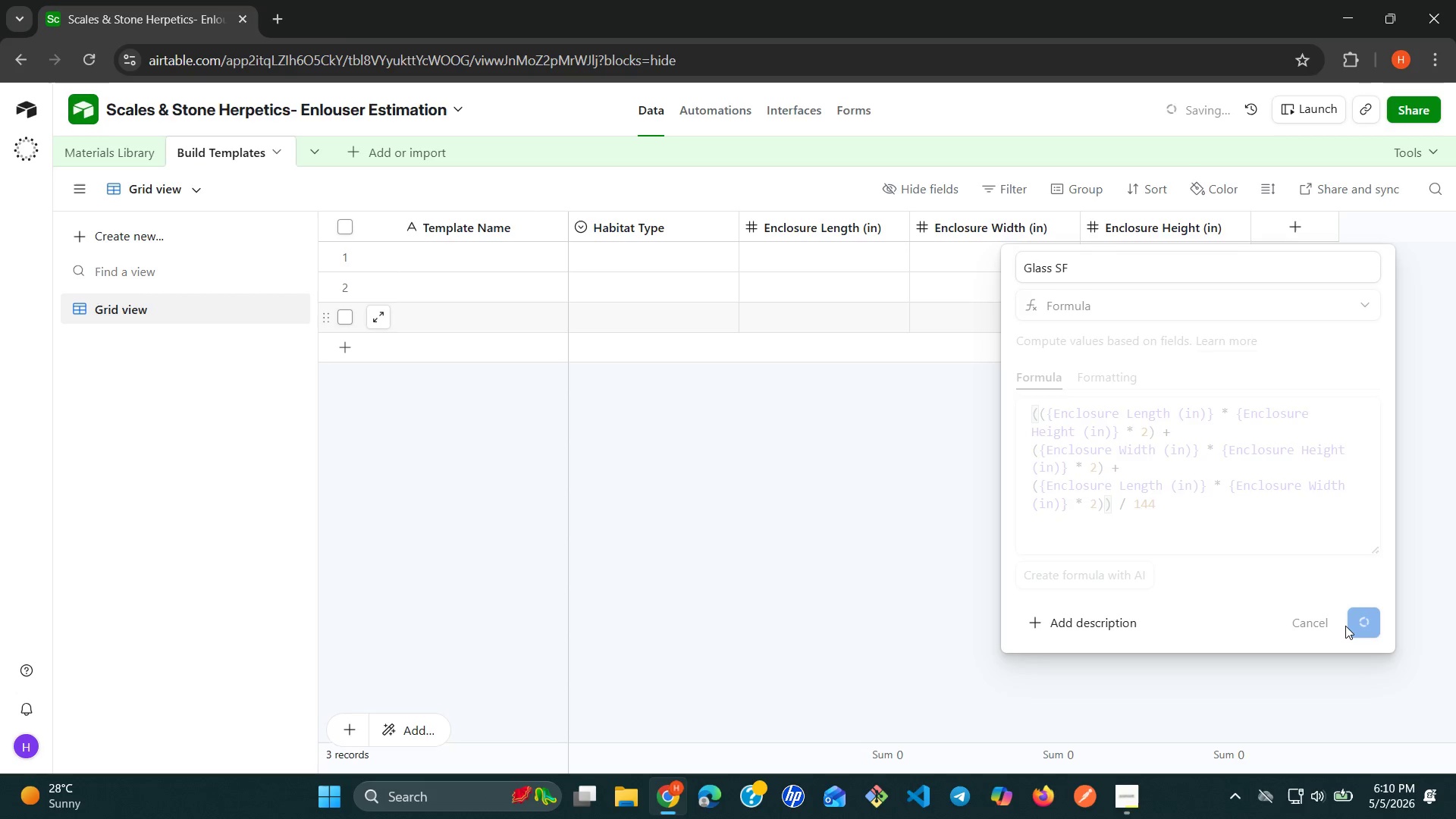 
wait(11.23)
 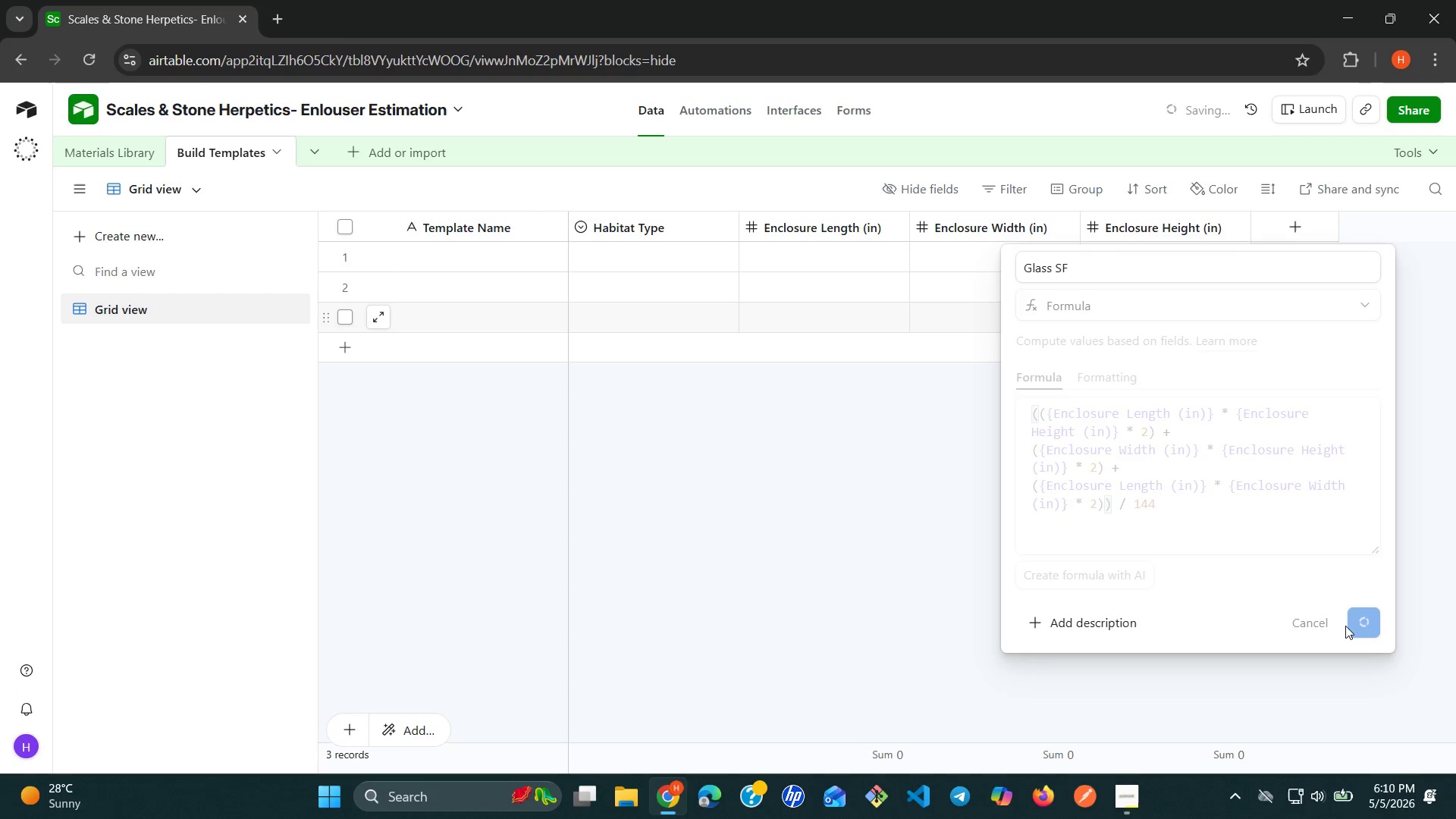 
left_click([1351, 233])
 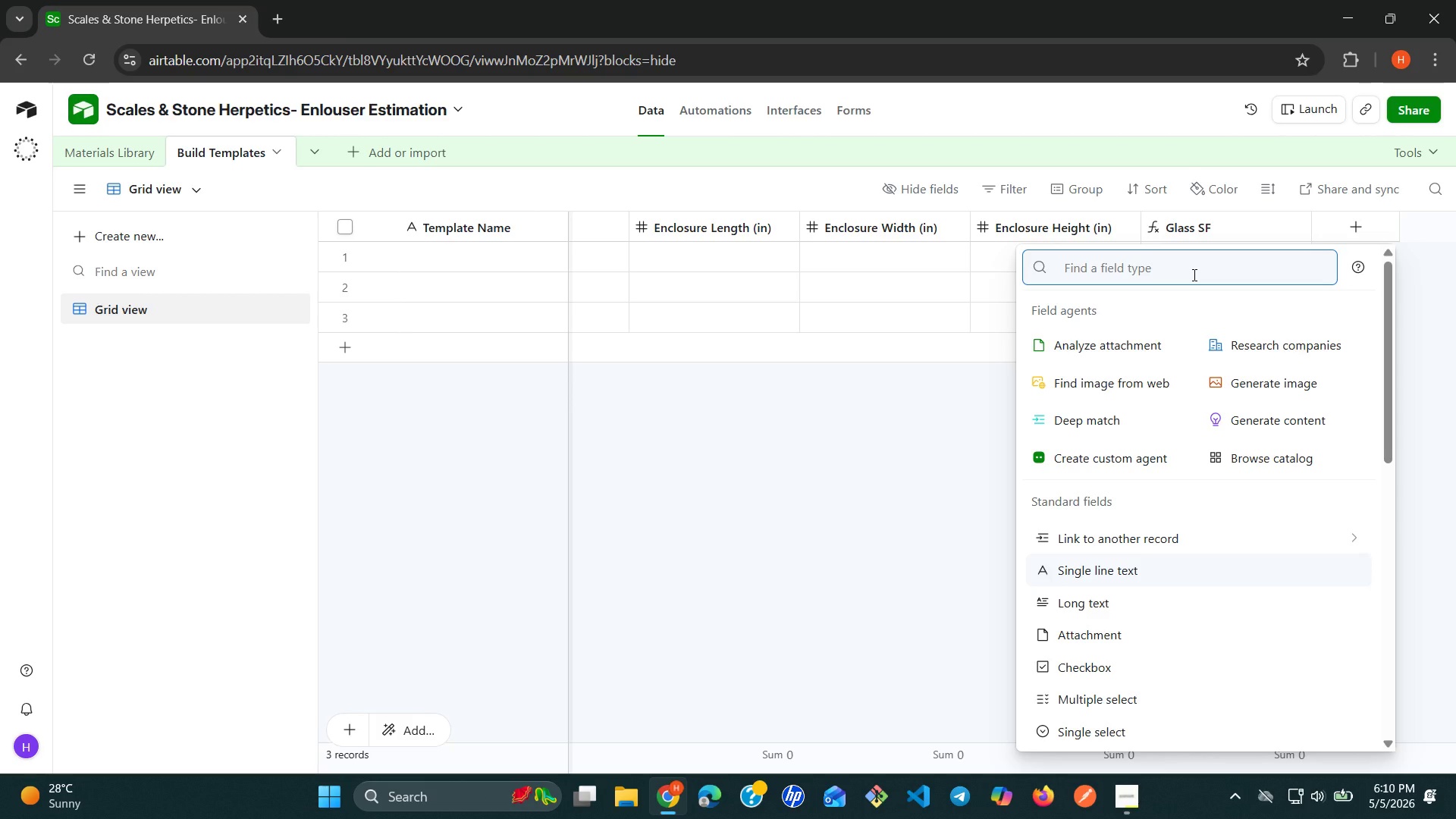 
wait(7.06)
 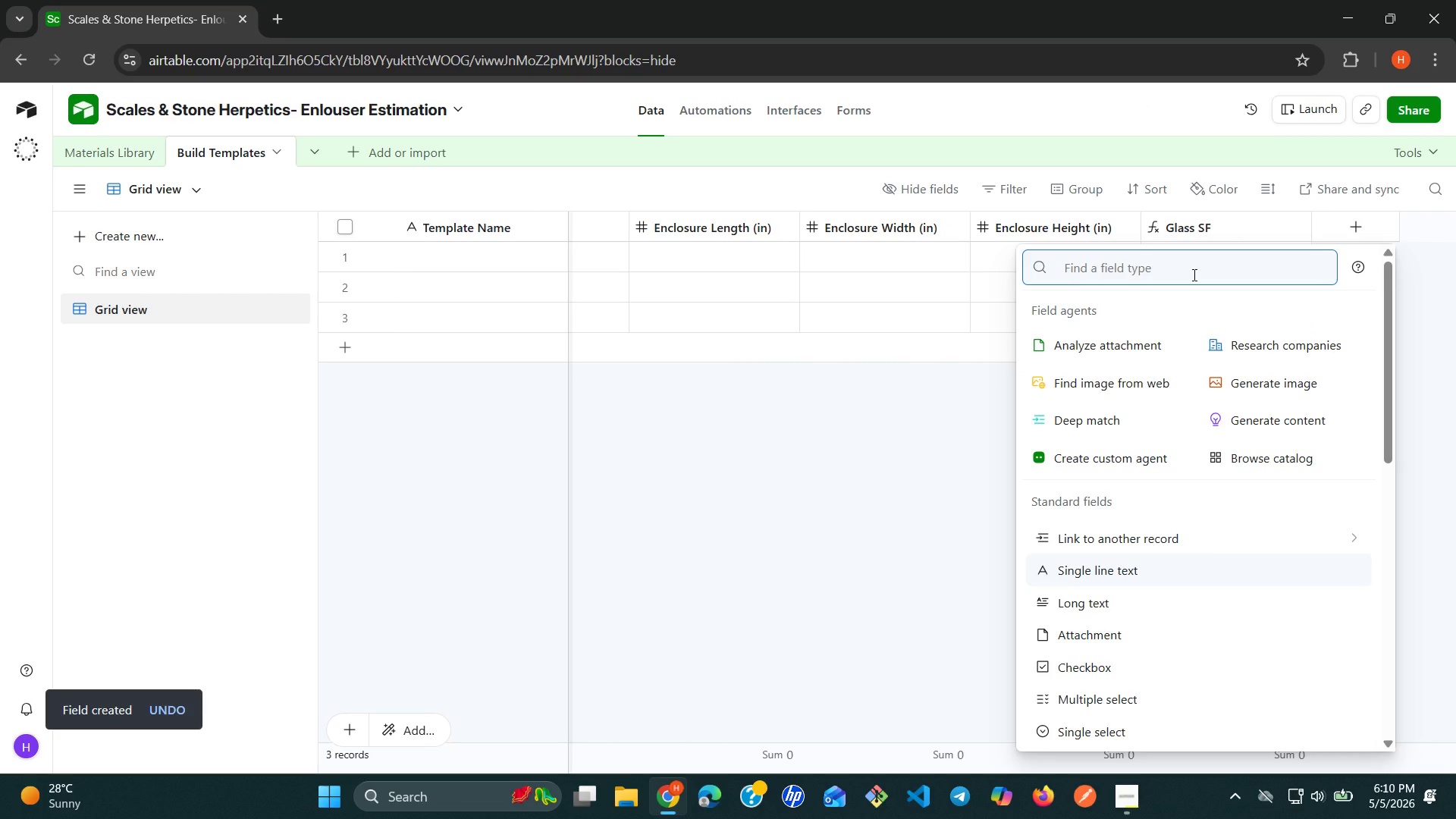 
type(Fra)
 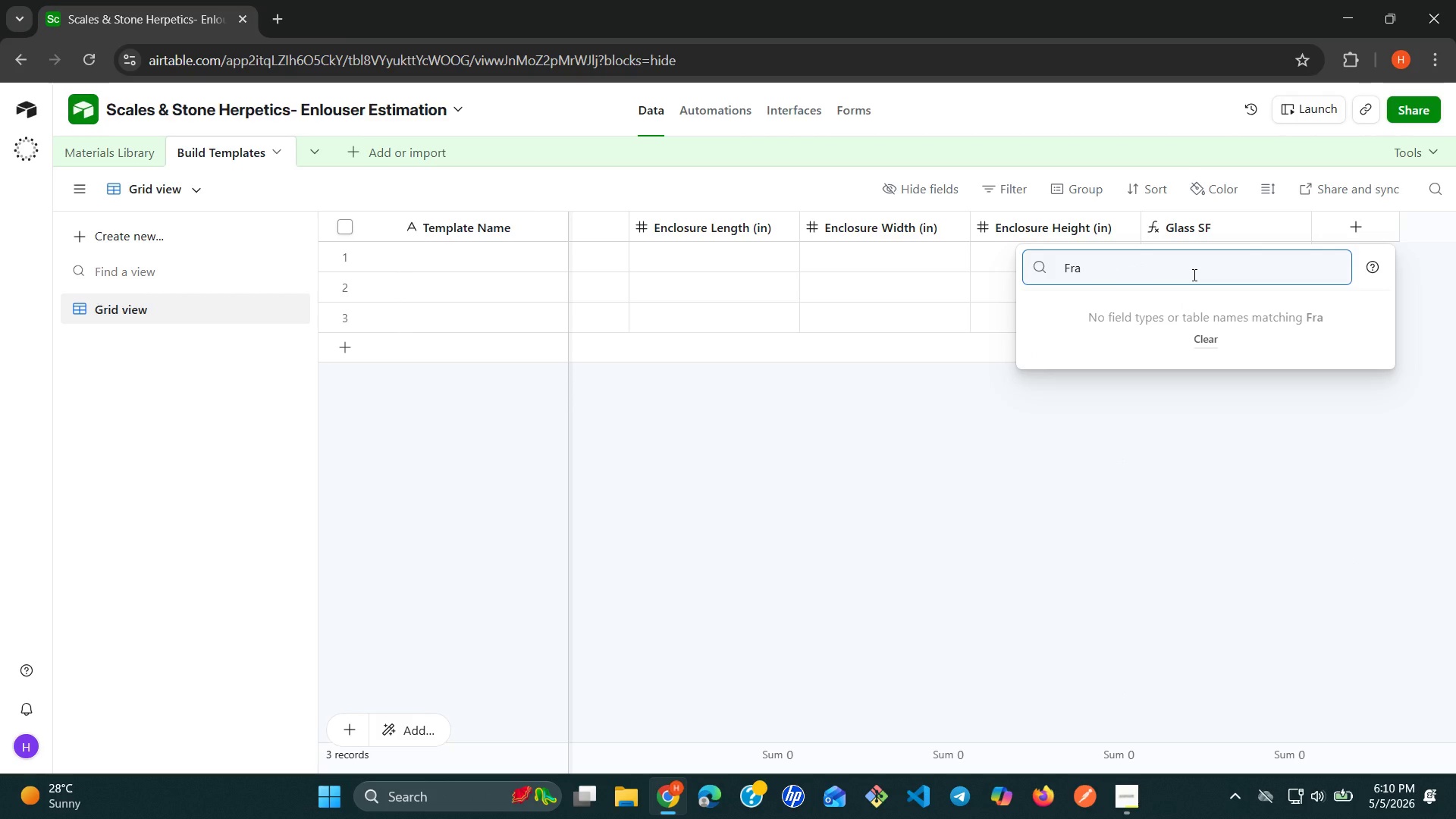 
wait(6.56)
 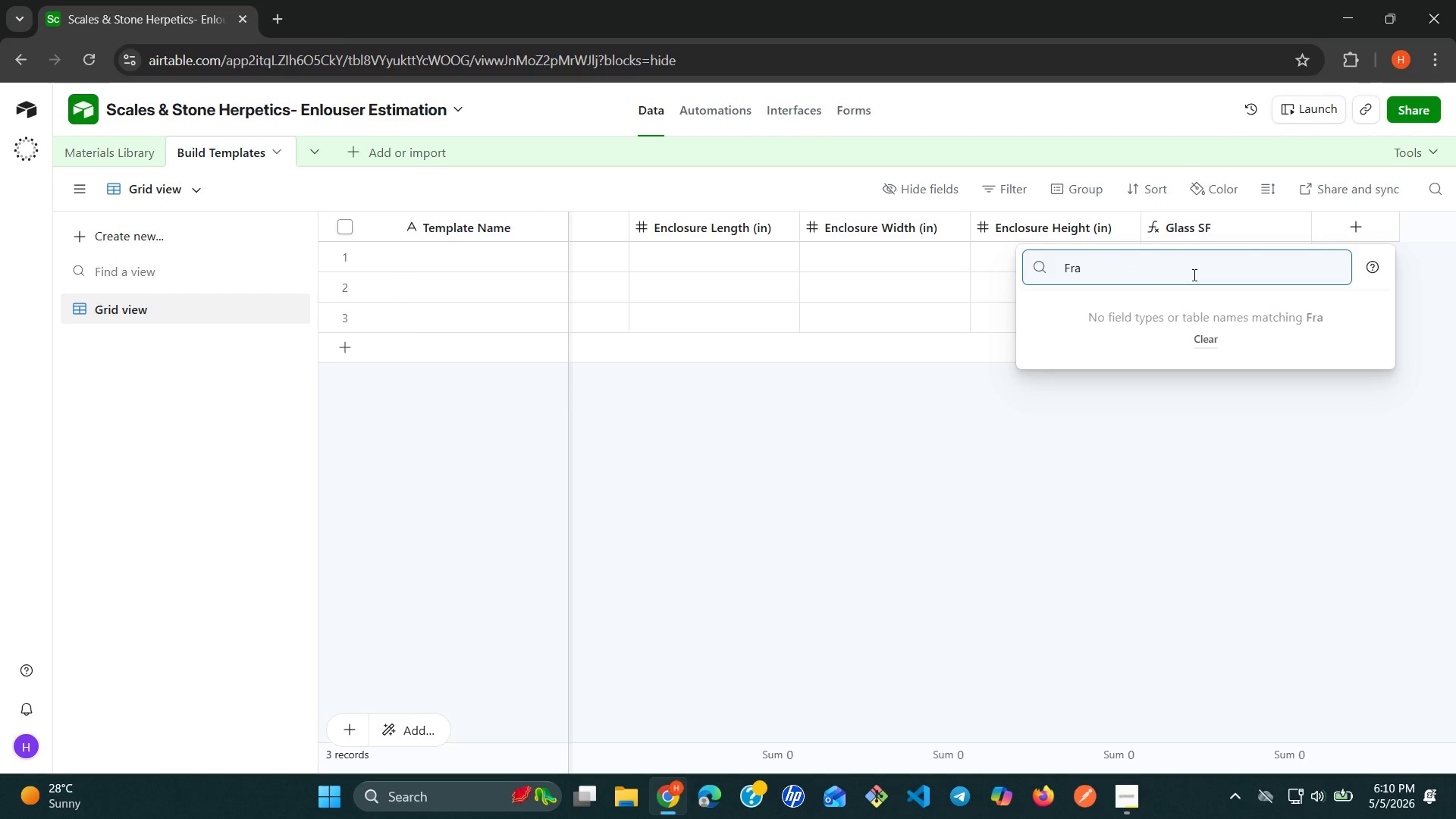 
type(me LF)
key(Backspace)
key(Backspace)
key(Backspace)
key(Backspace)
key(Backspace)
key(Backspace)
key(Backspace)
type(o)
 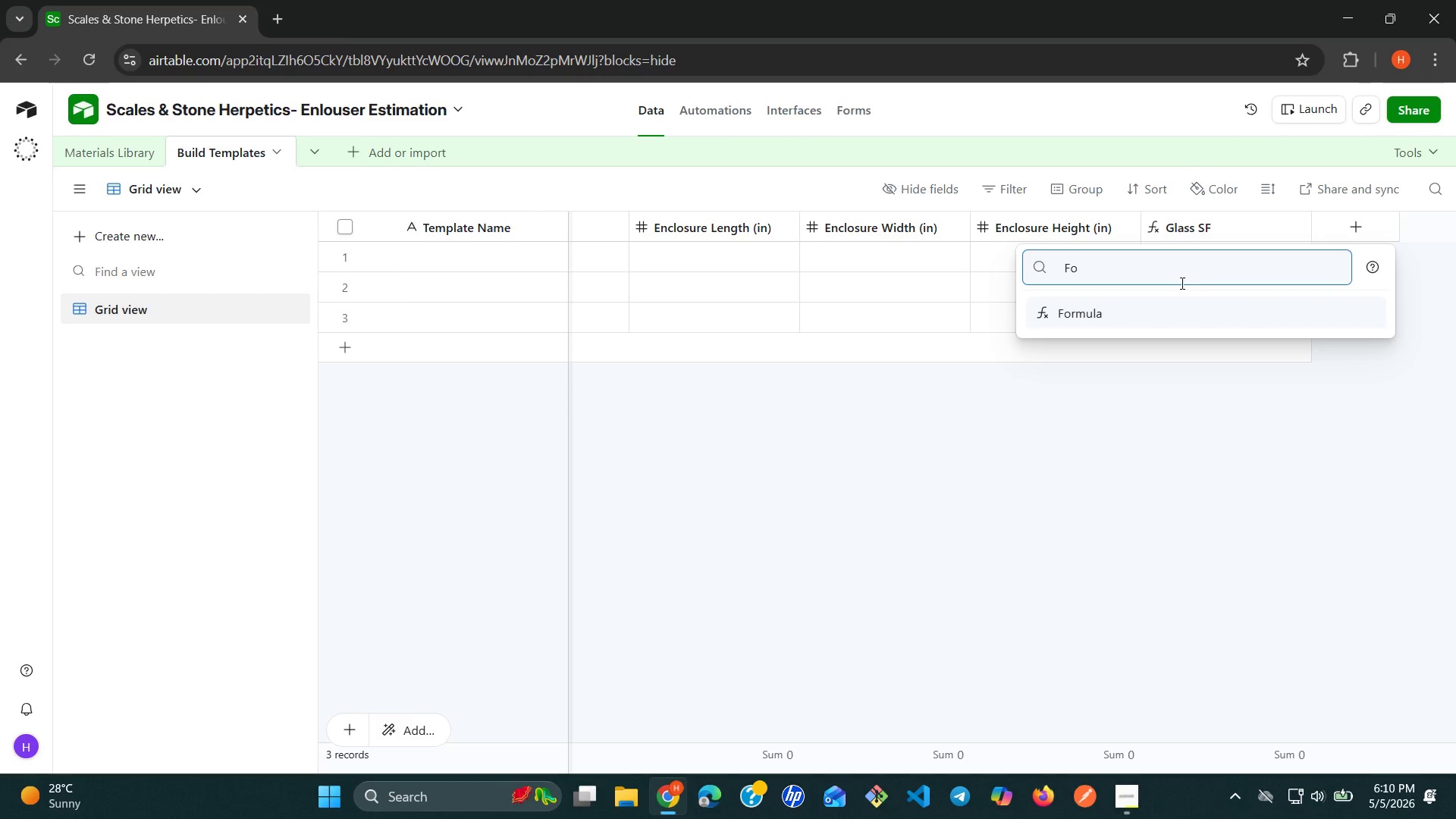 
left_click([1128, 312])
 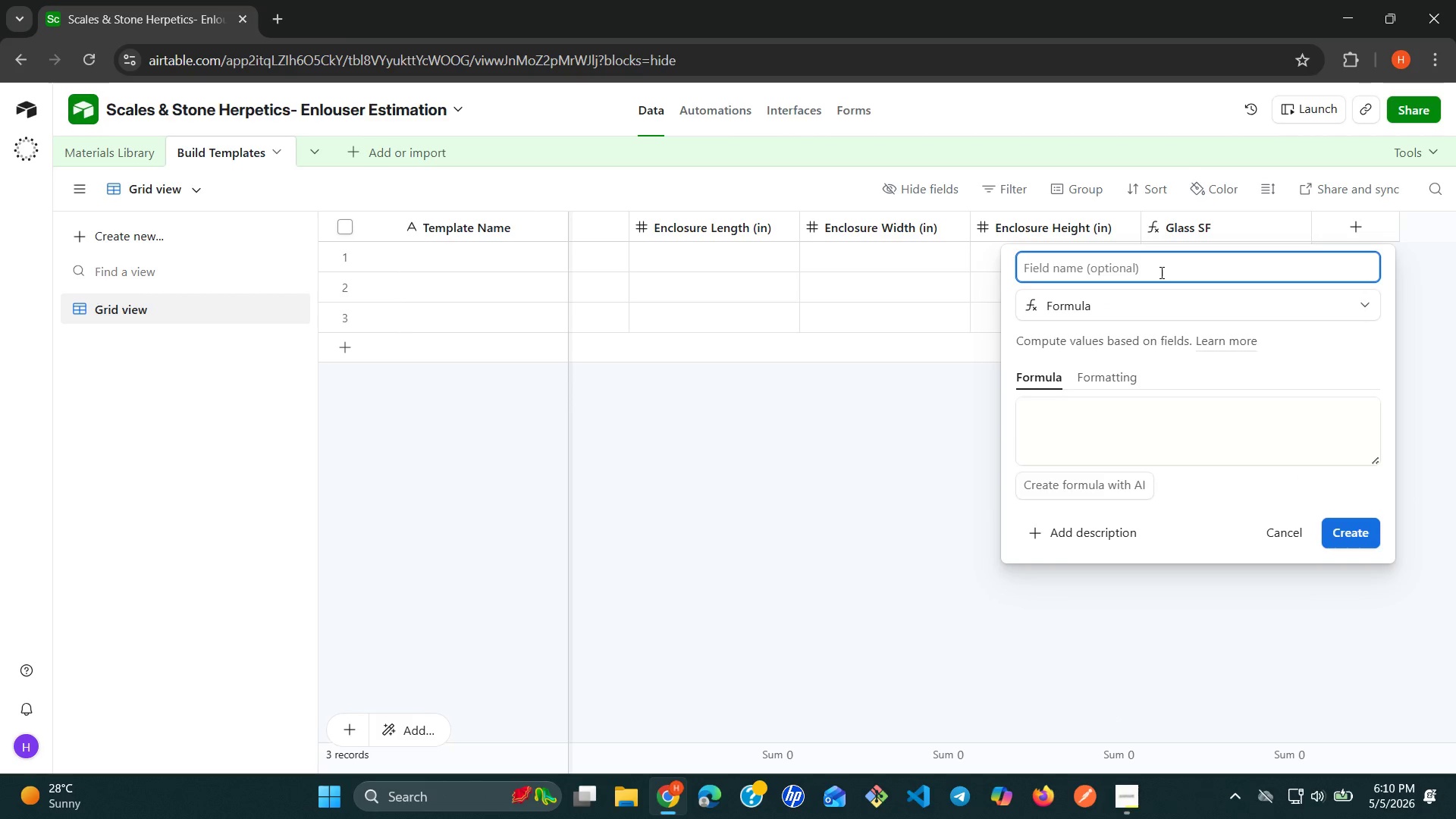 
type(Frame )
 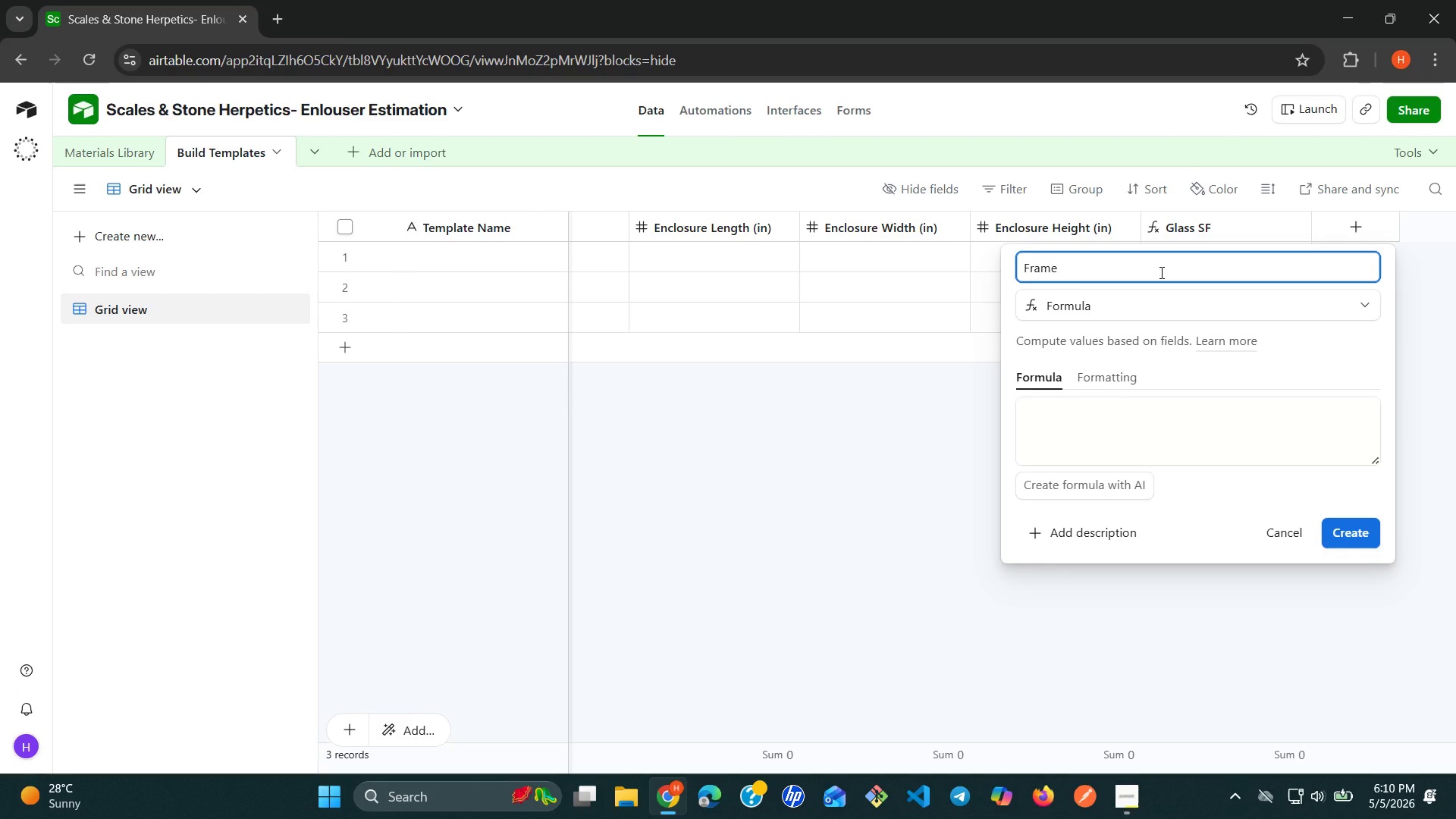 
type(LF)
 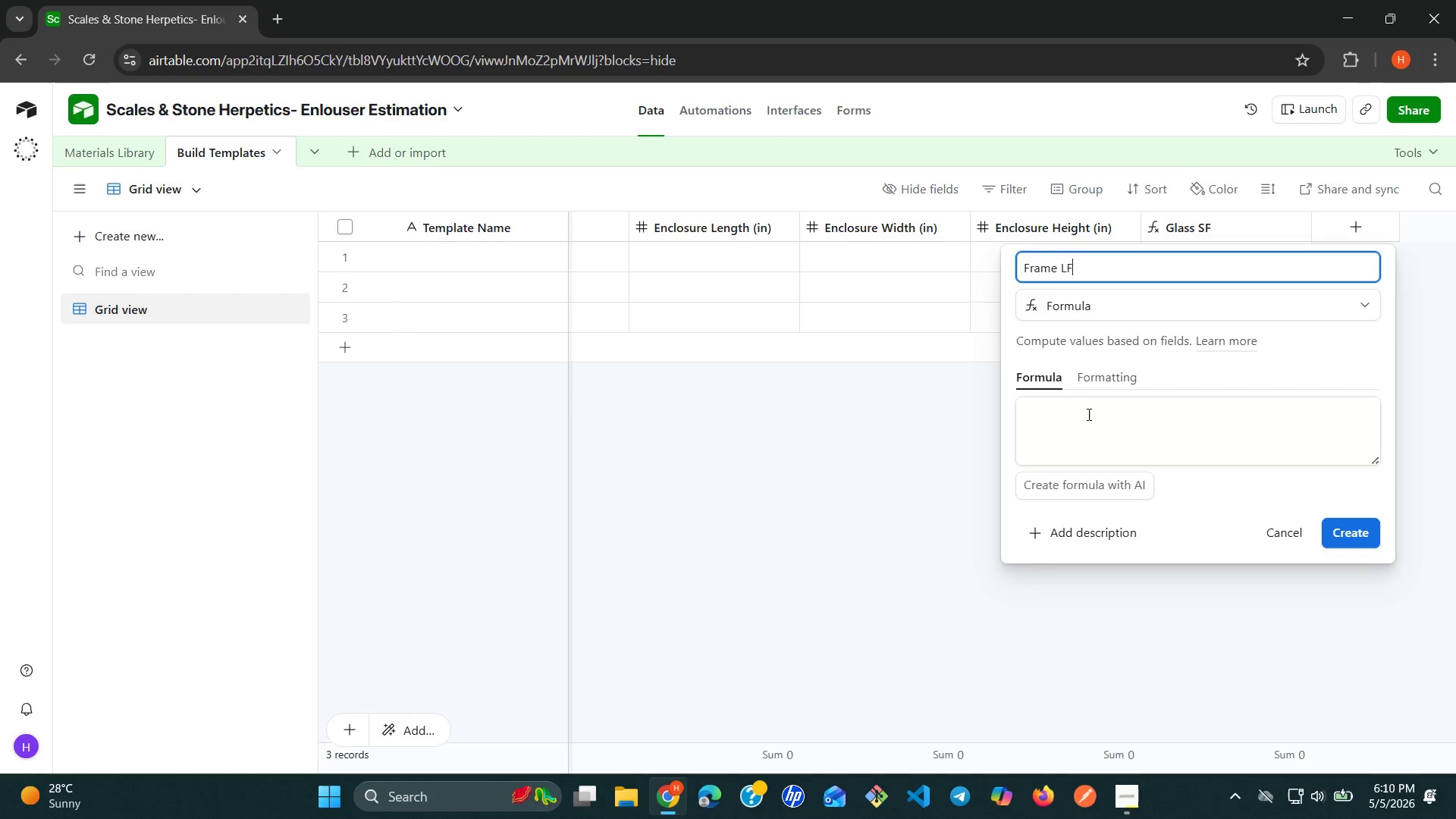 
left_click([1082, 419])
 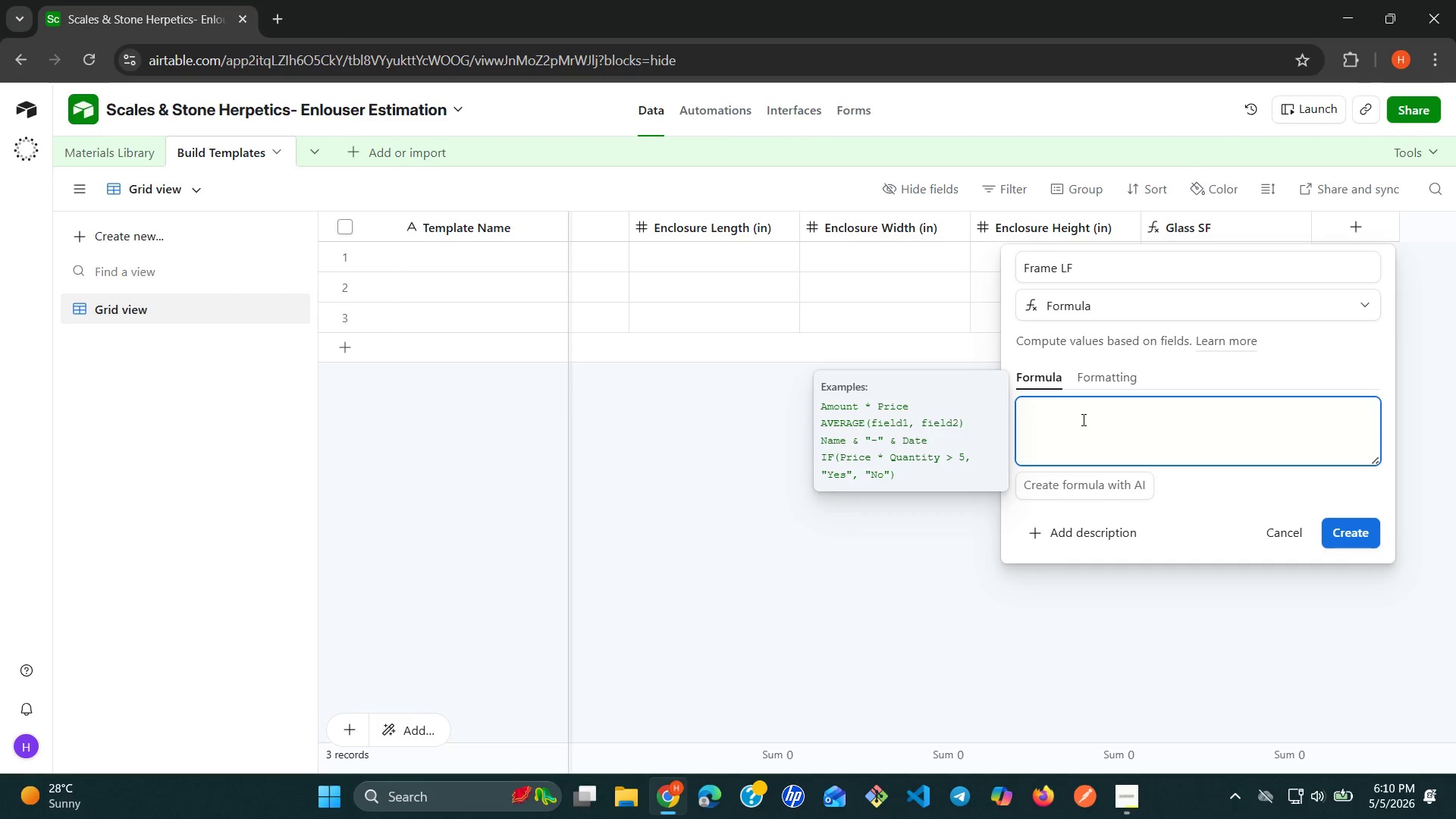 
type((({)
 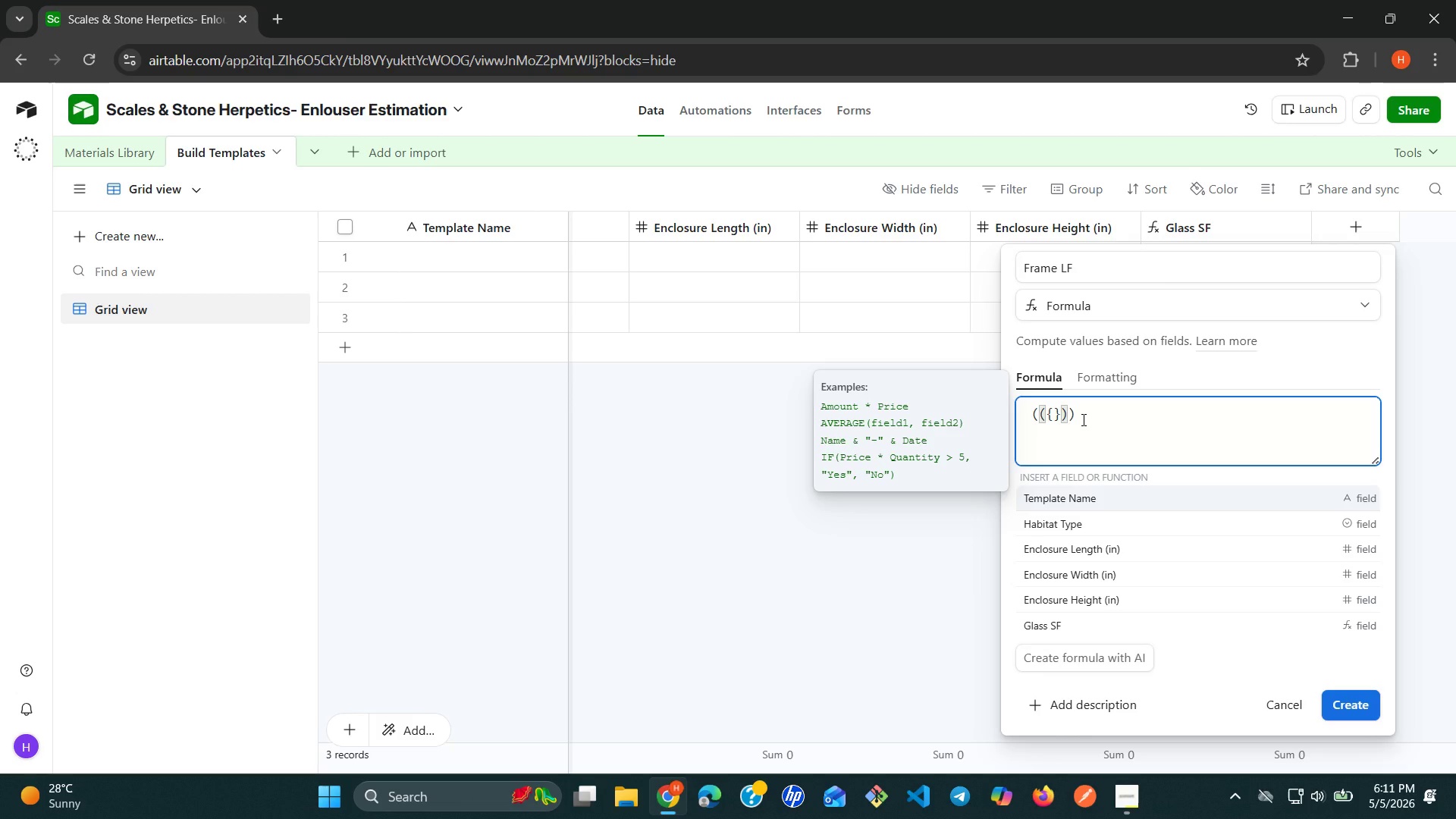 
type(en)
 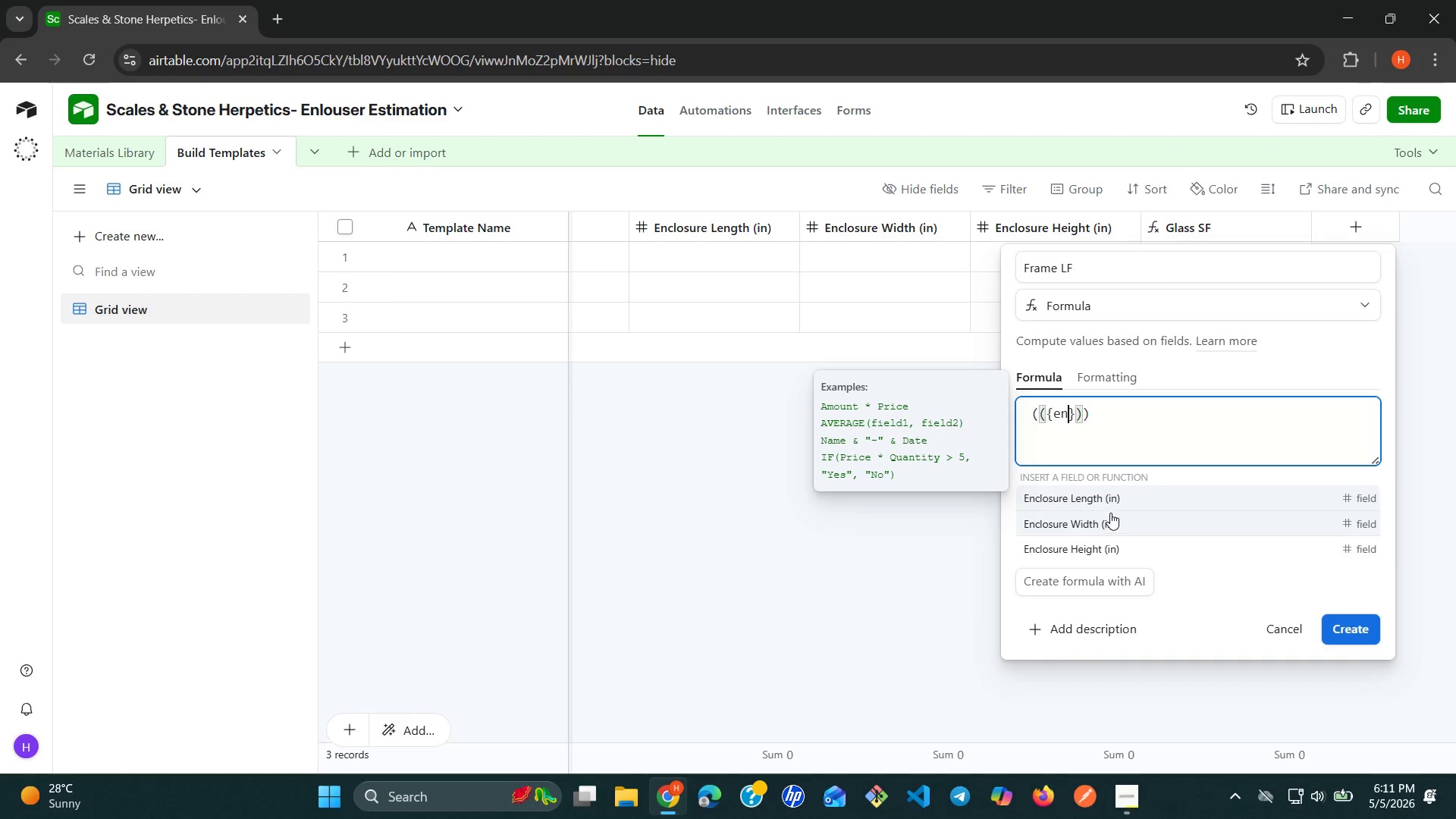 
left_click([1125, 497])
 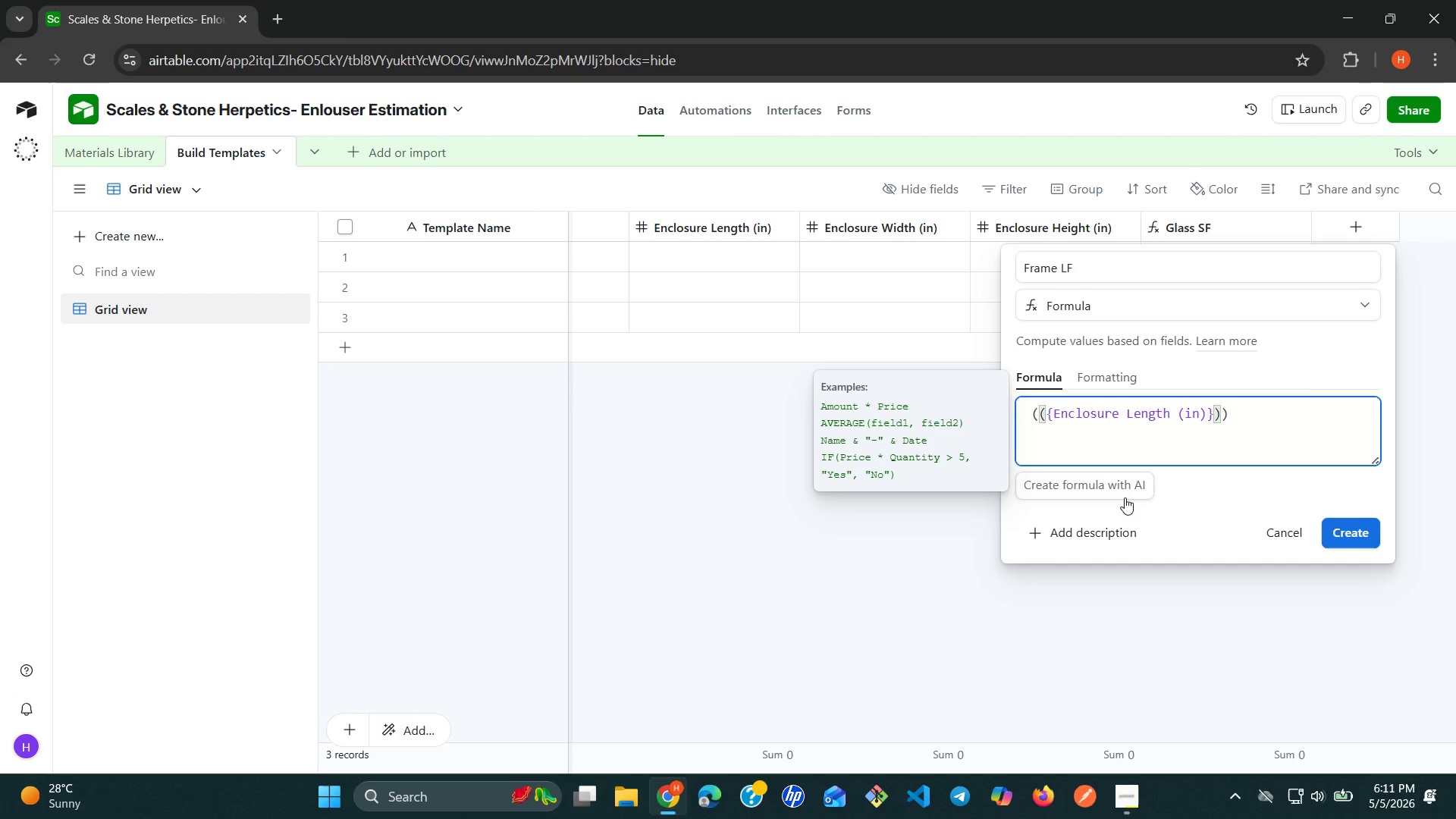 
key(Space)
 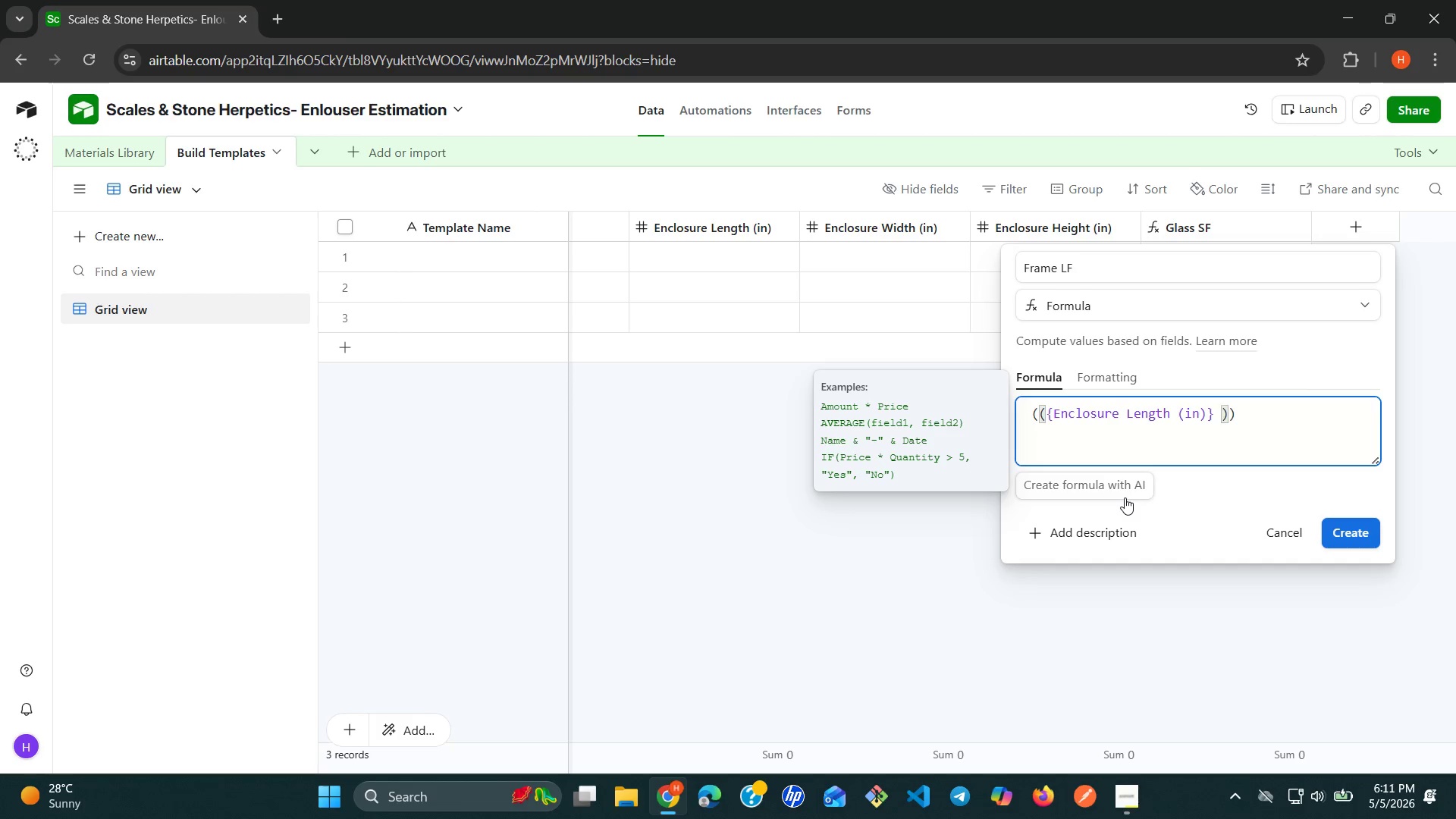 
key(Shift+Equal)
 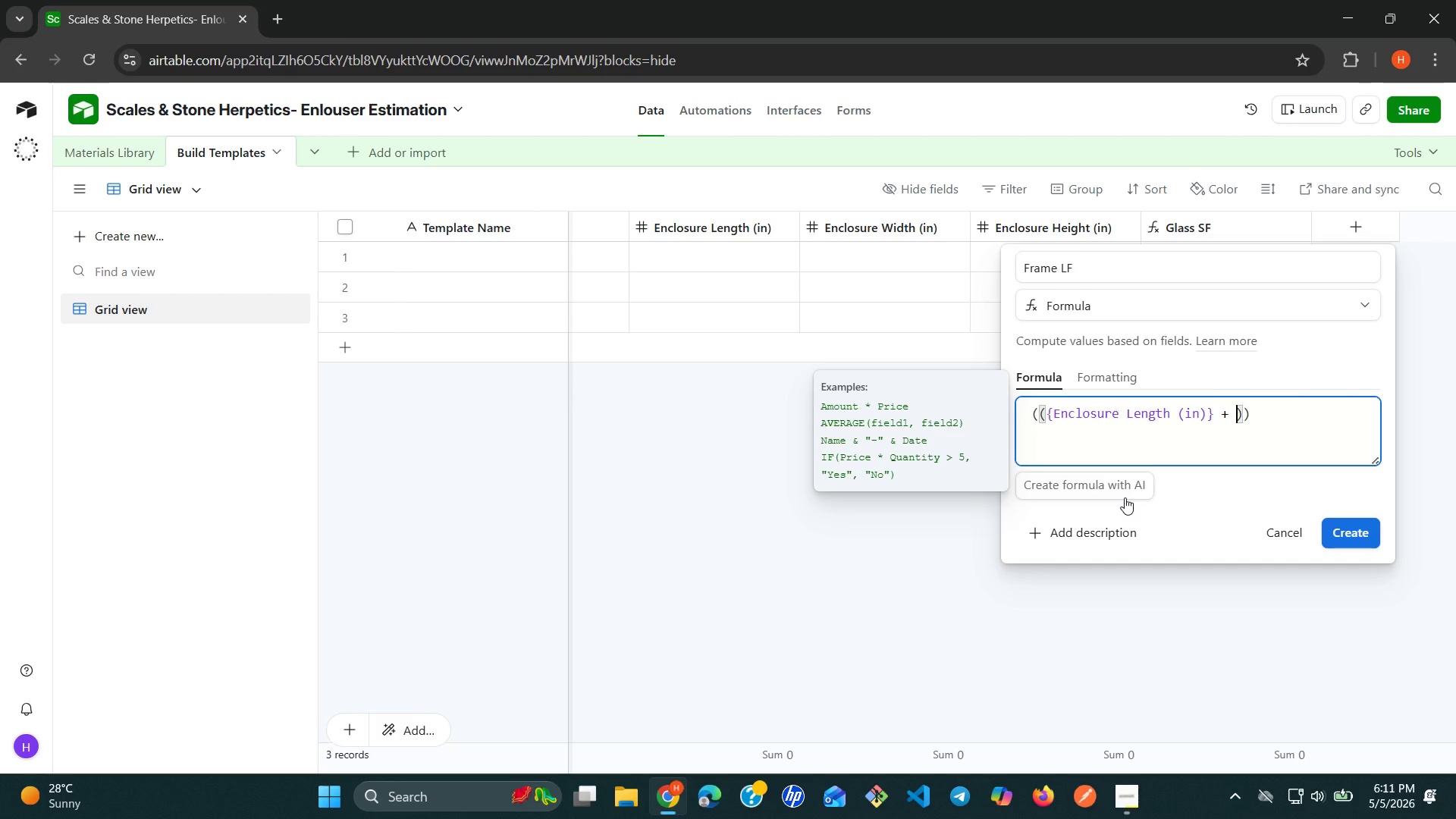 
key(Space)
 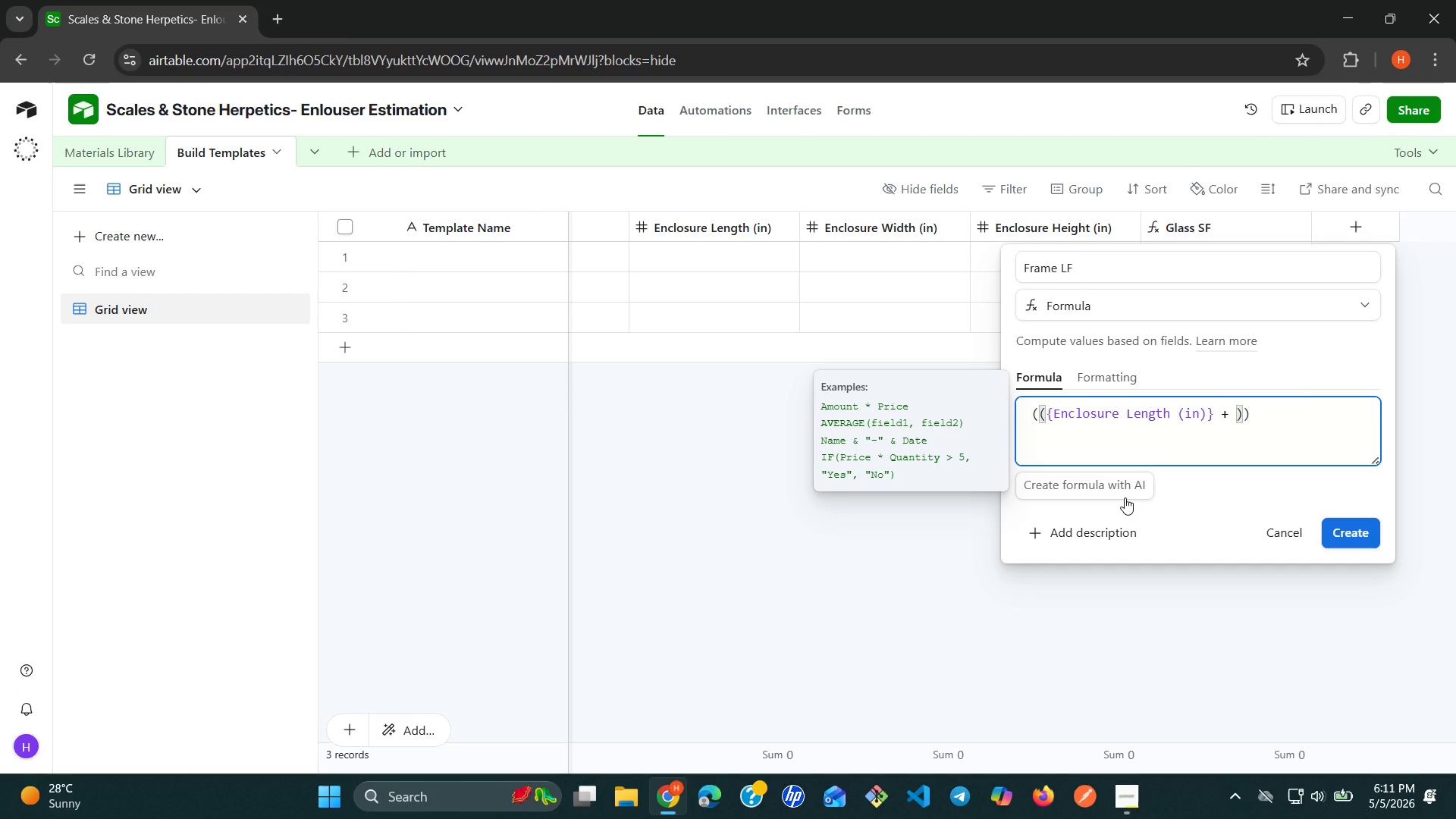 
key(Shift+BracketLeft)
 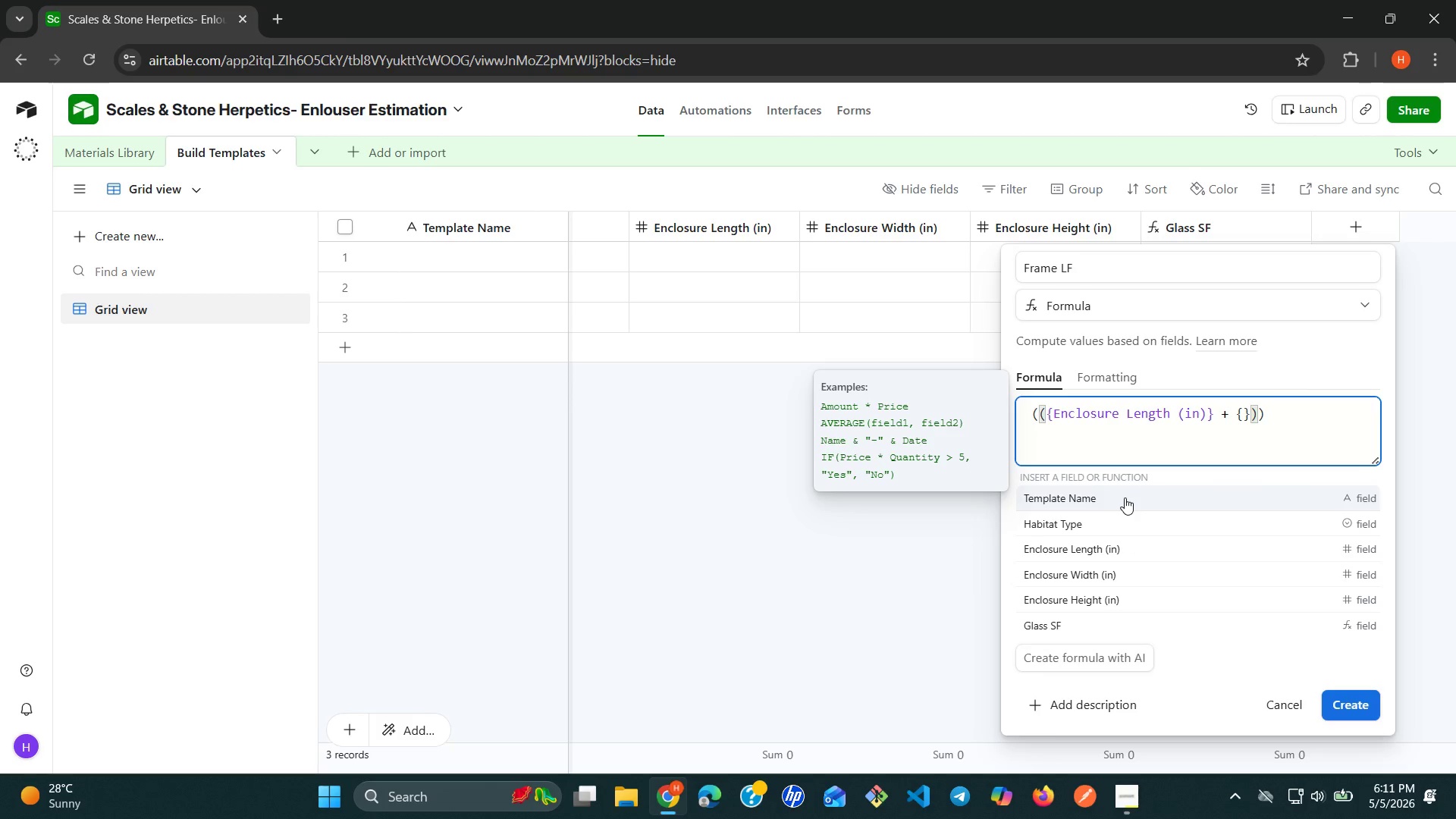 
wait(6.02)
 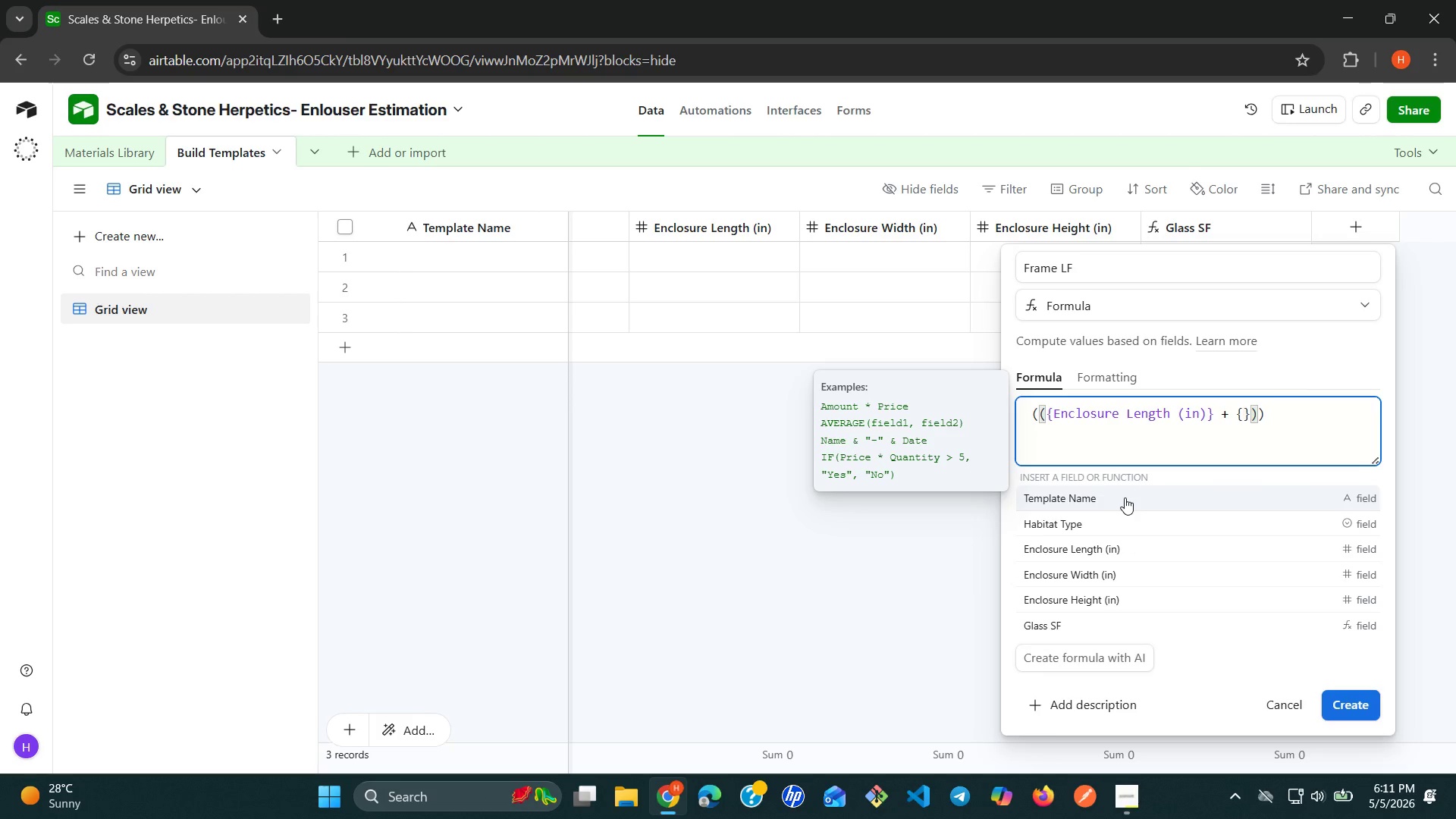 
left_click([1095, 578])
 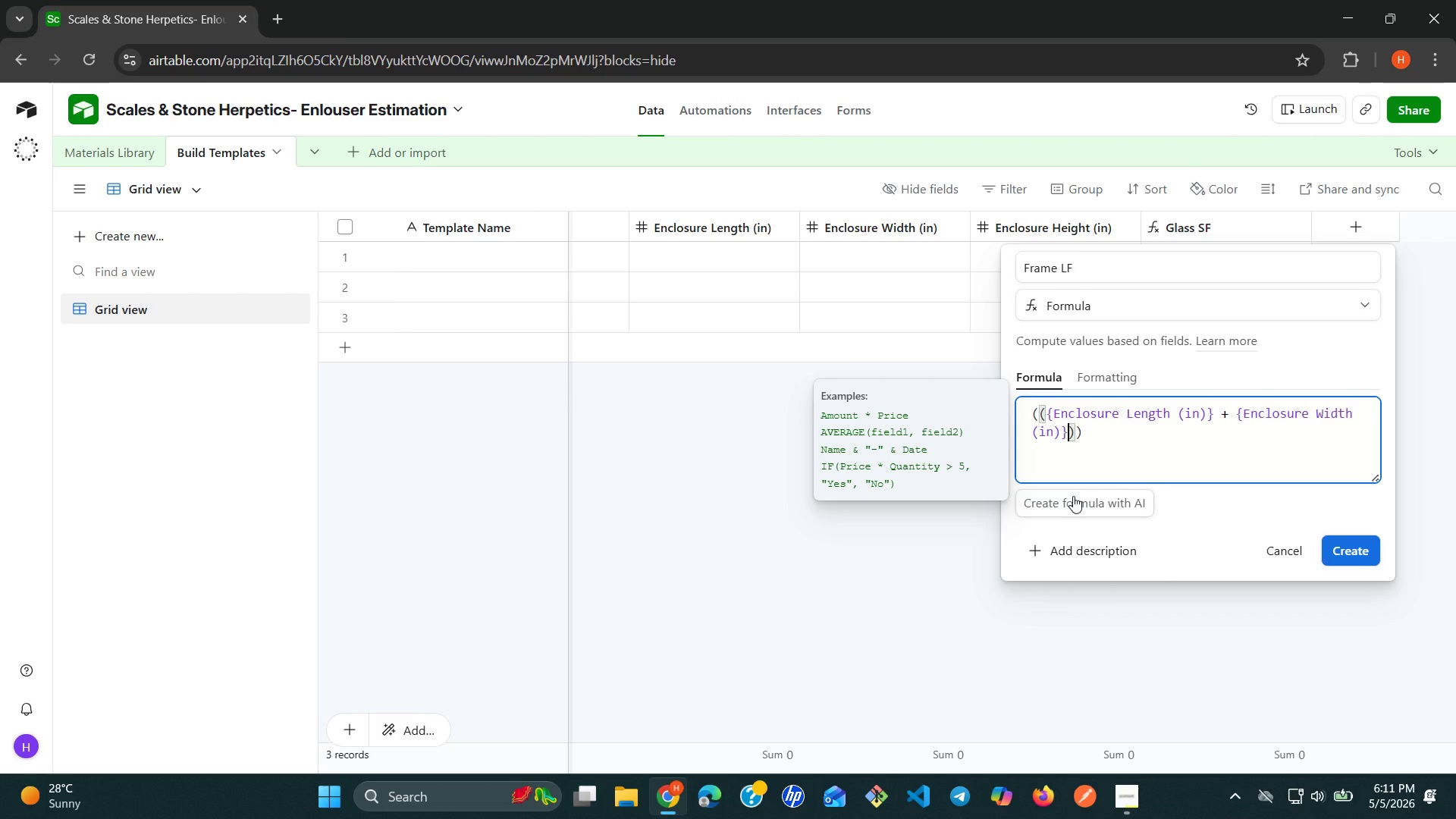 
wait(12.42)
 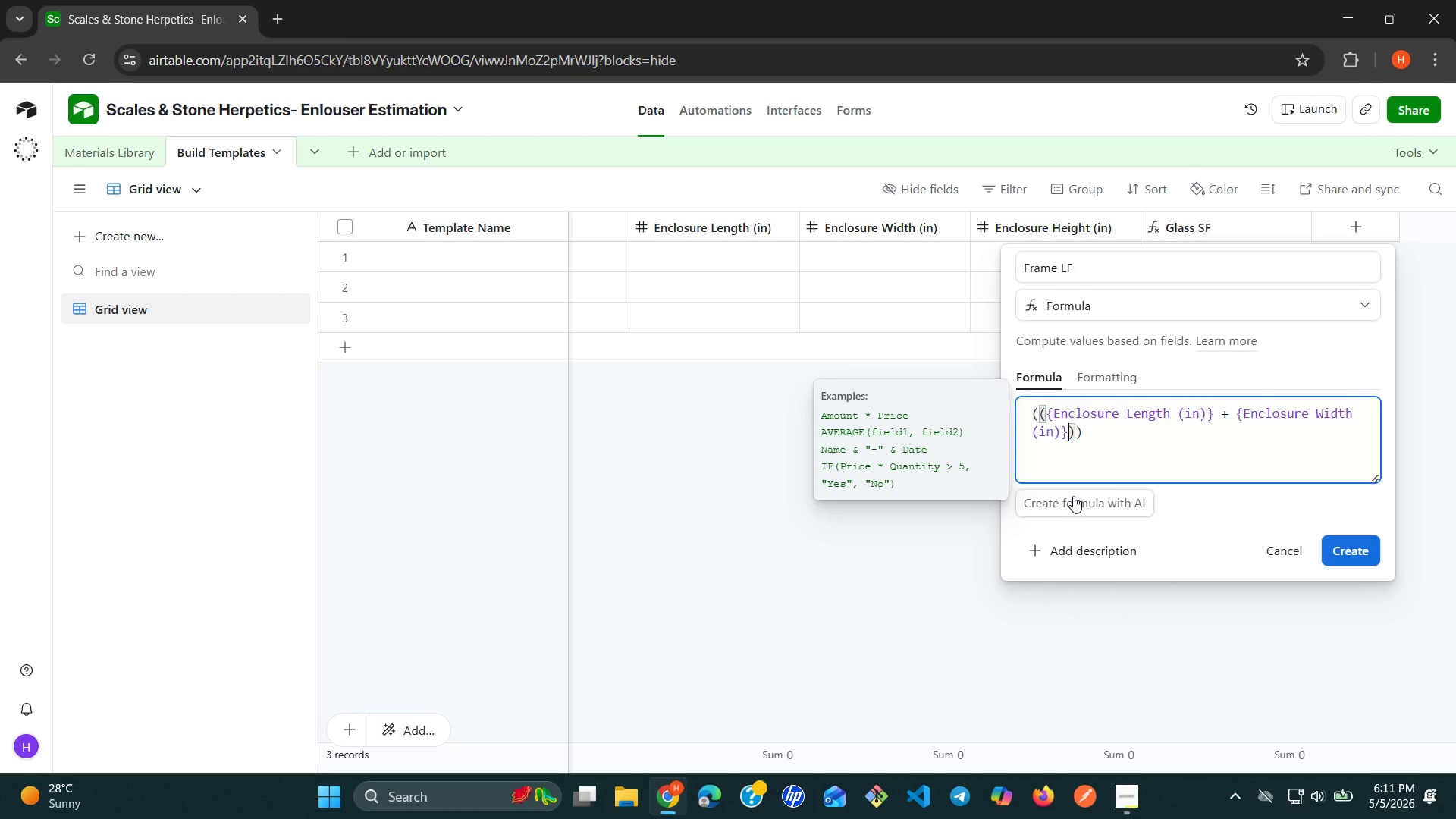 
key(ArrowRight)
 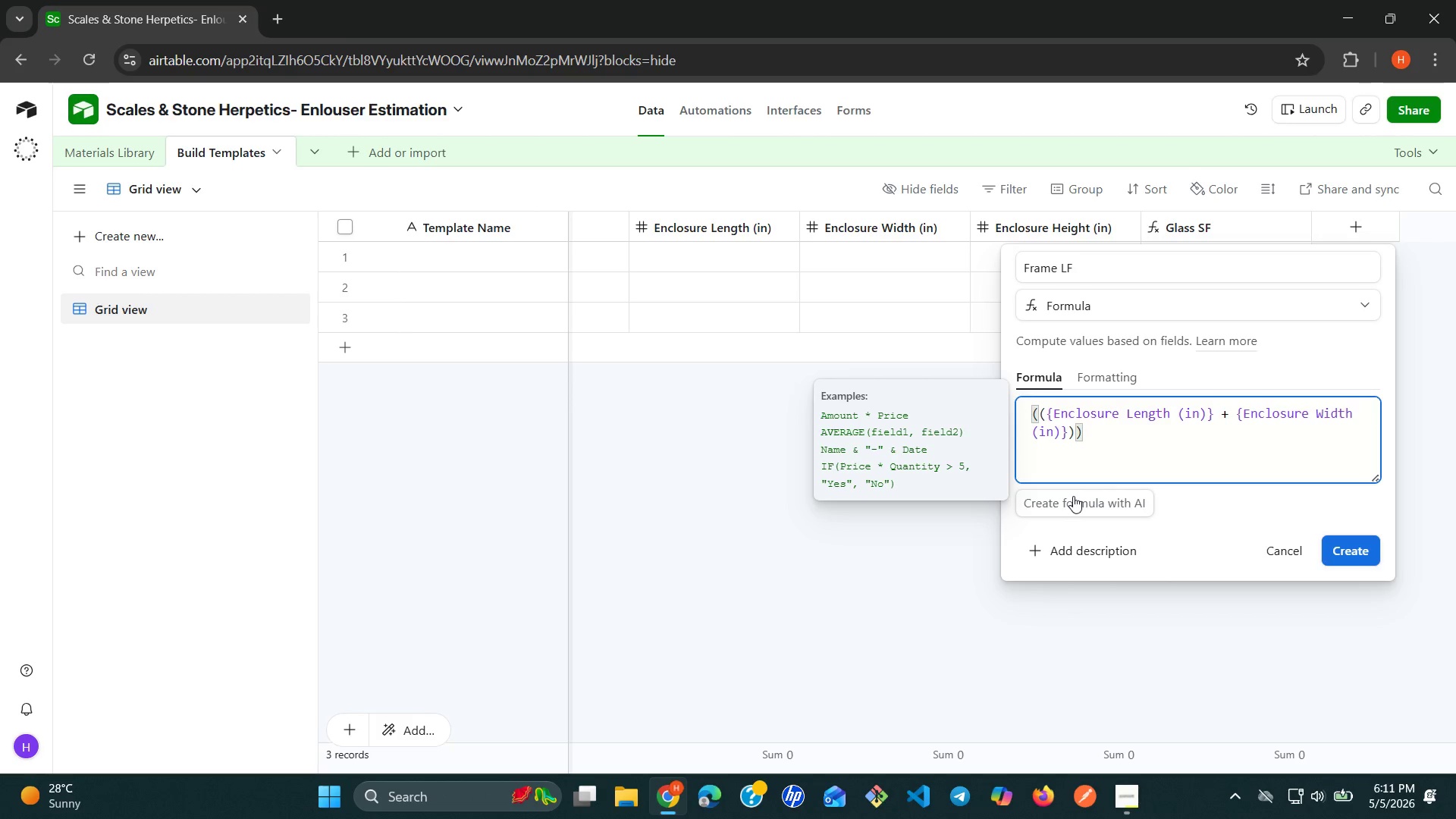 
key(Space)
 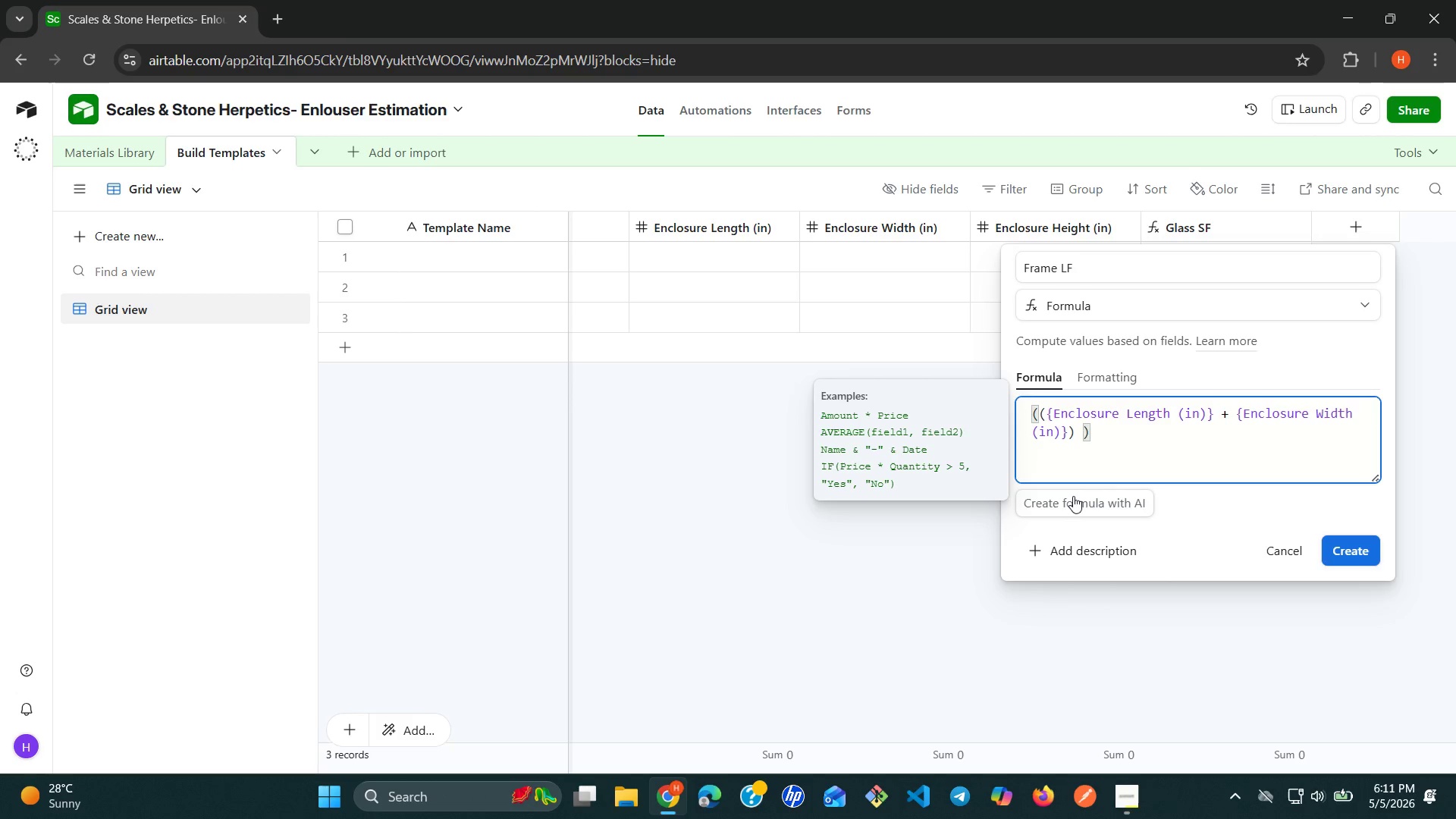 
key(Shift+8)
 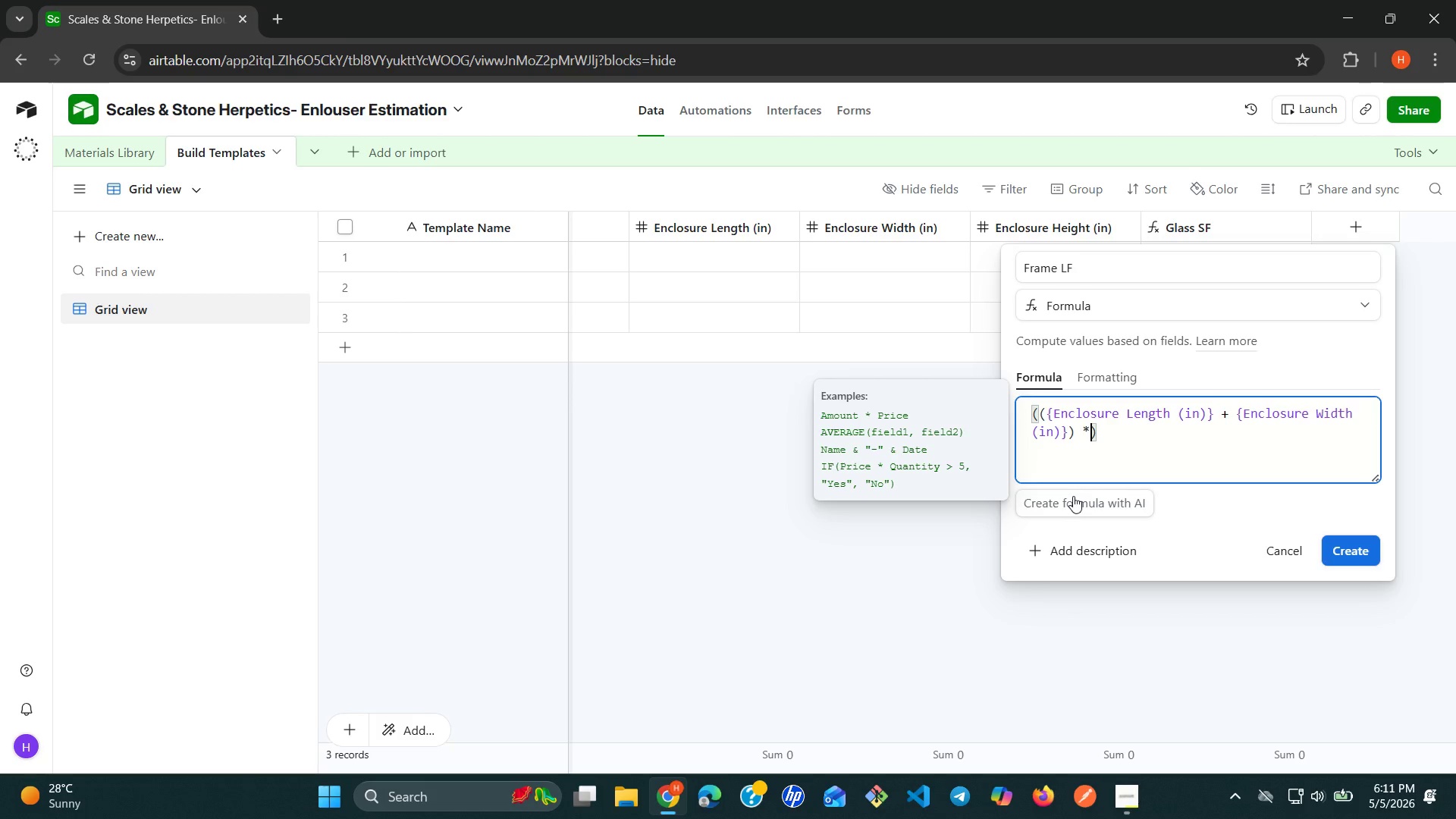 
key(Space)
 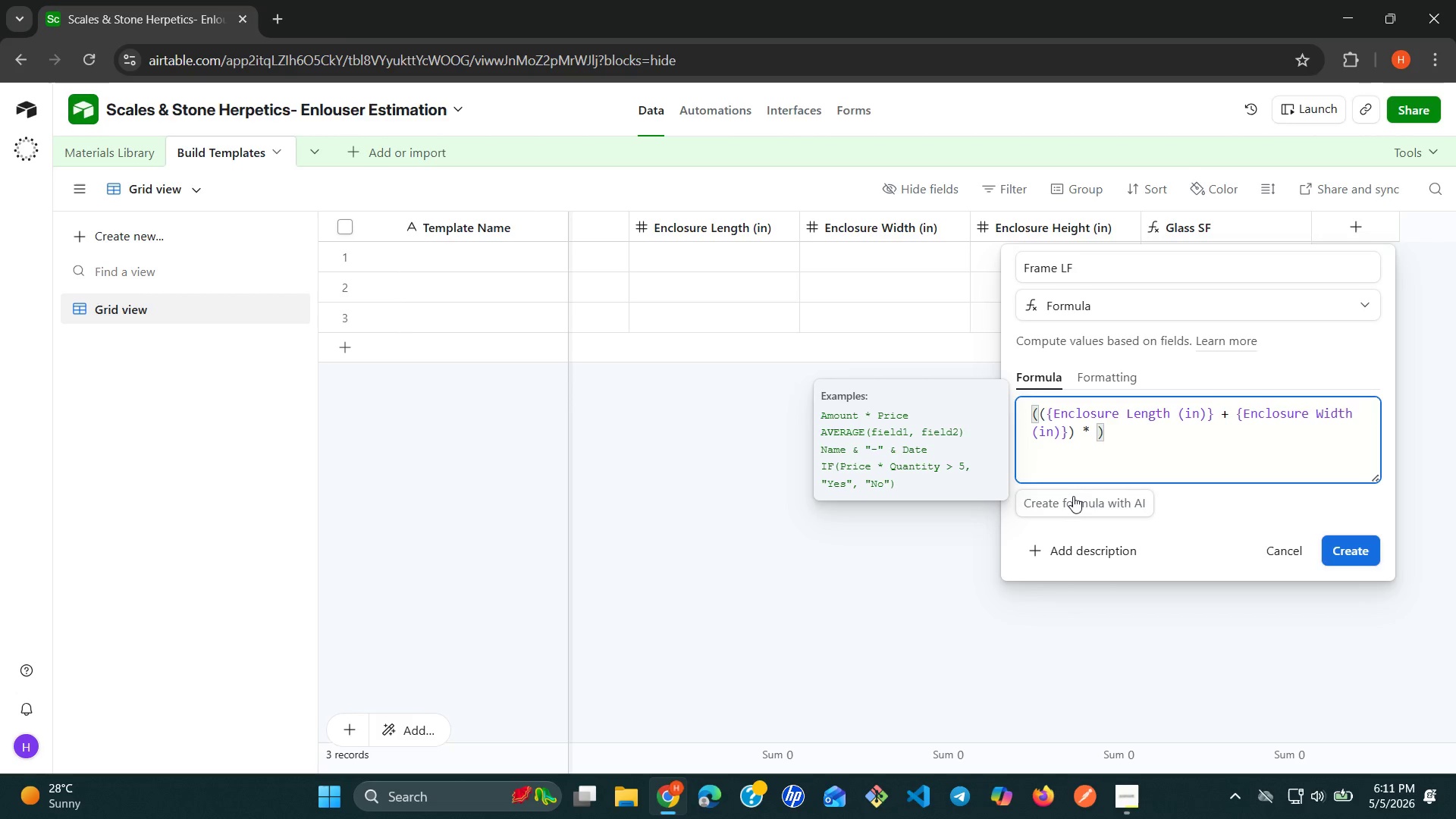 
key(4)
 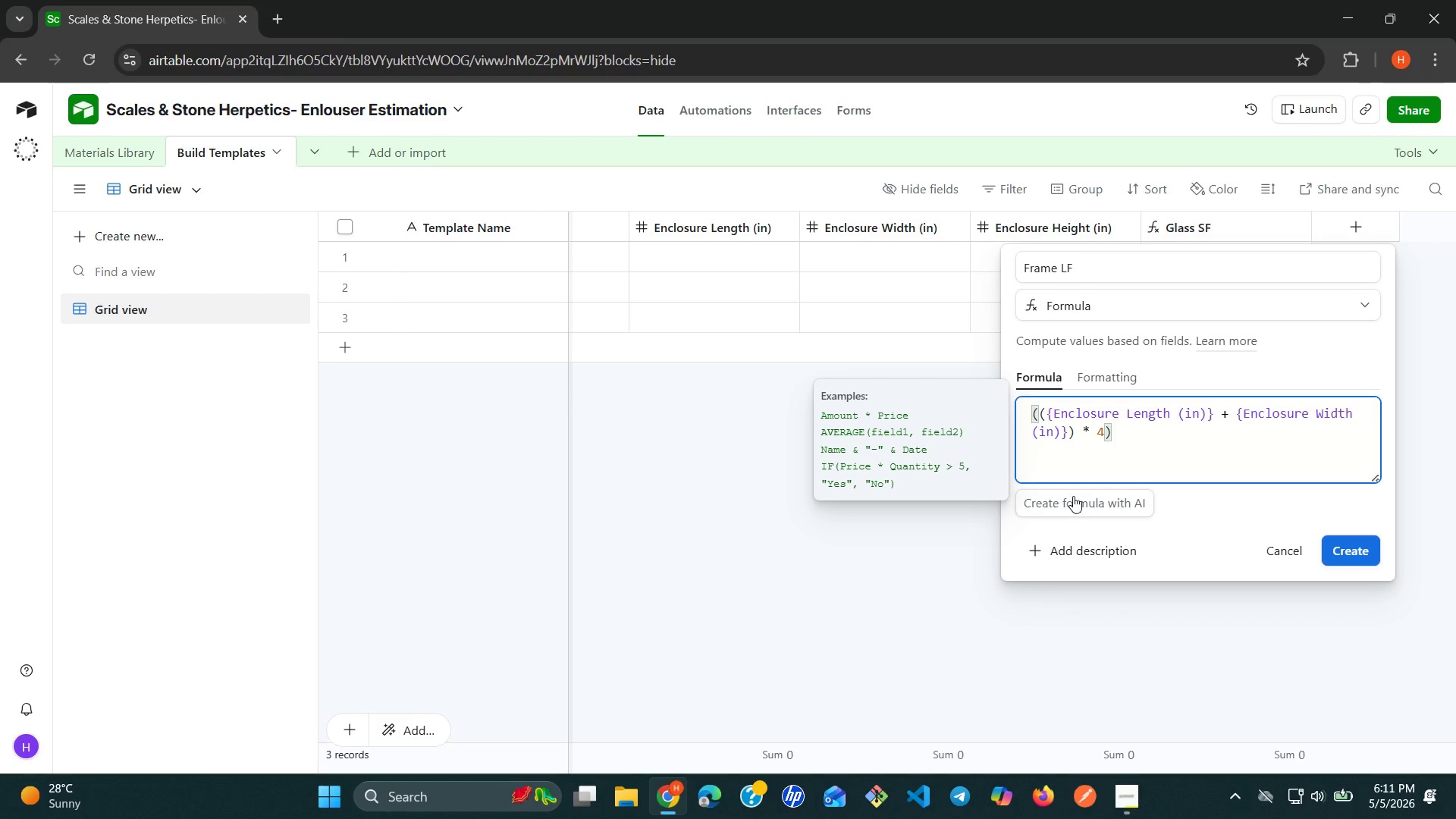 
key(Space)
 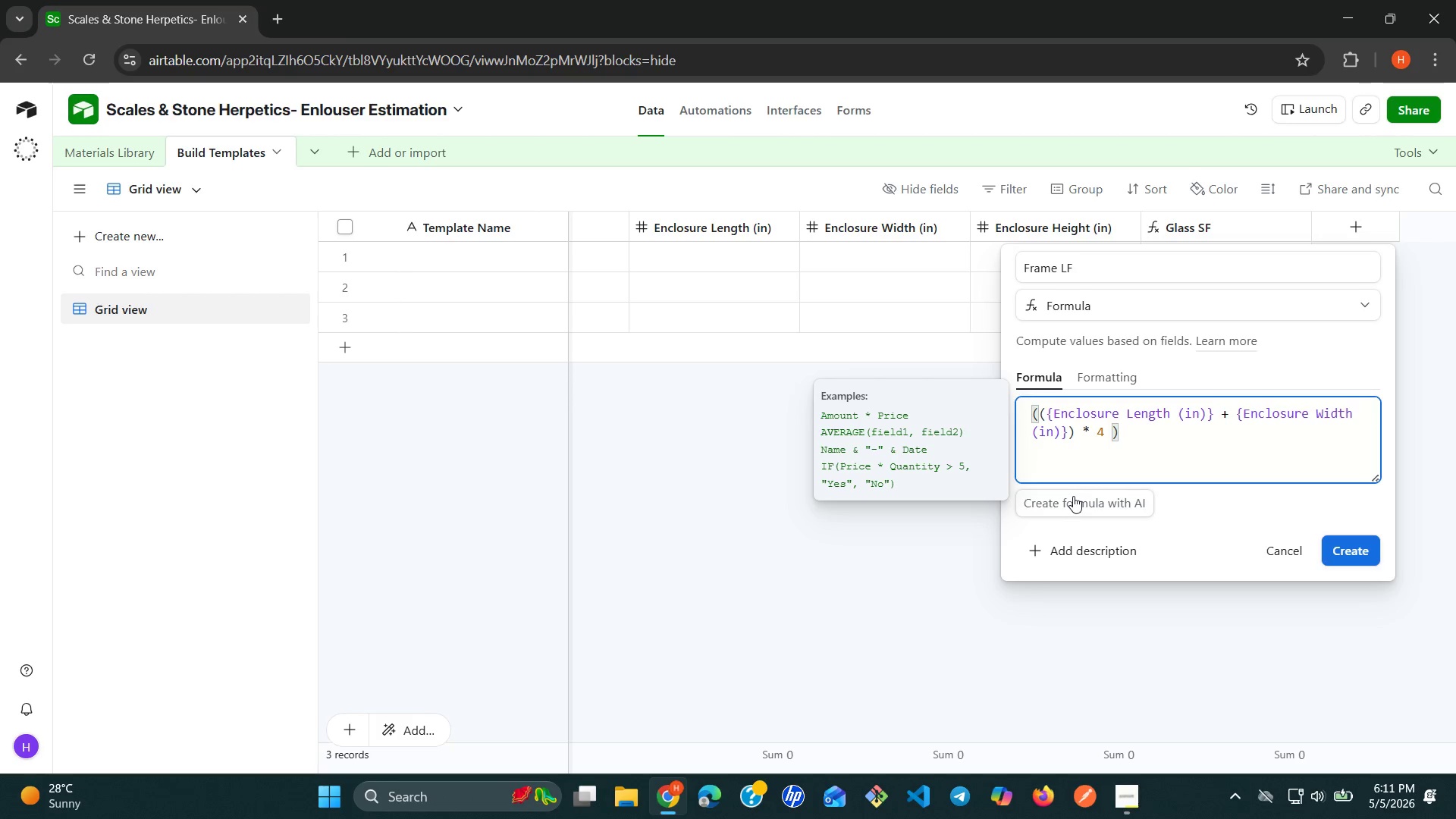 
key(ArrowRight)
 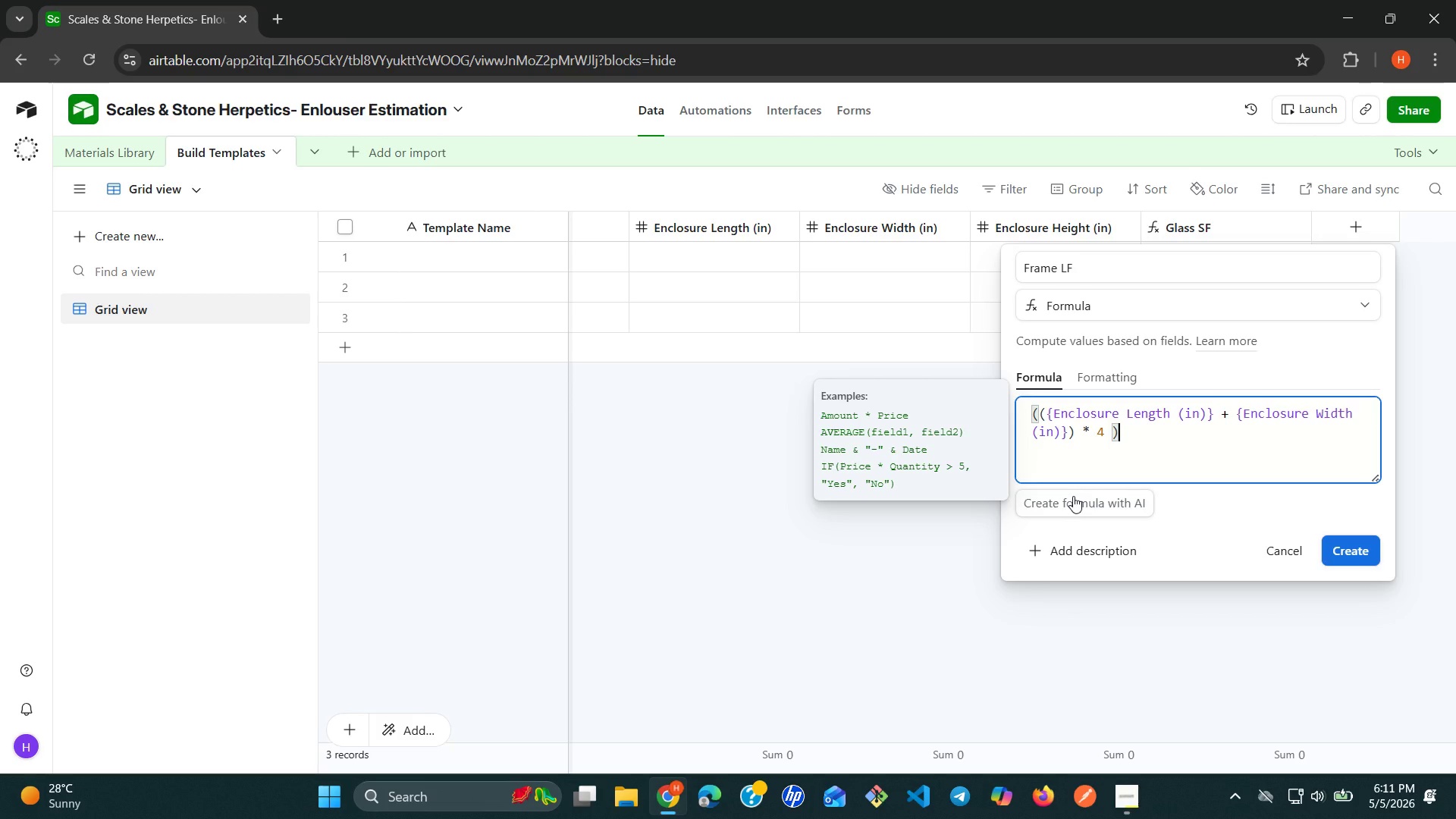 
type( / 12)
 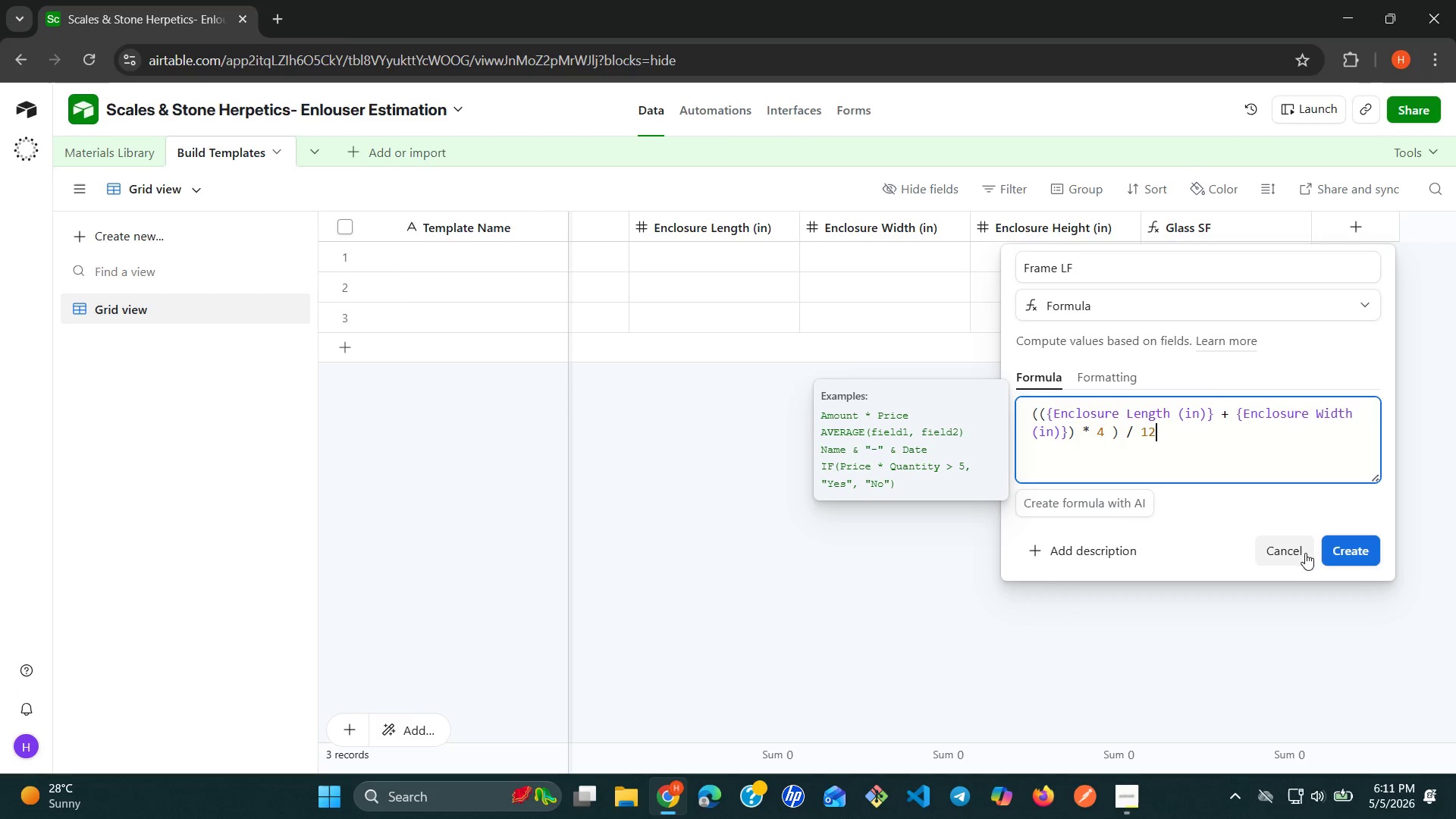 
left_click([1354, 551])
 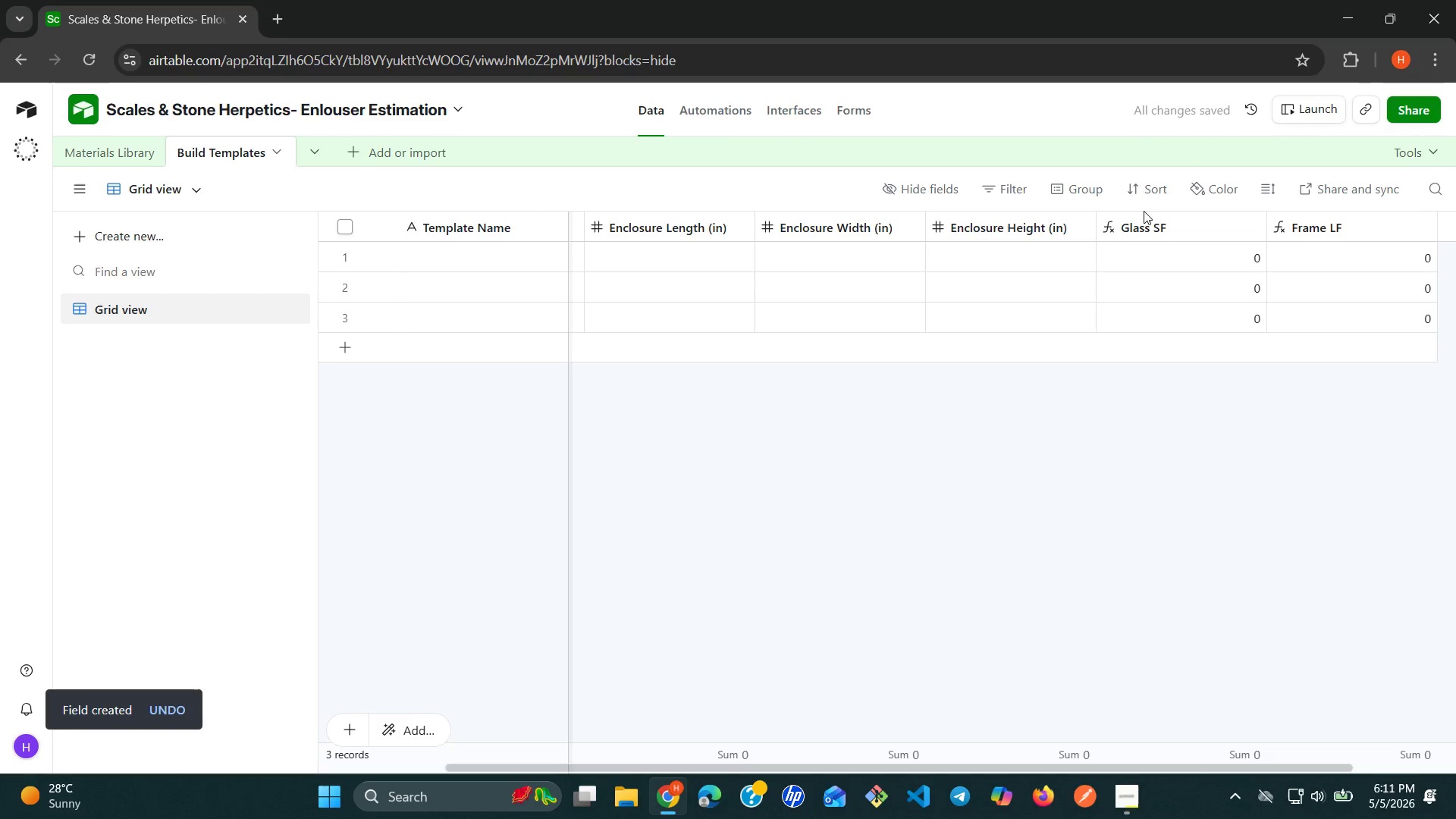 
left_click([1191, 221])
 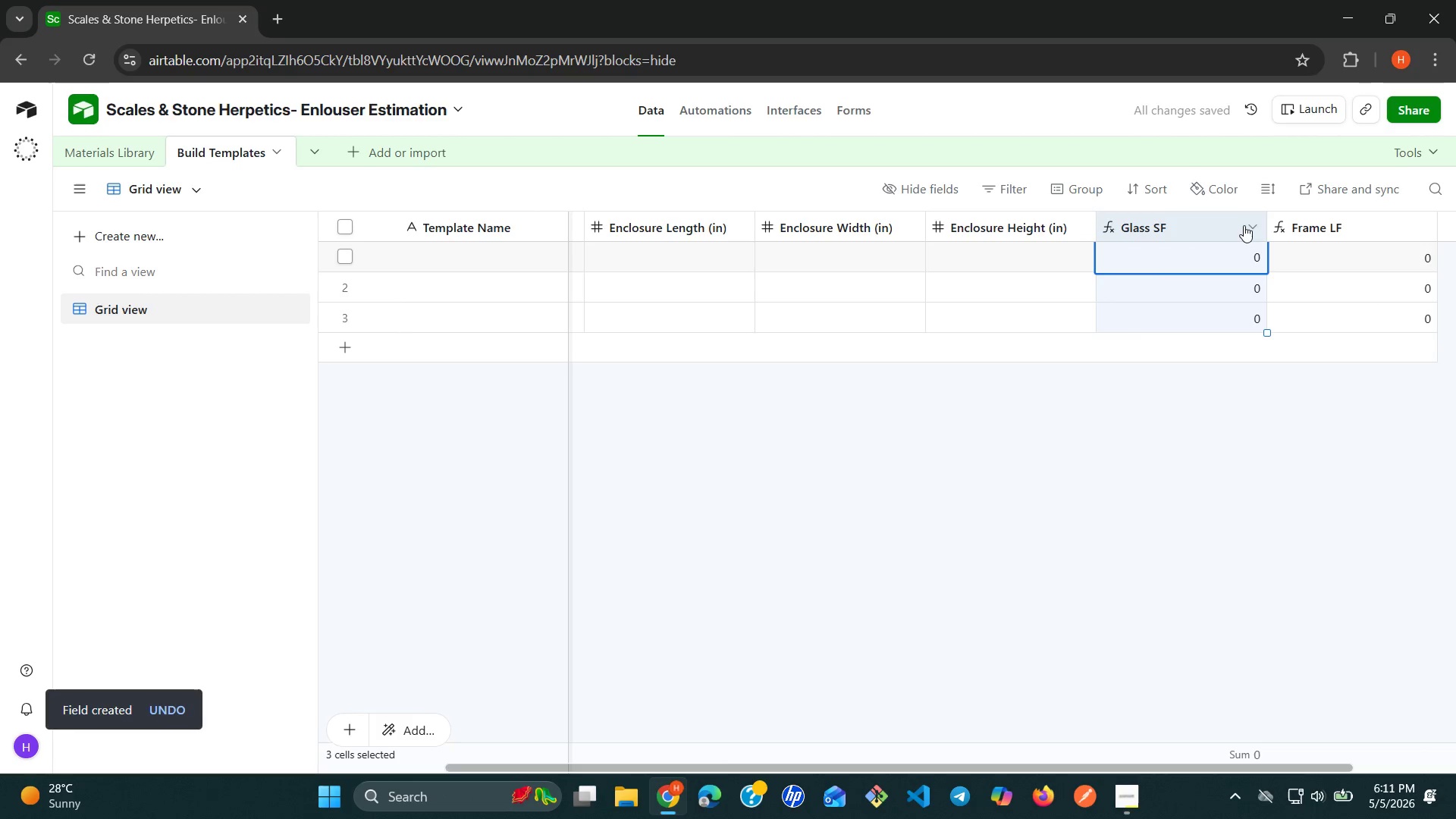 
left_click([1246, 224])
 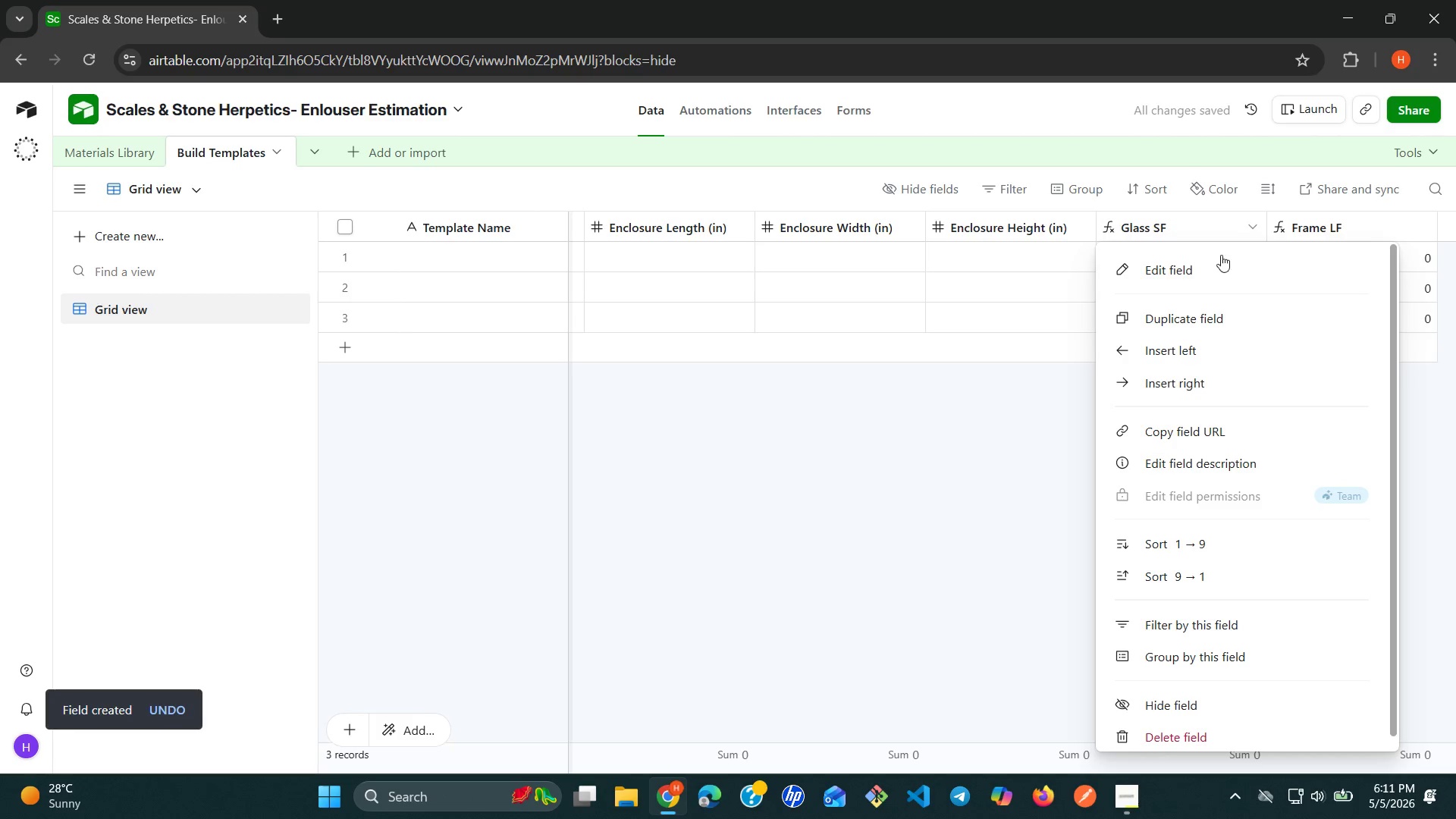 
left_click([1197, 268])
 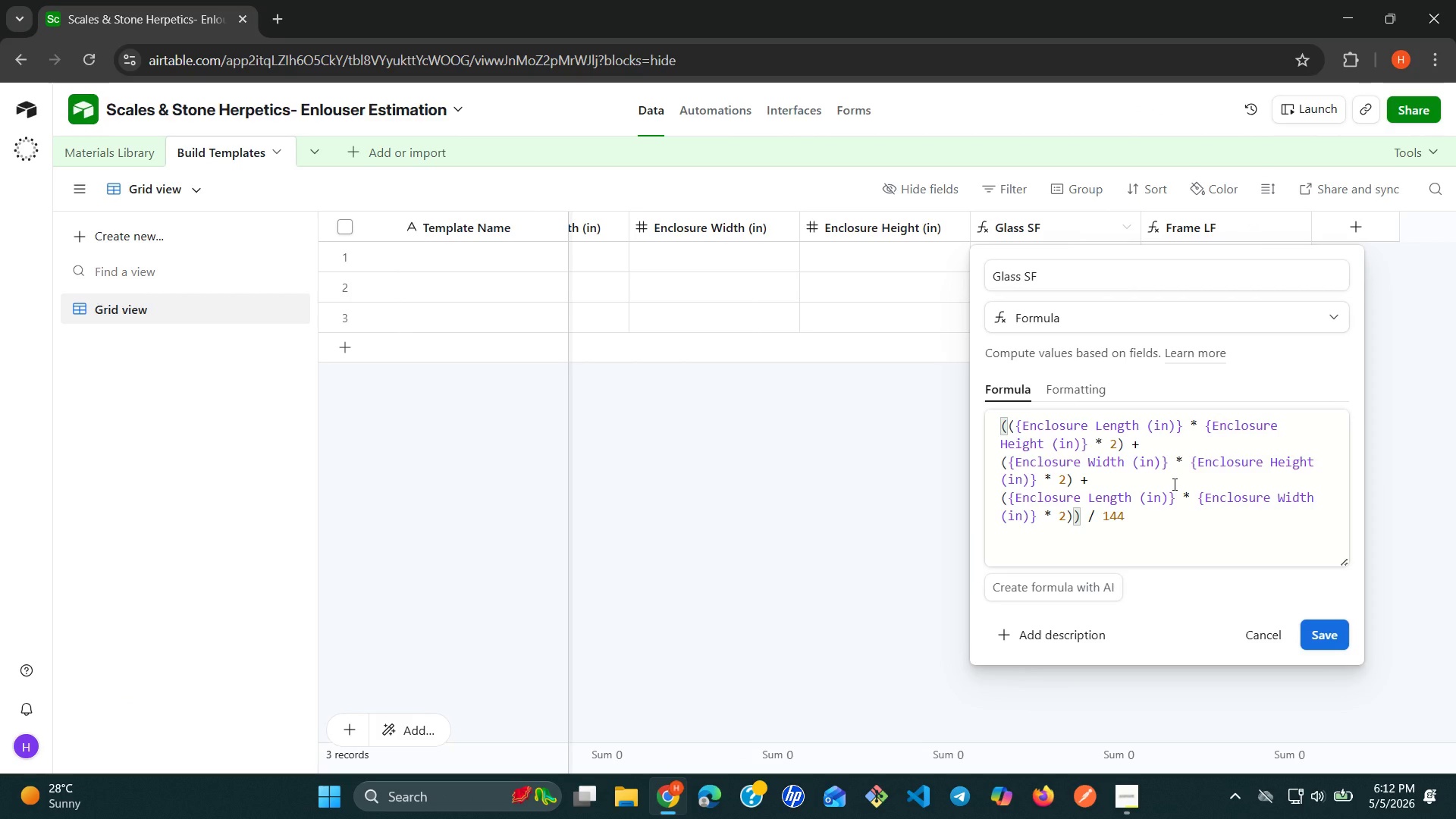 
wait(14.19)
 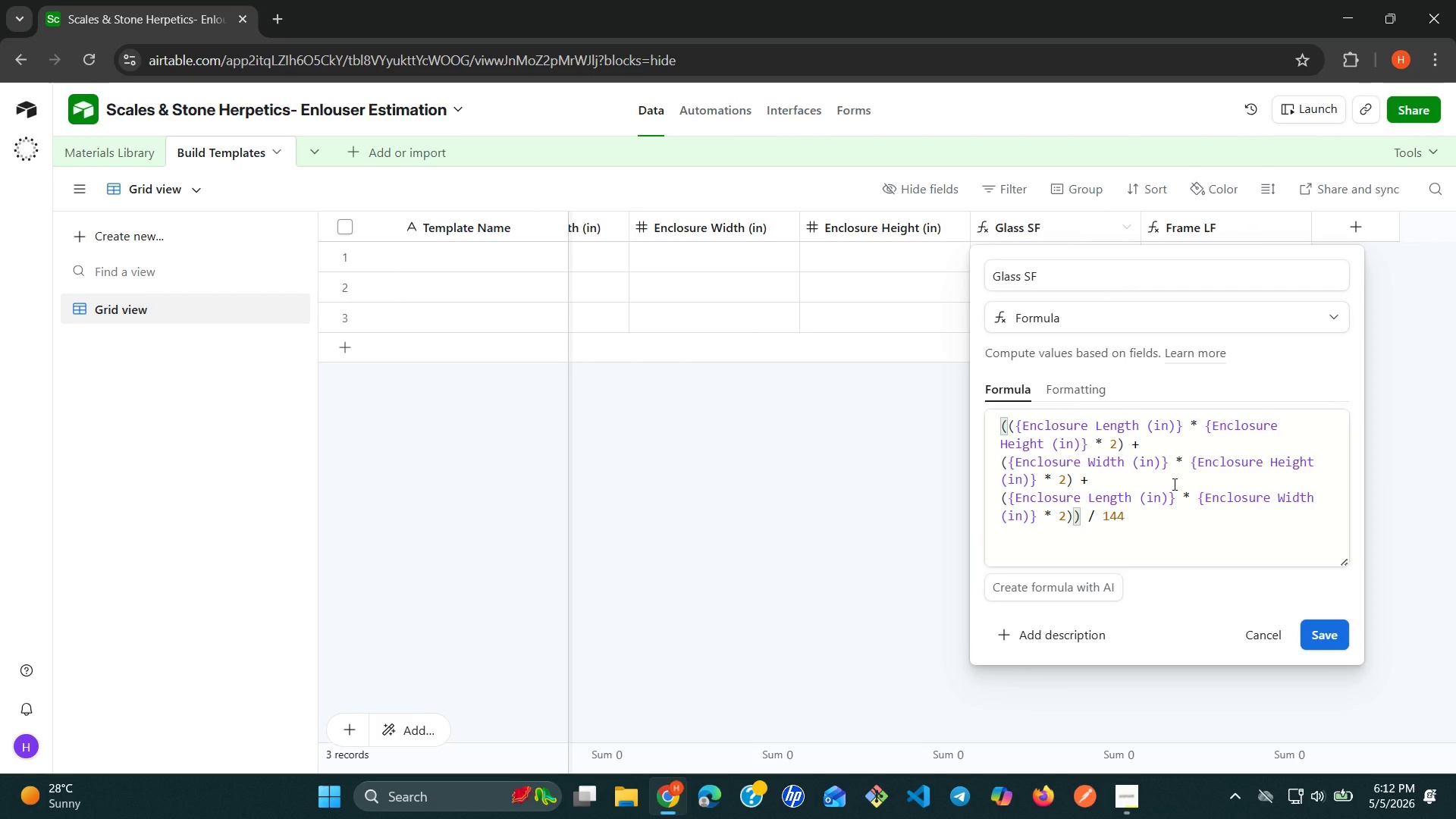 
left_click([1342, 635])
 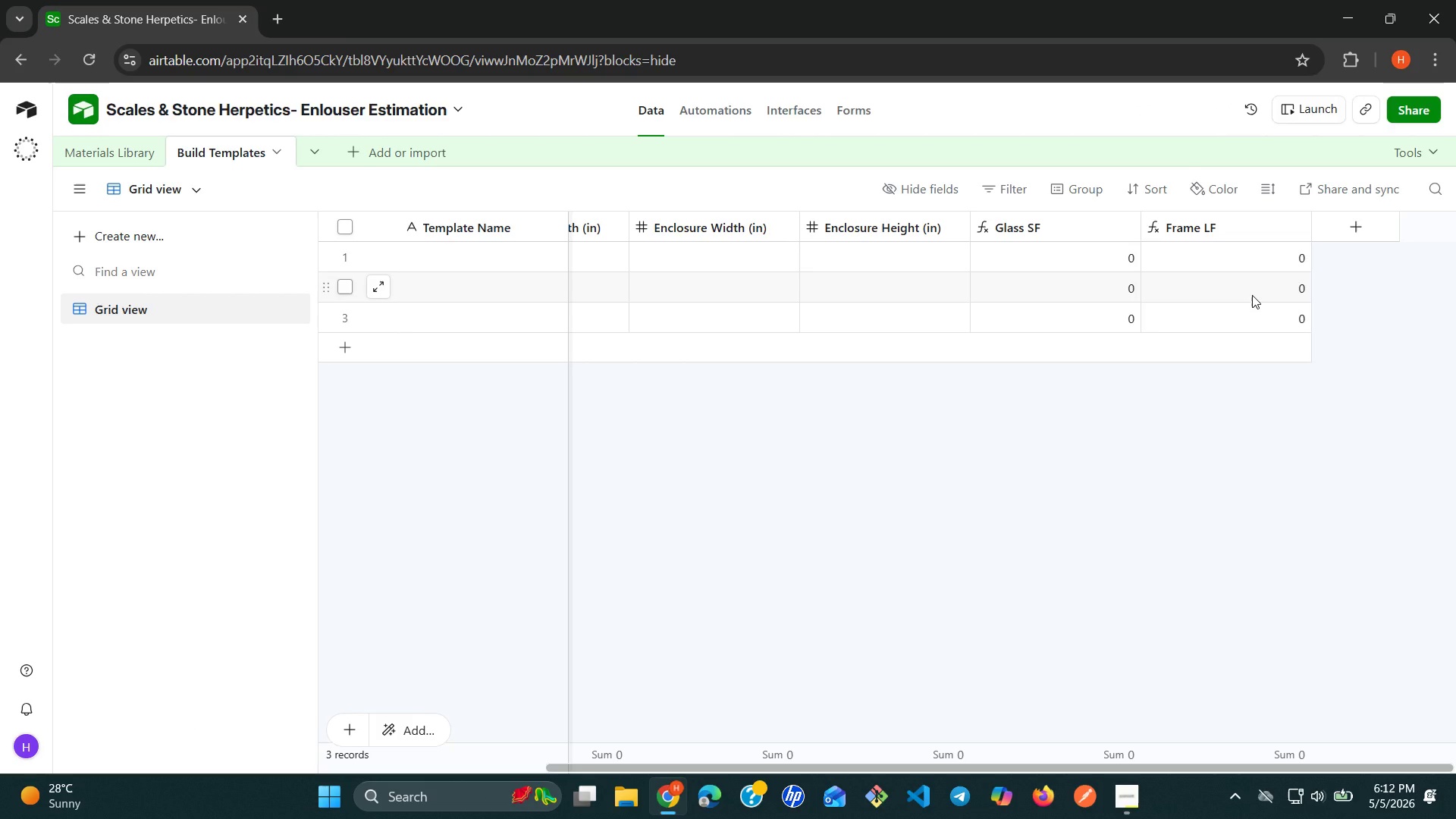 
wait(35.52)
 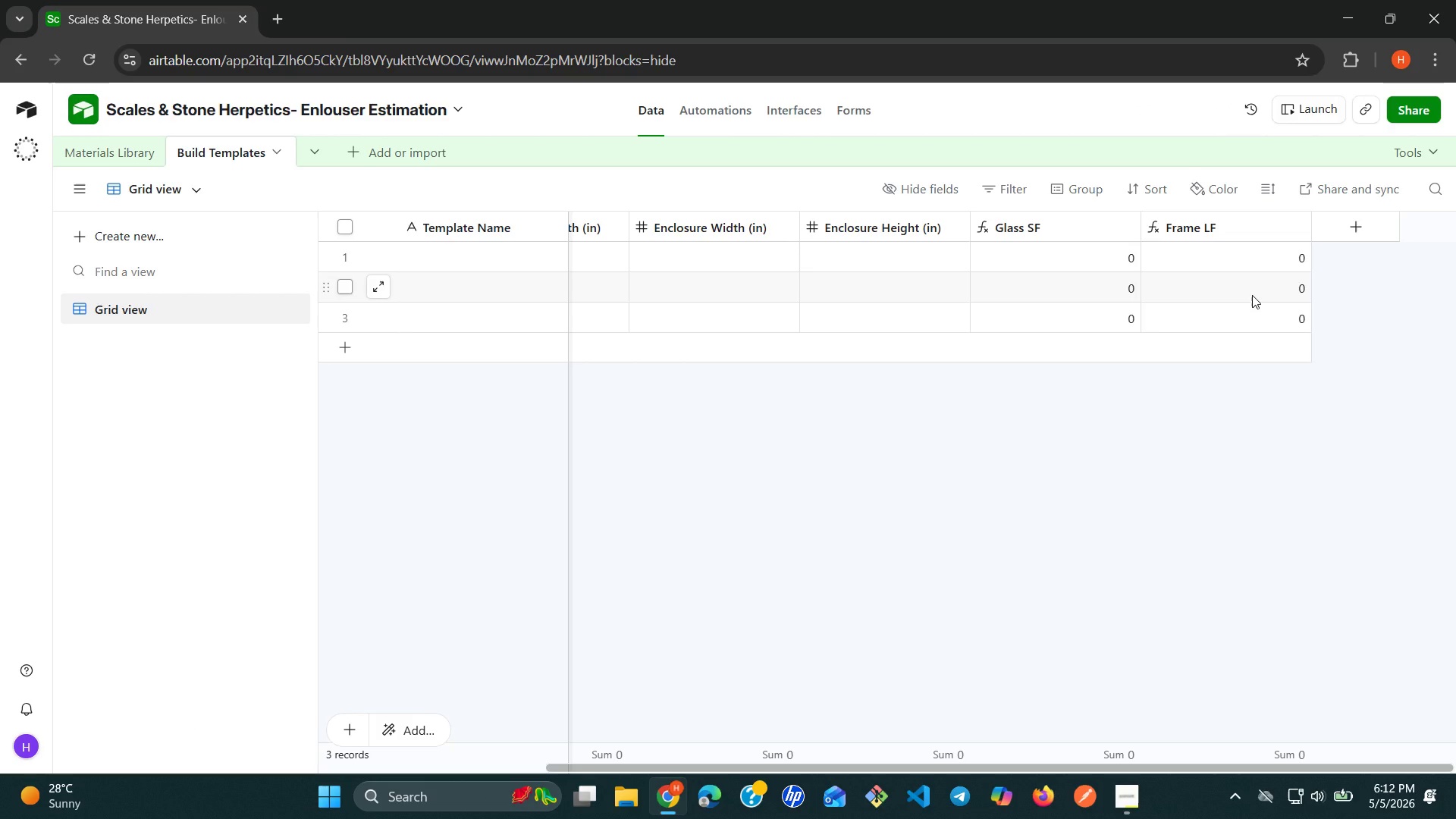 
left_click([1287, 234])
 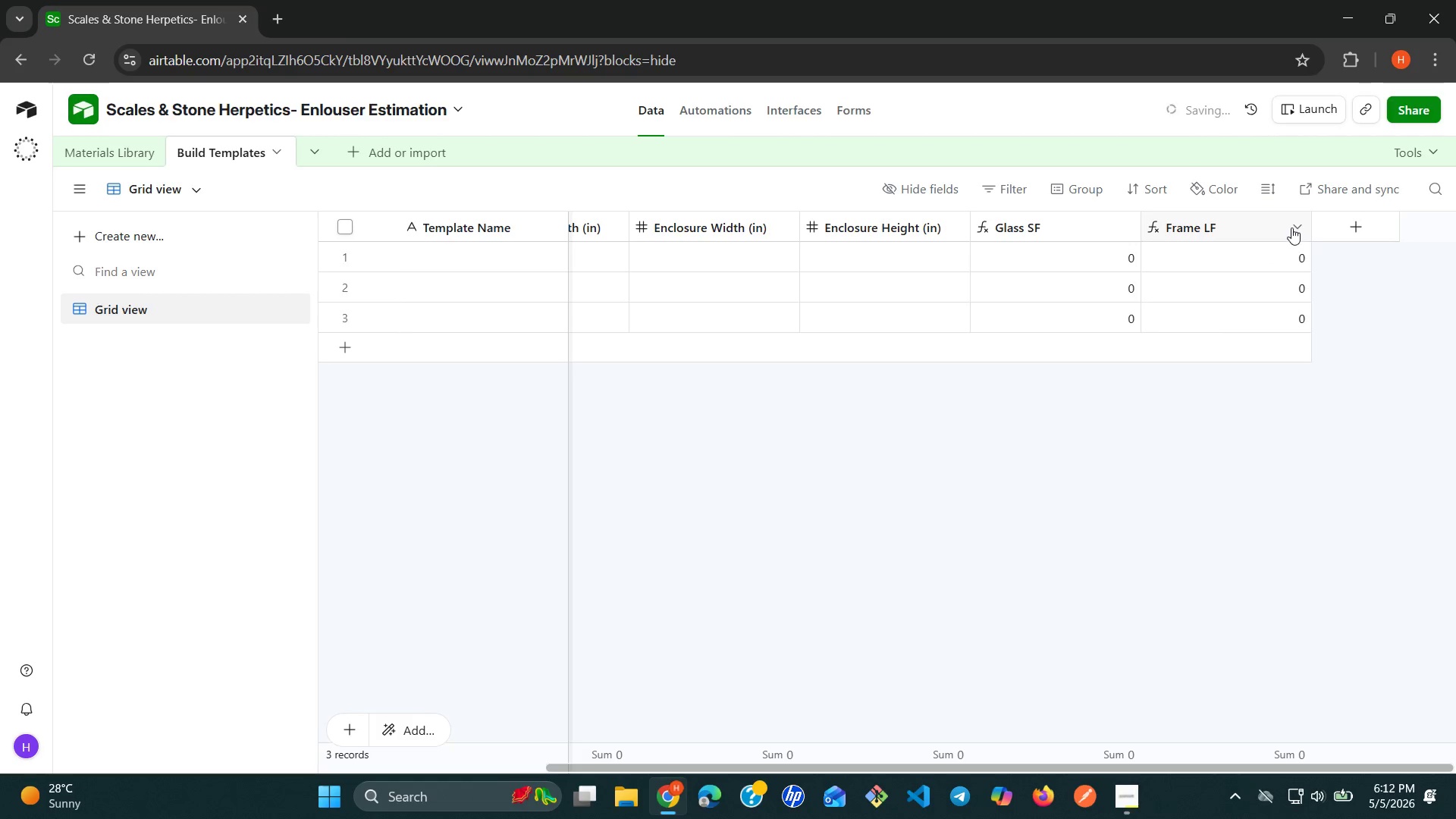 
left_click([1291, 228])
 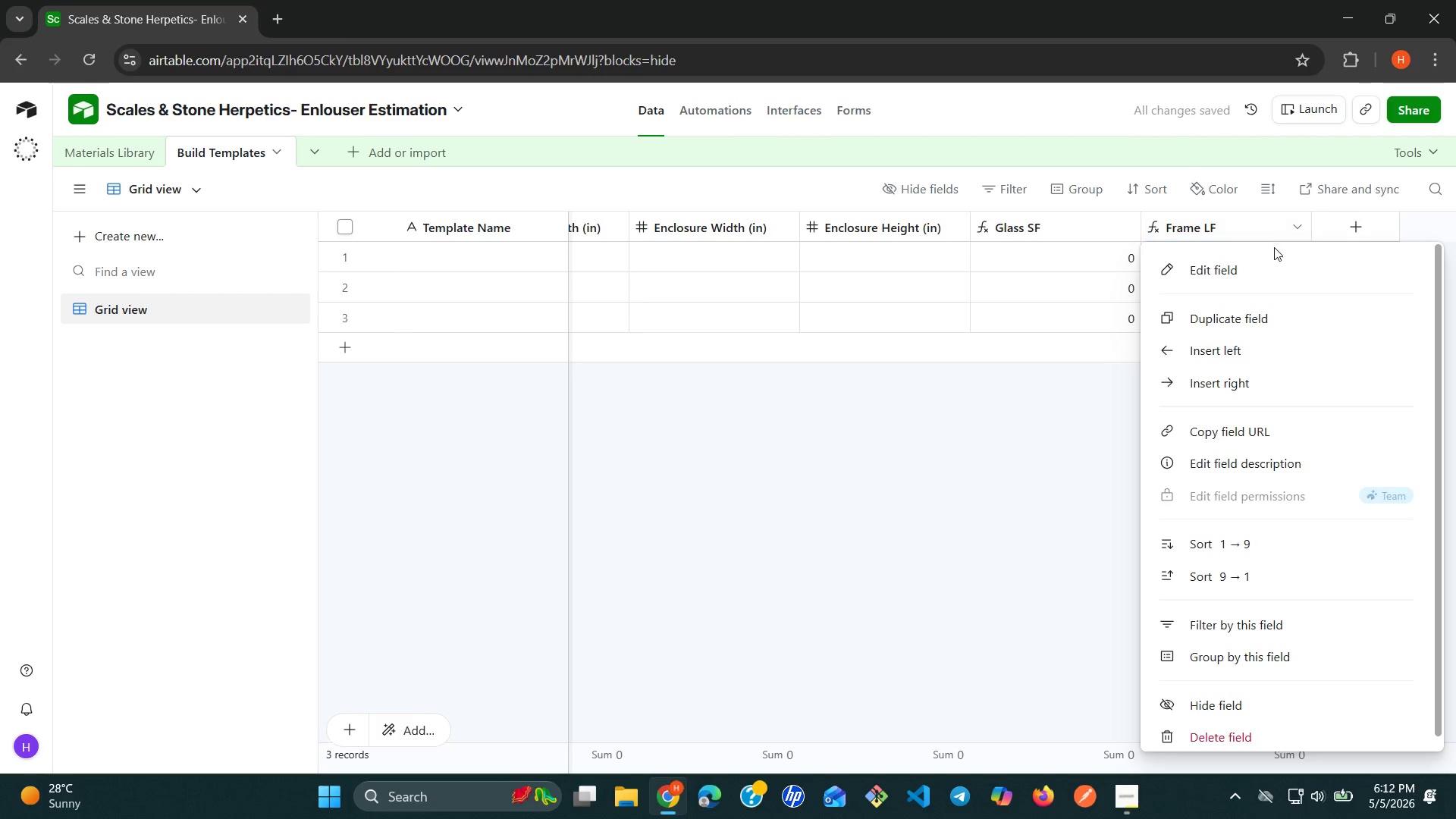 
left_click([1262, 264])
 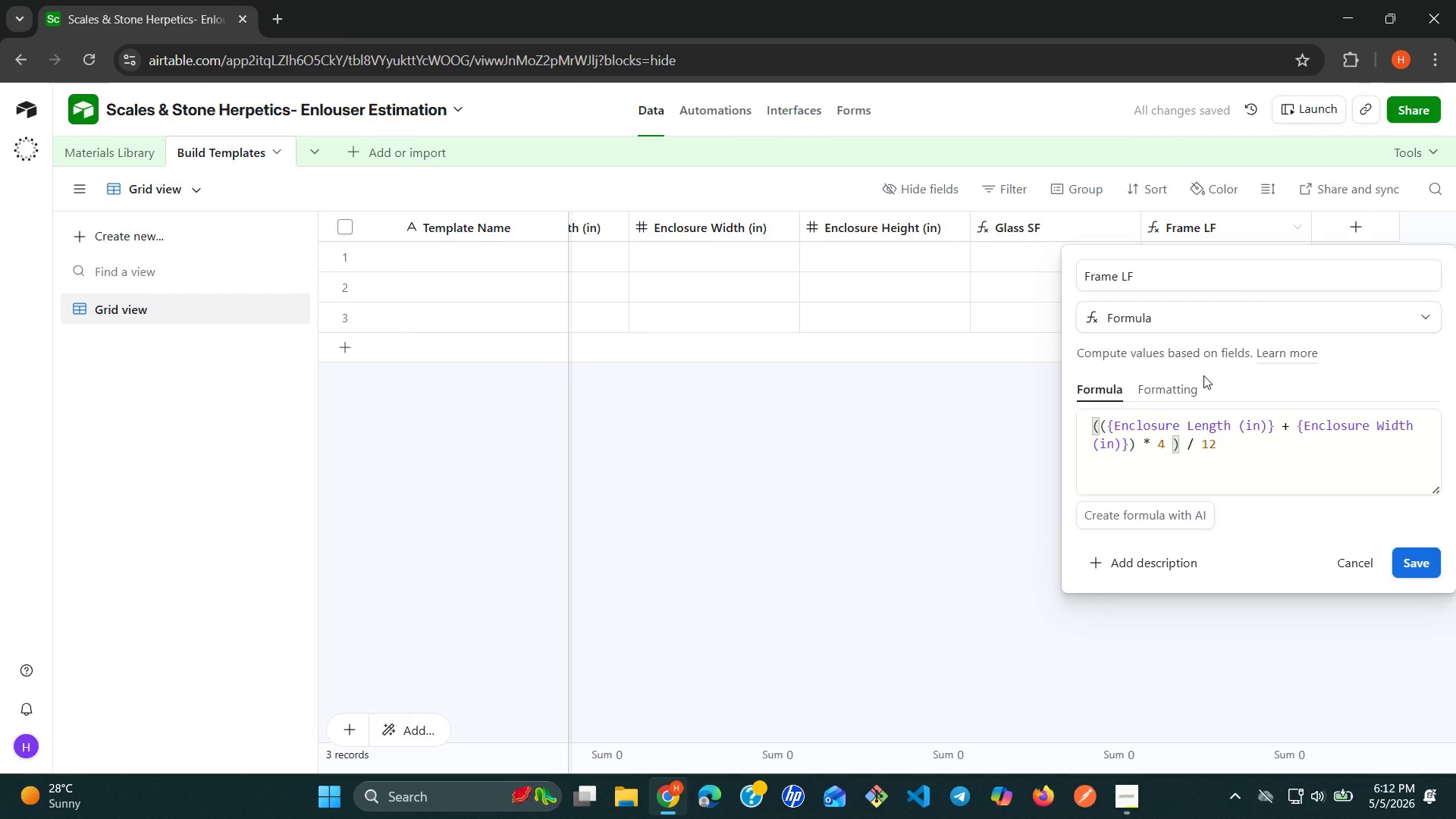 
left_click([1178, 383])
 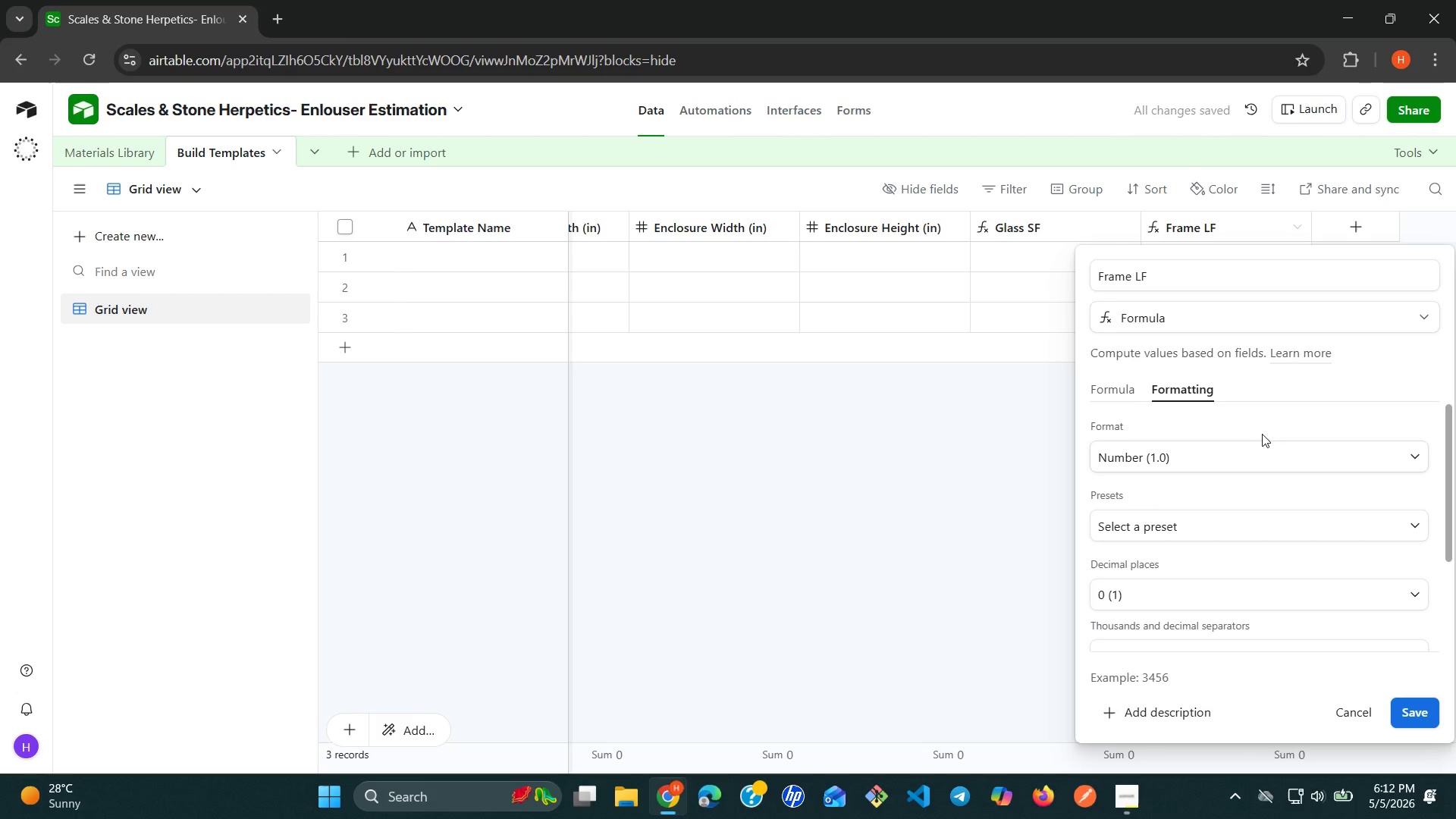 
wait(7.58)
 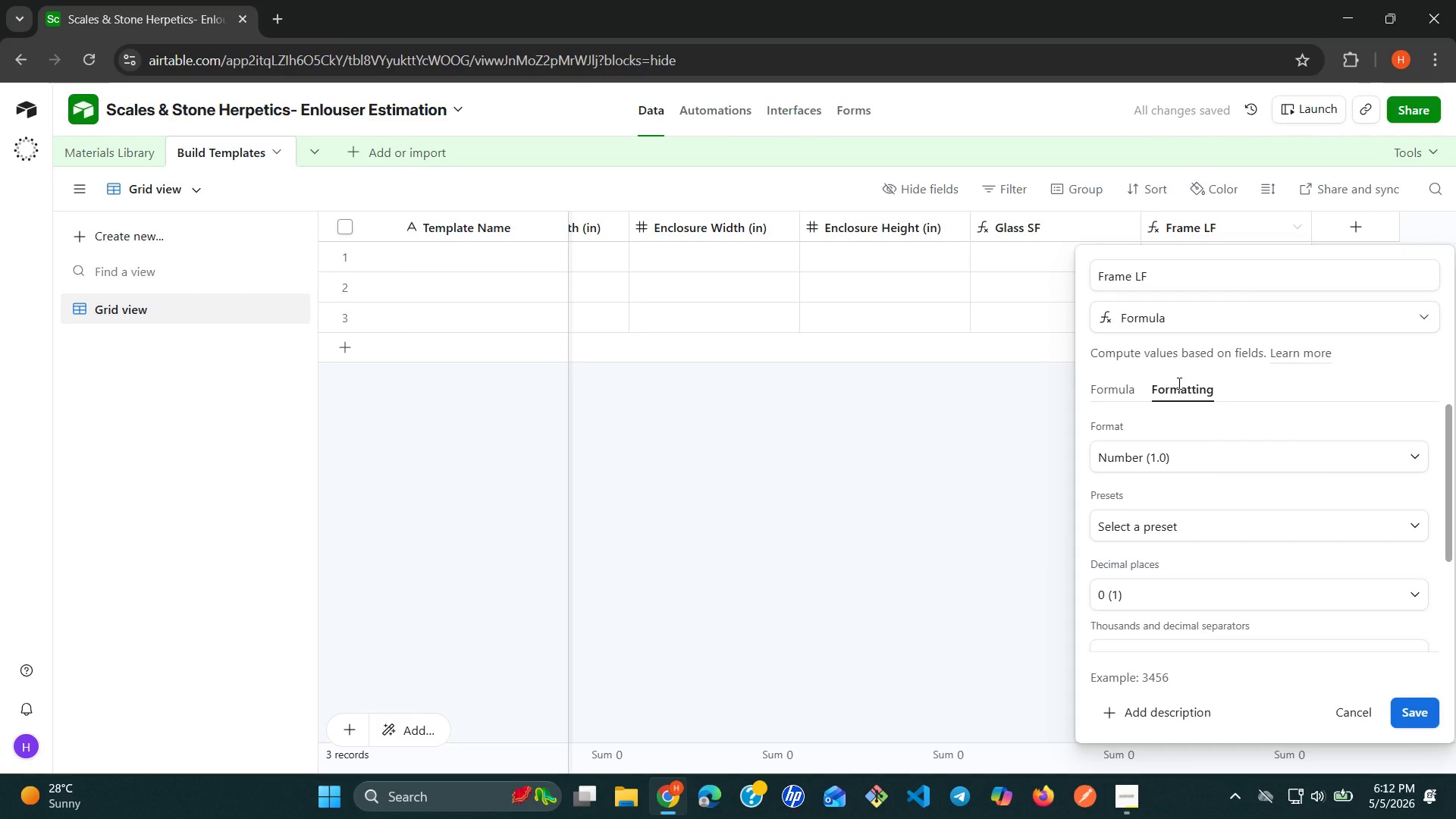 
left_click([1417, 525])
 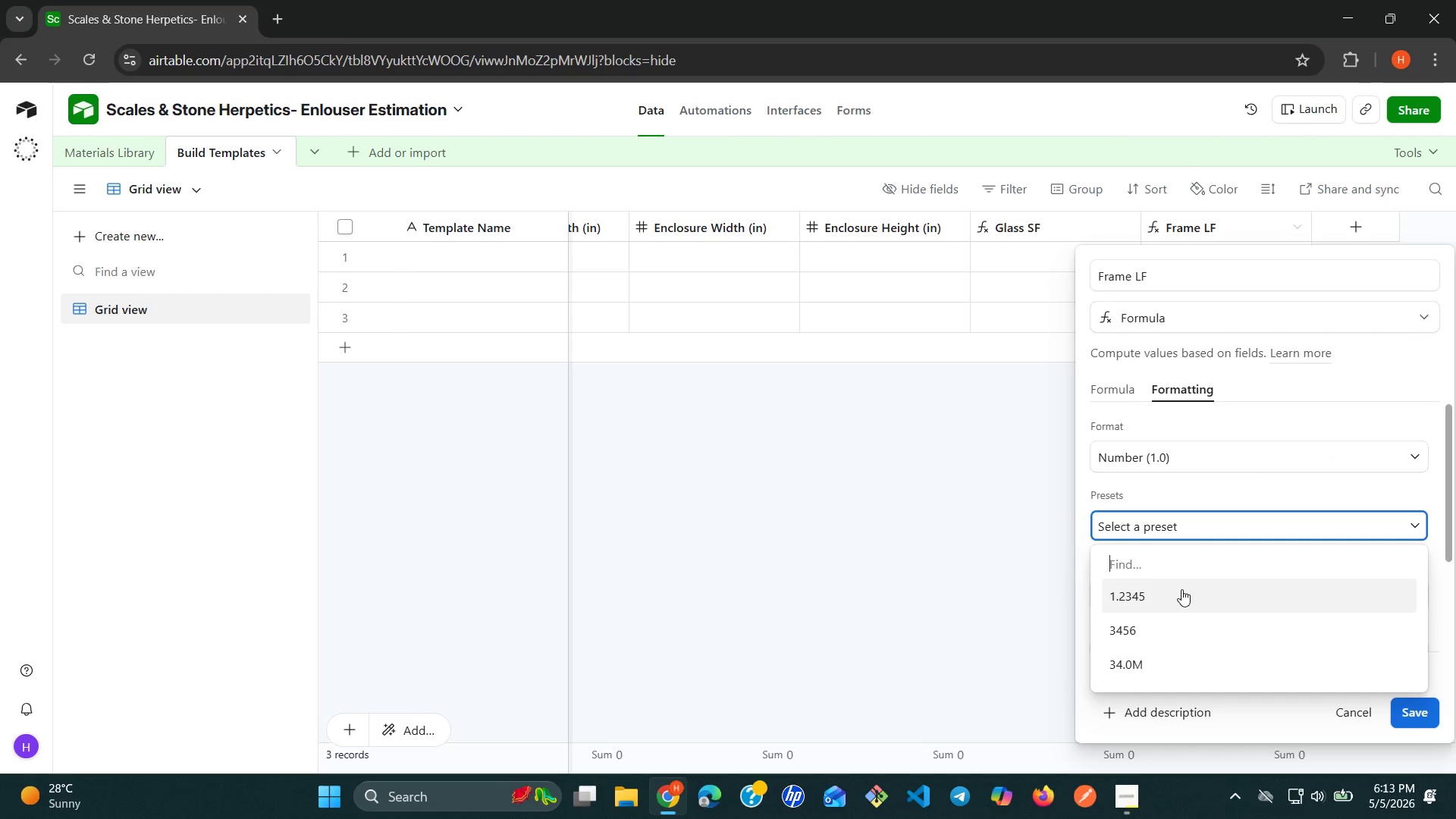 
left_click([1179, 590])
 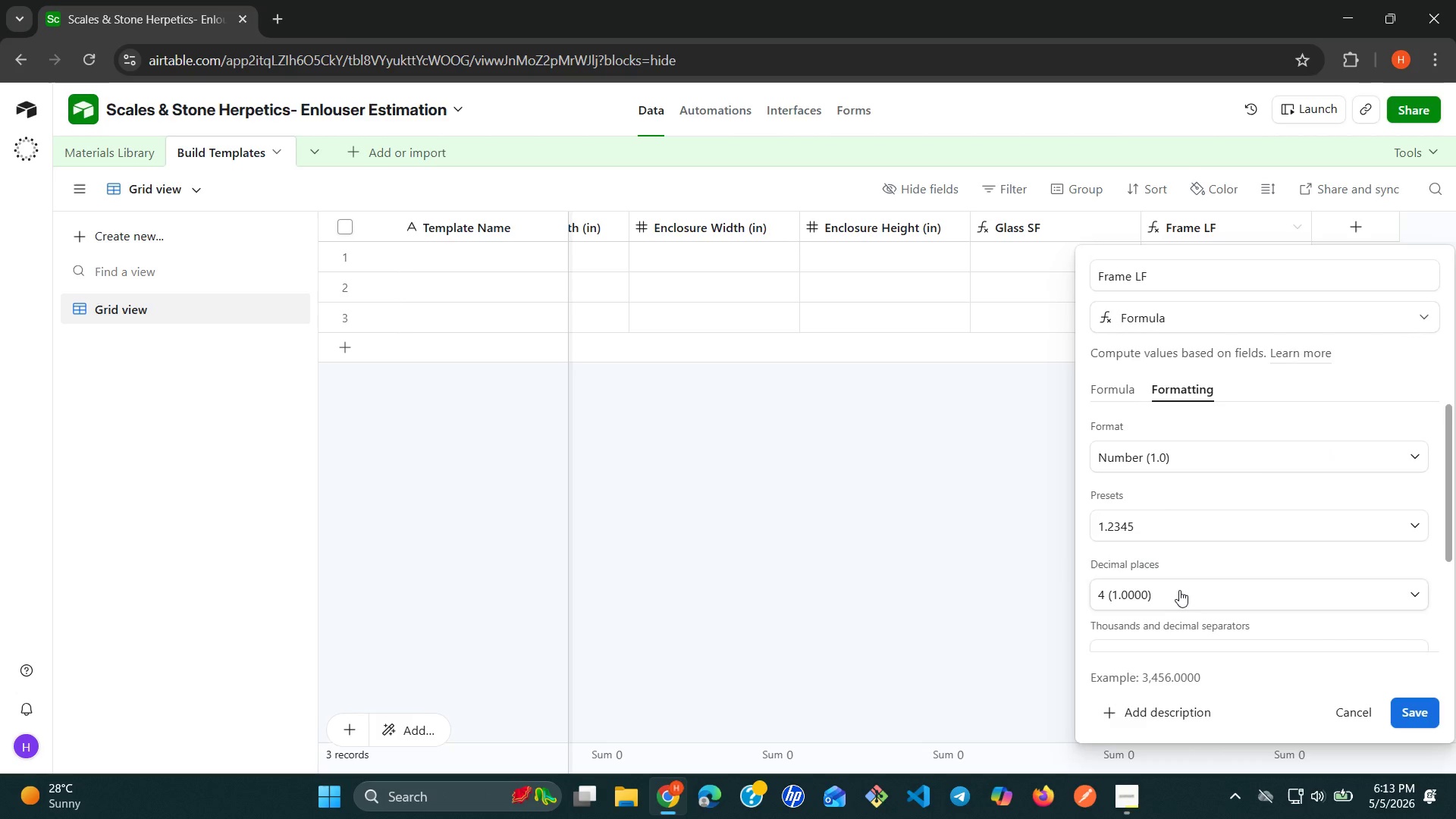 
left_click([1405, 715])
 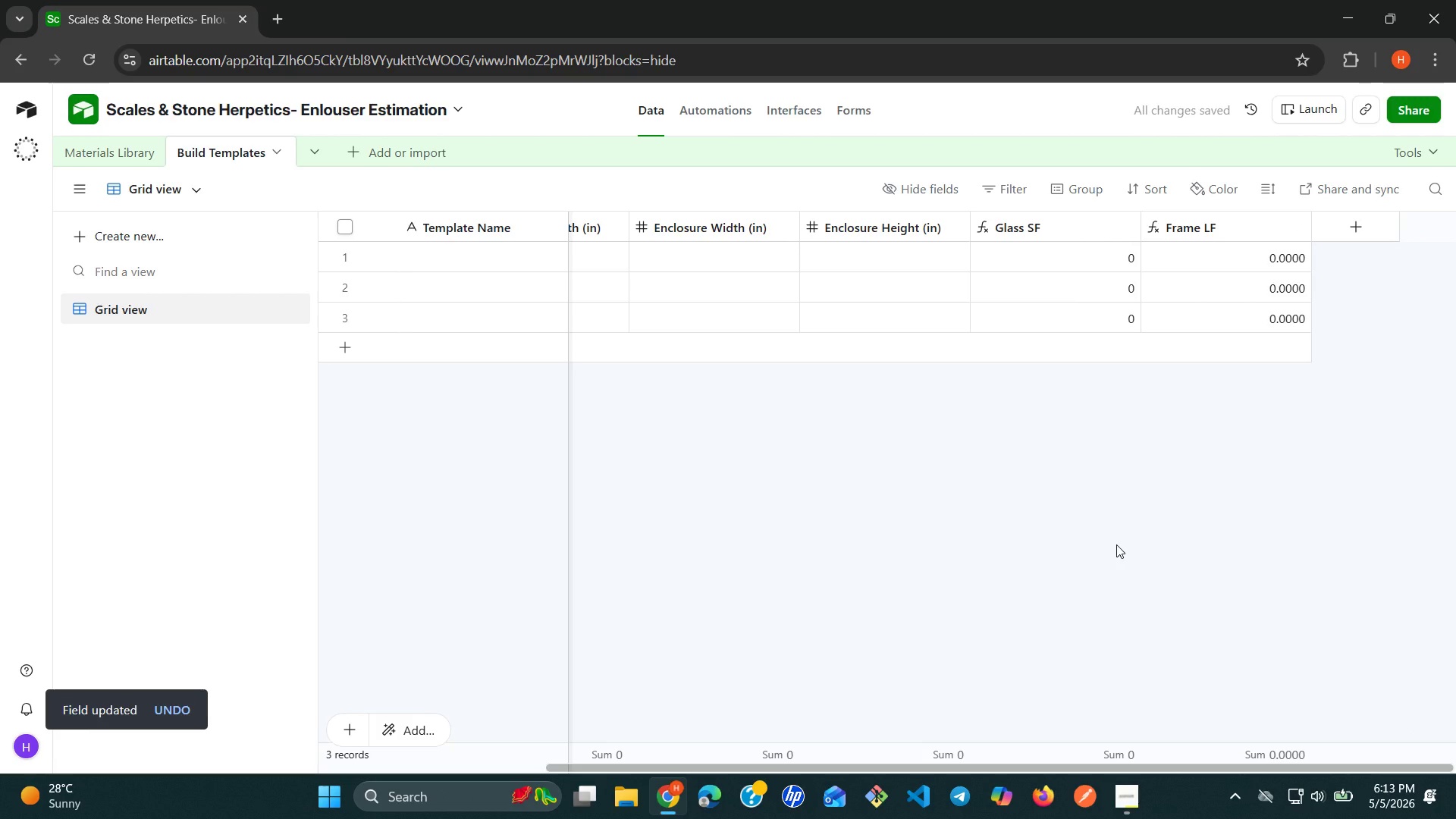 
wait(9.67)
 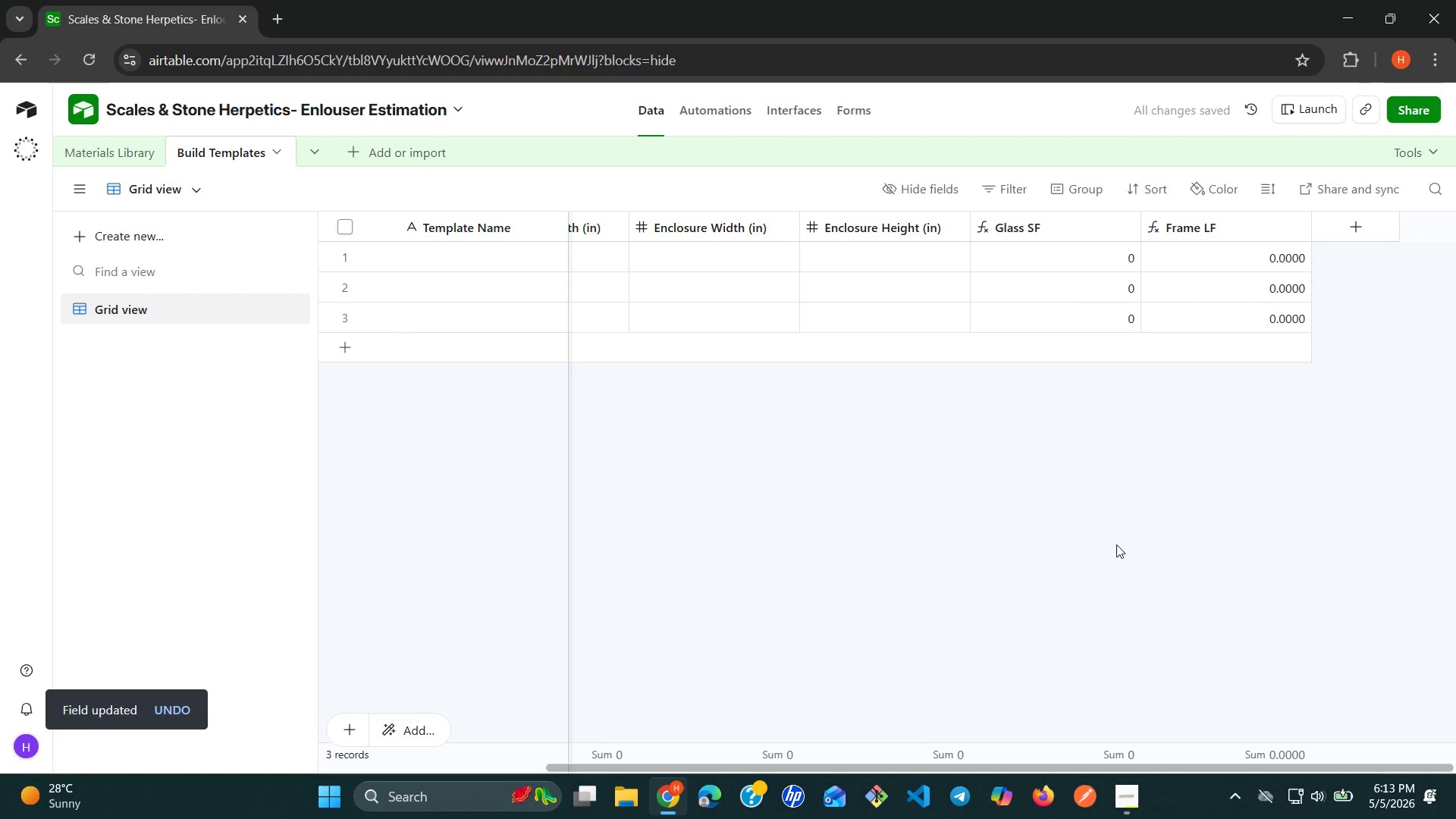 
left_click([1112, 237])
 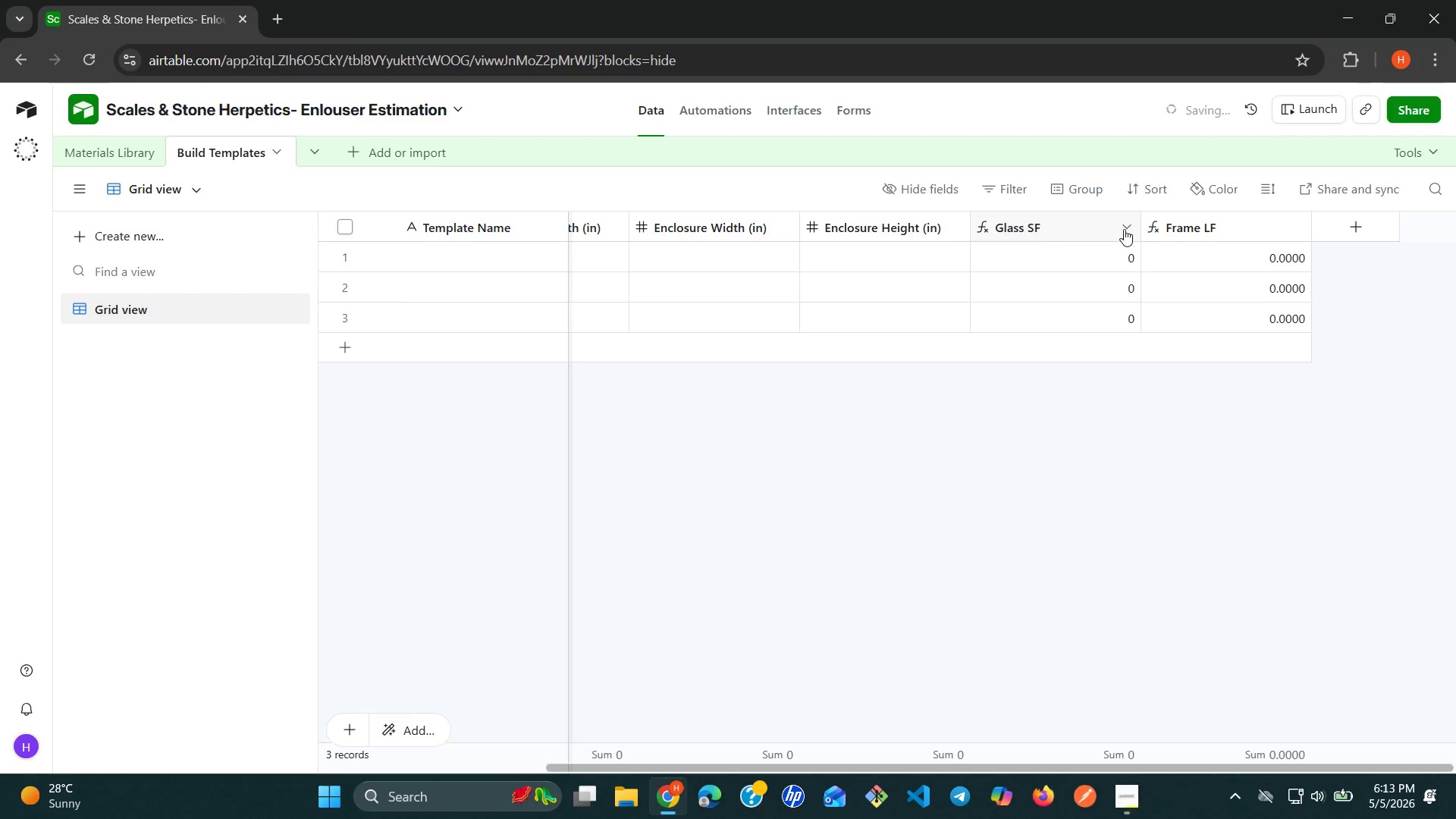 
left_click([1125, 228])
 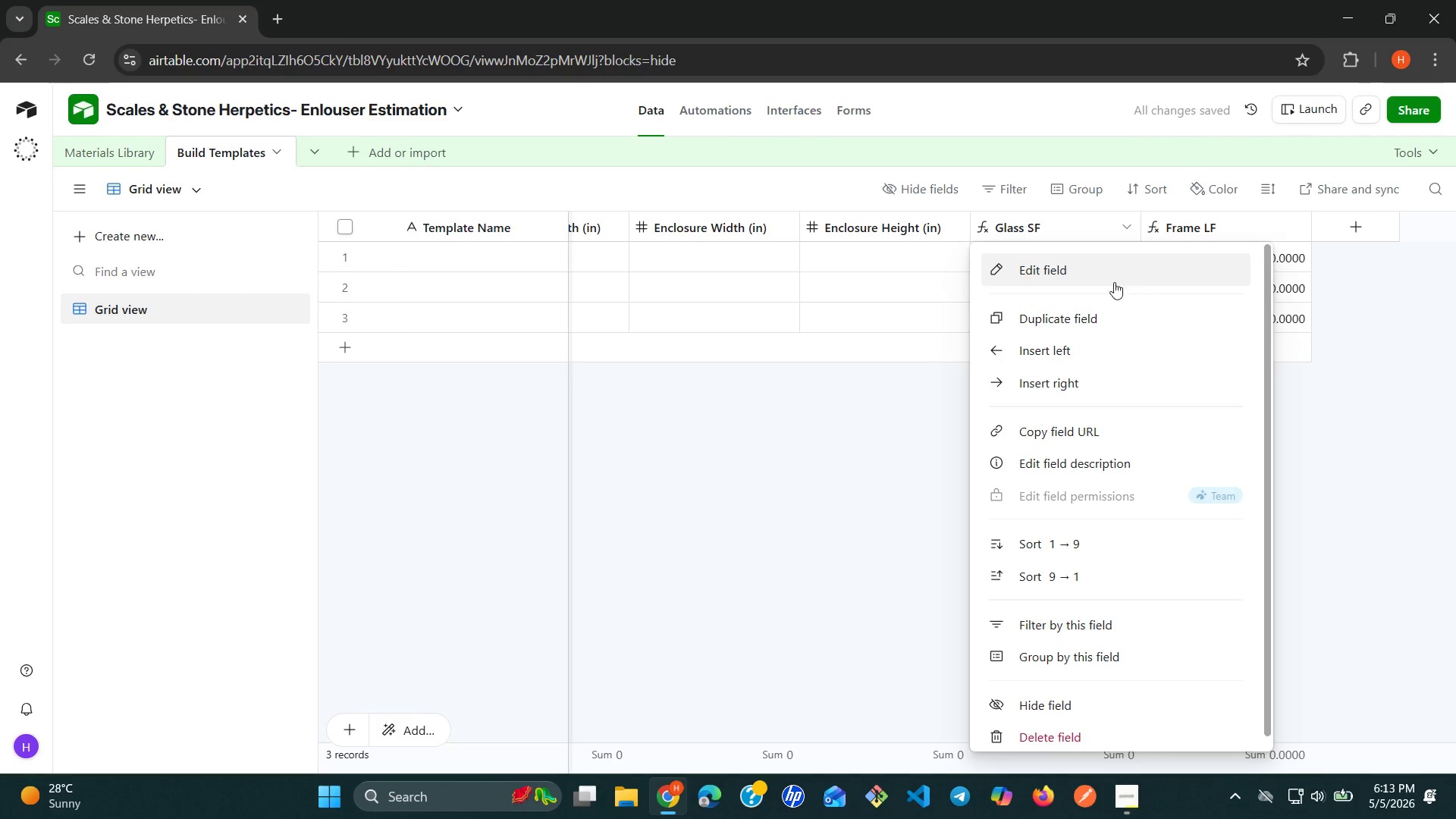 
left_click([1100, 275])
 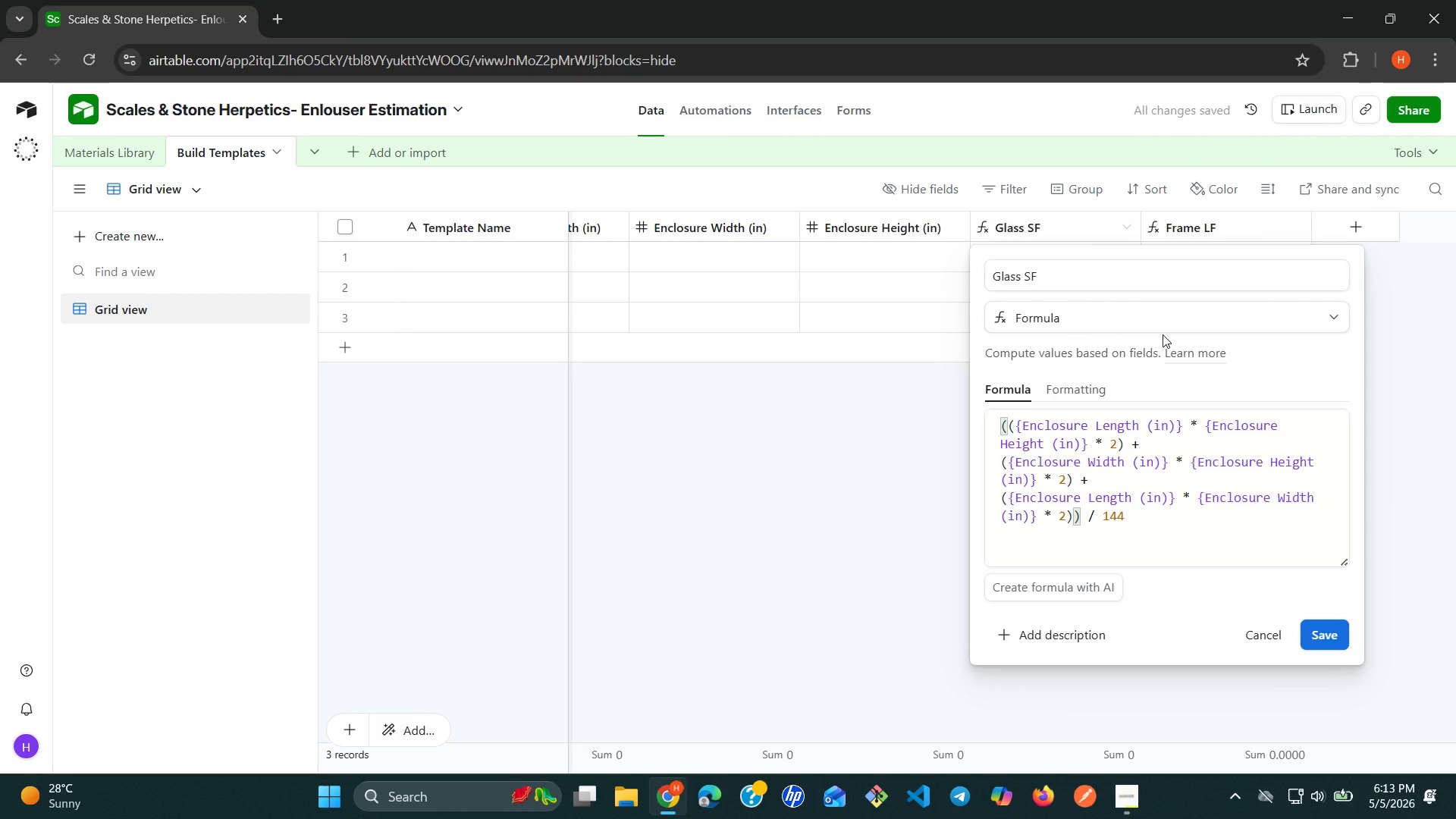 
left_click([1092, 391])
 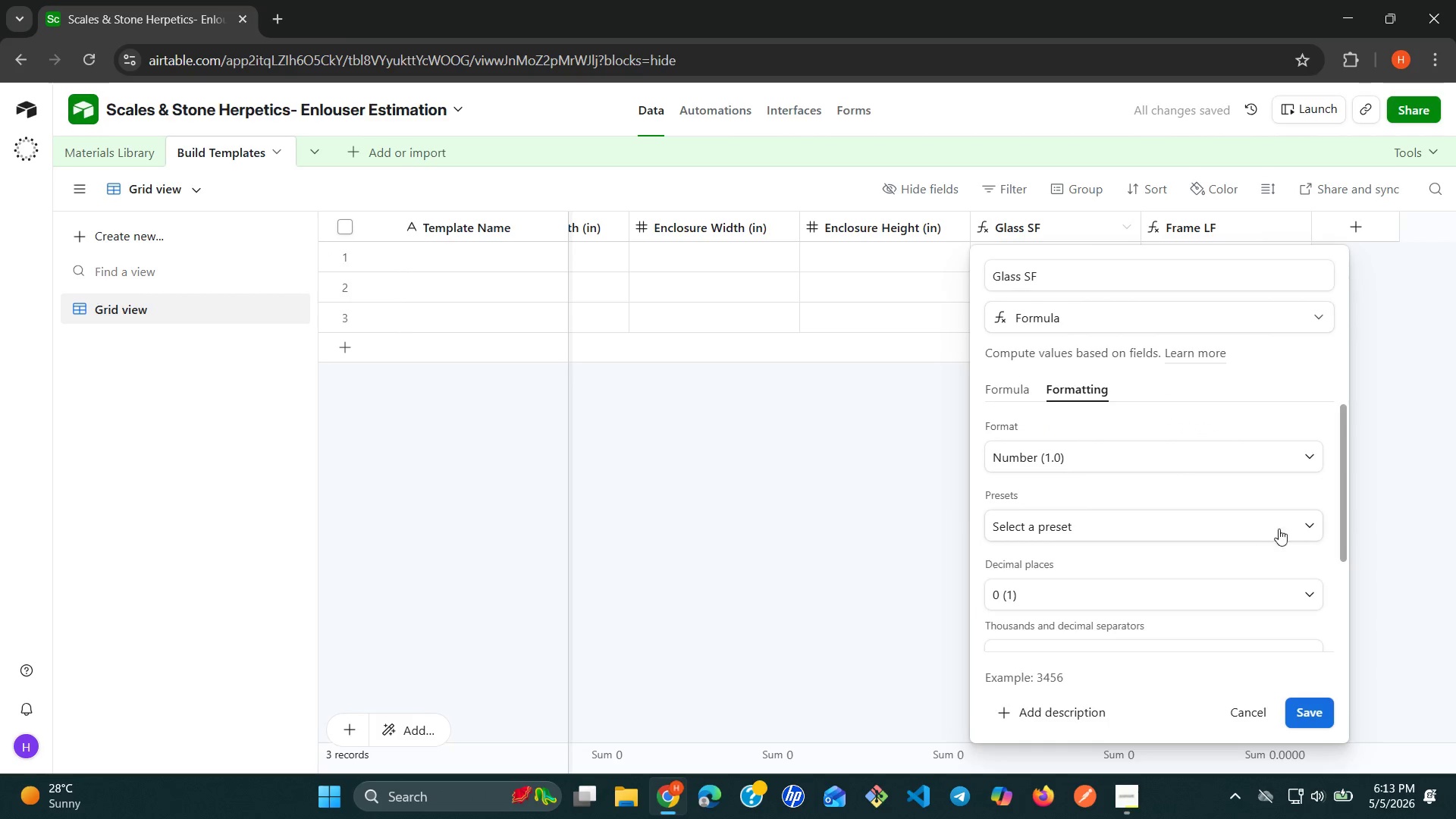 
left_click([1304, 459])
 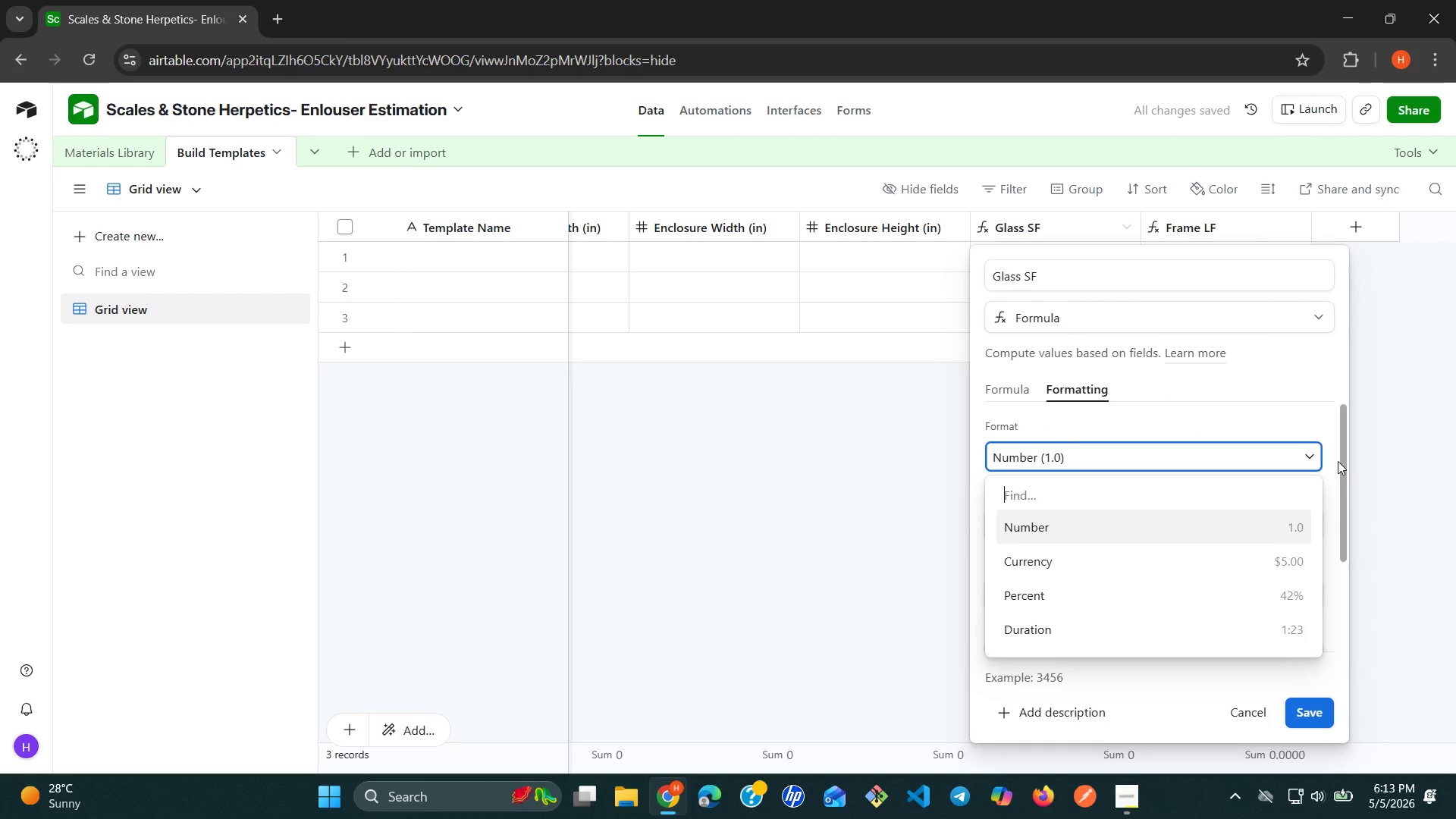 
left_click([1373, 461])
 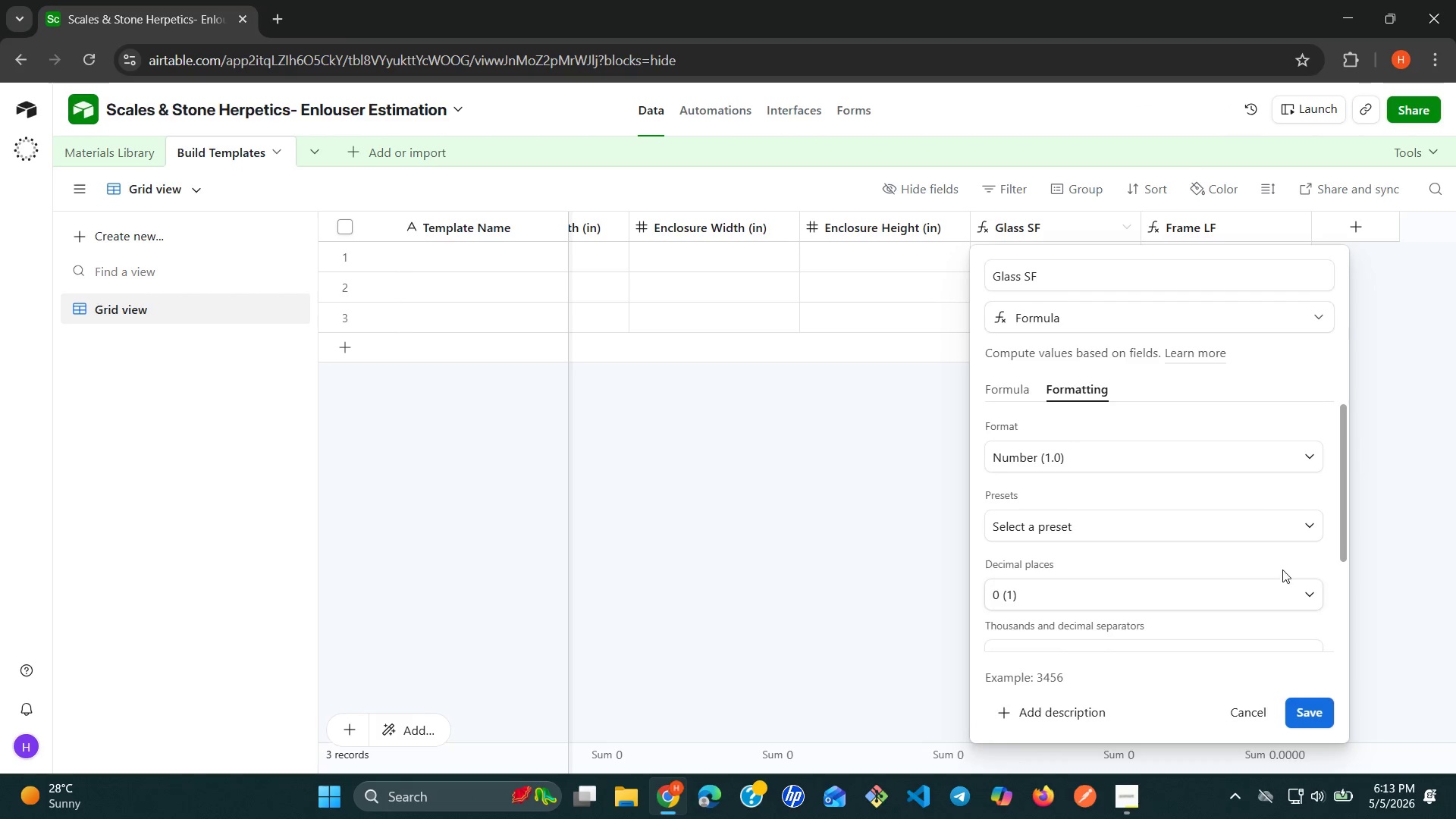 
left_click([1307, 593])
 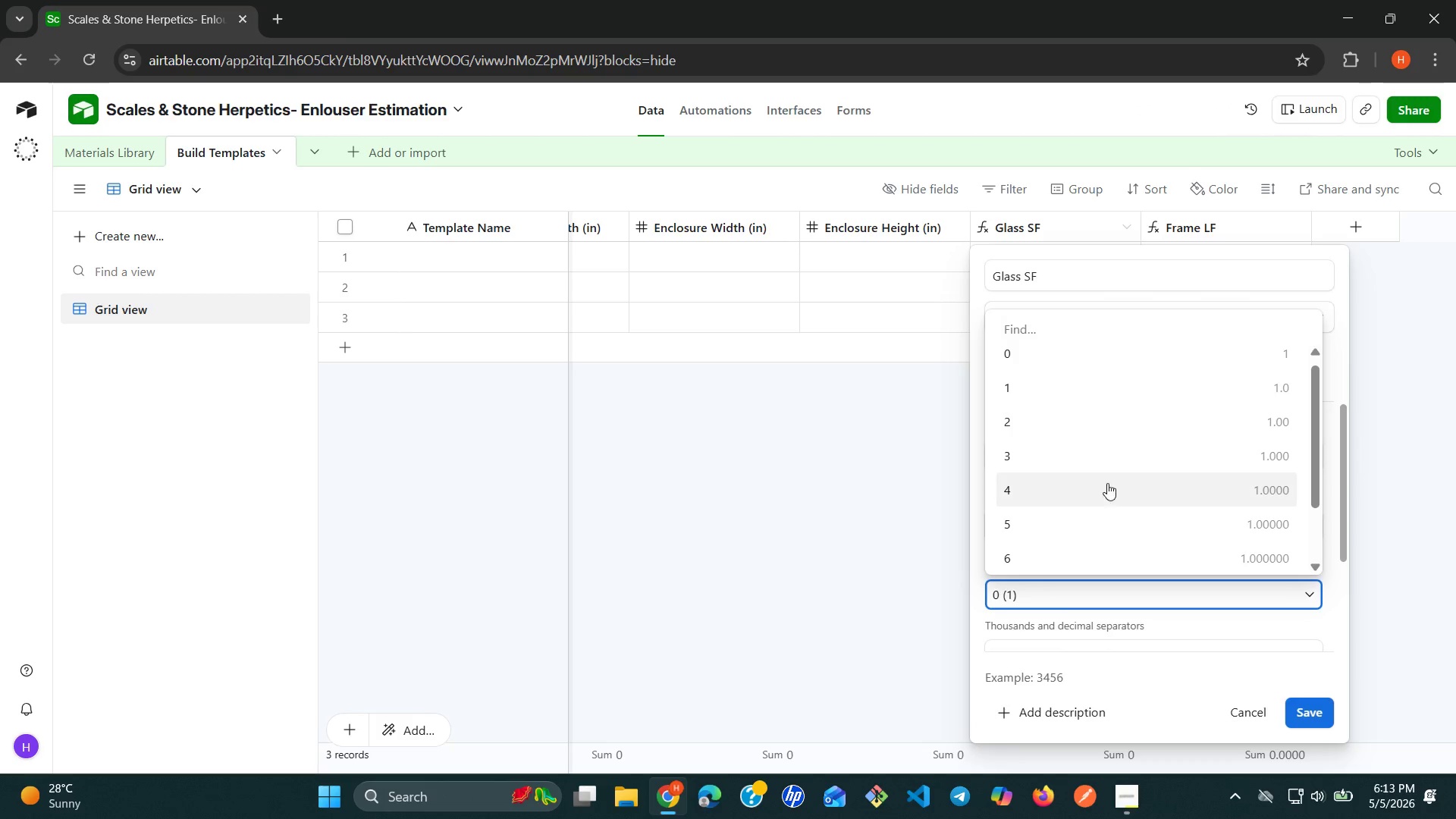 
left_click([1062, 429])
 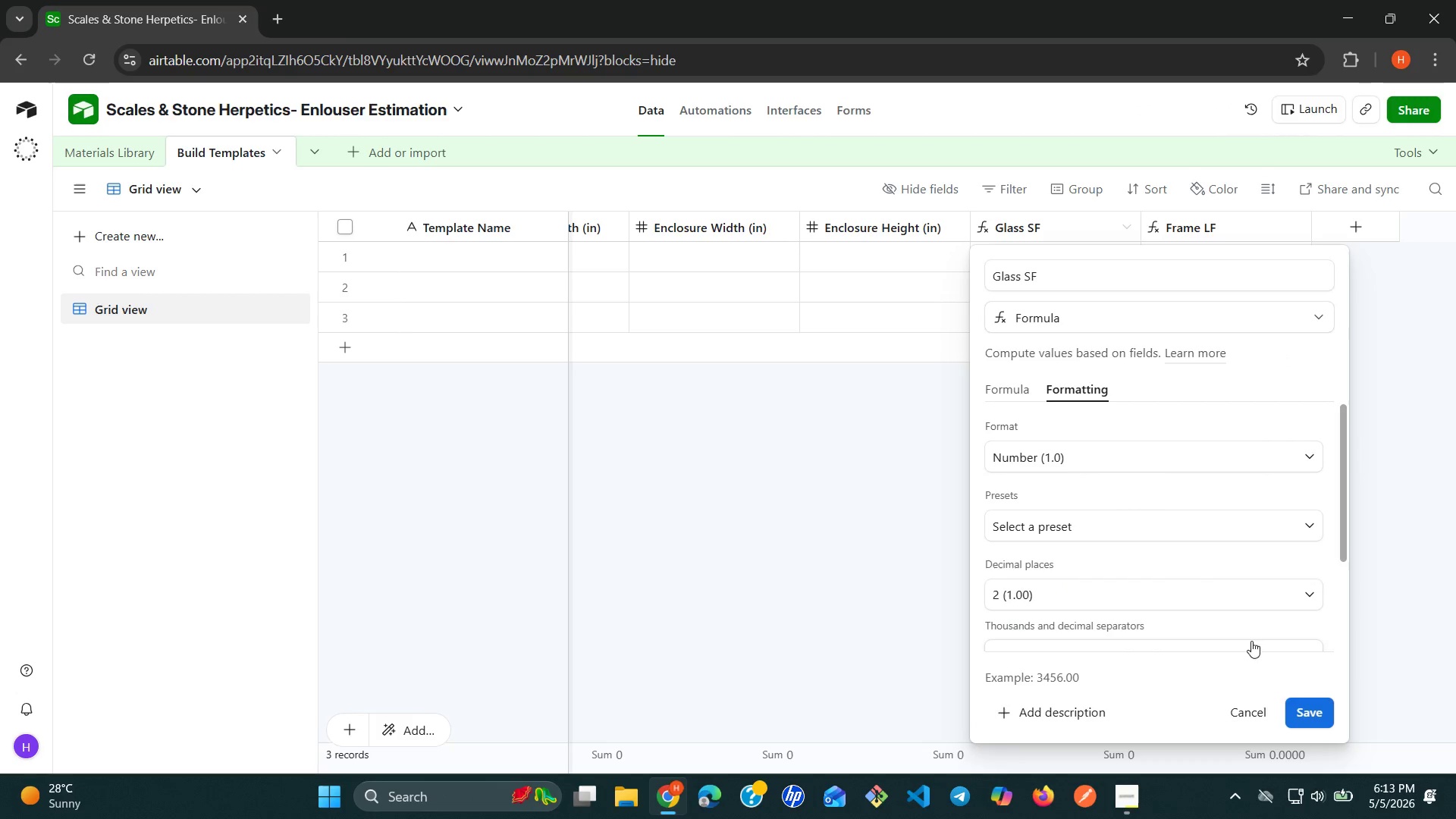 
left_click([1310, 701])
 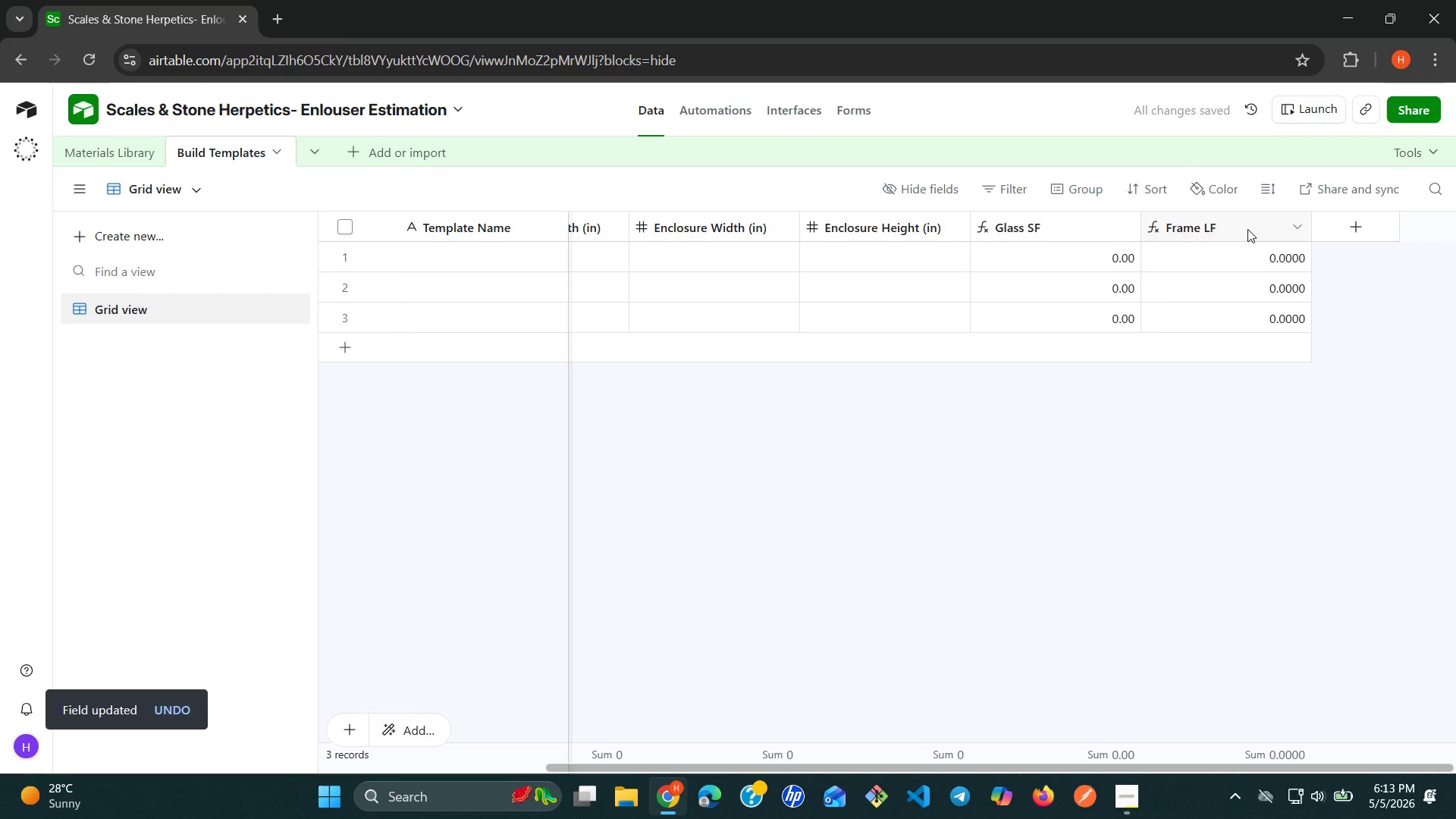 
left_click([1293, 221])
 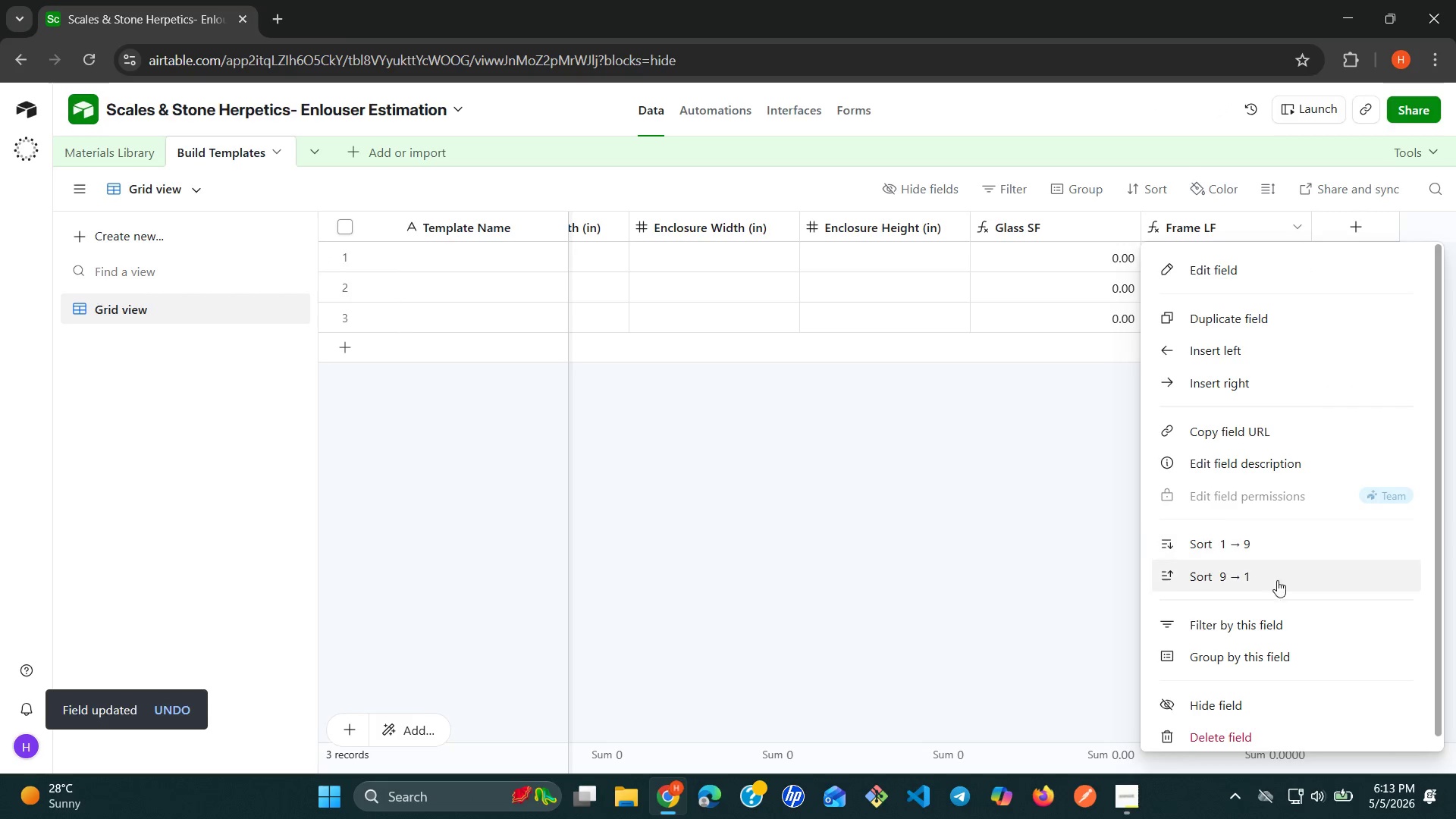 
wait(6.02)
 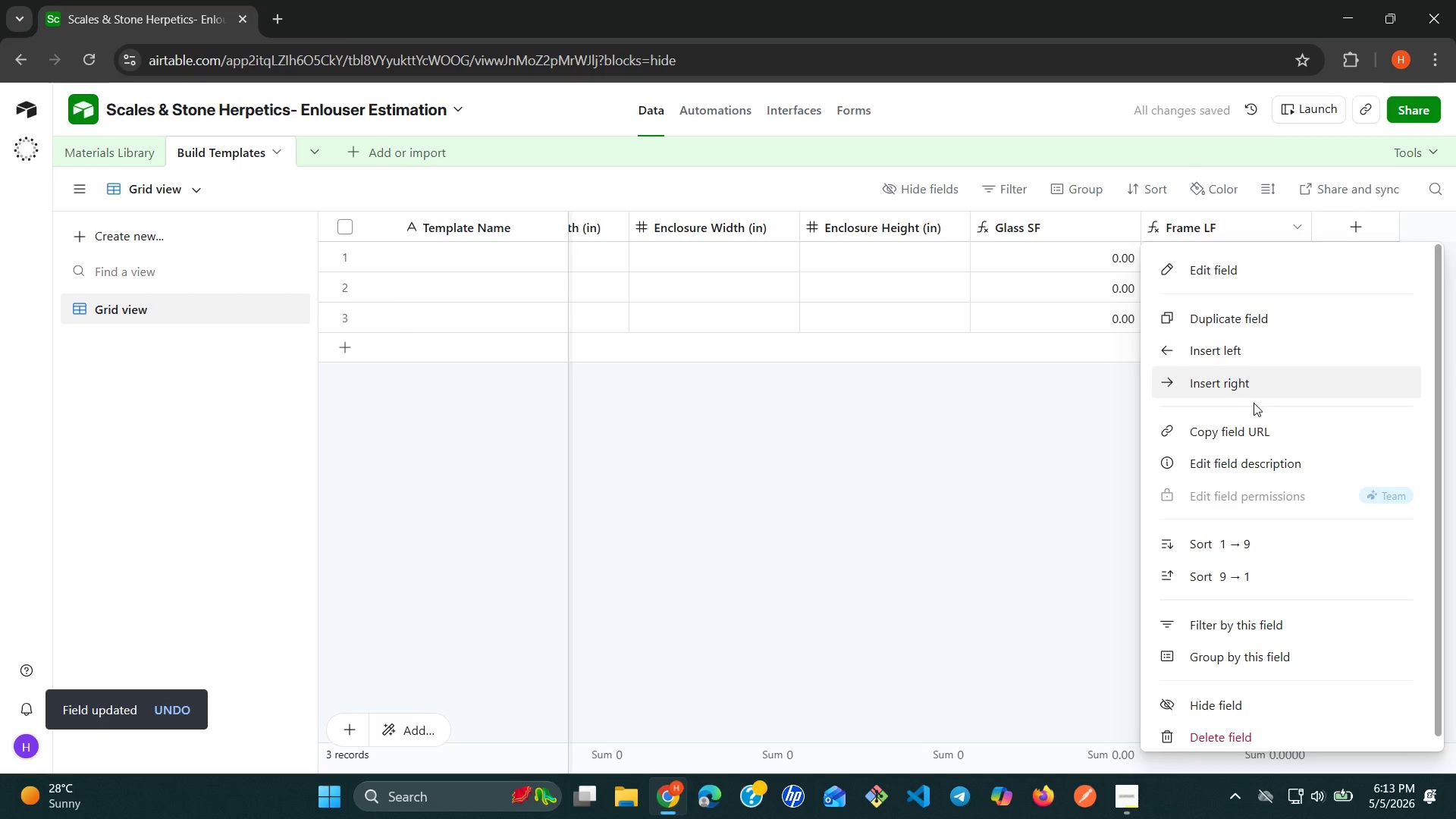 
left_click([1235, 278])
 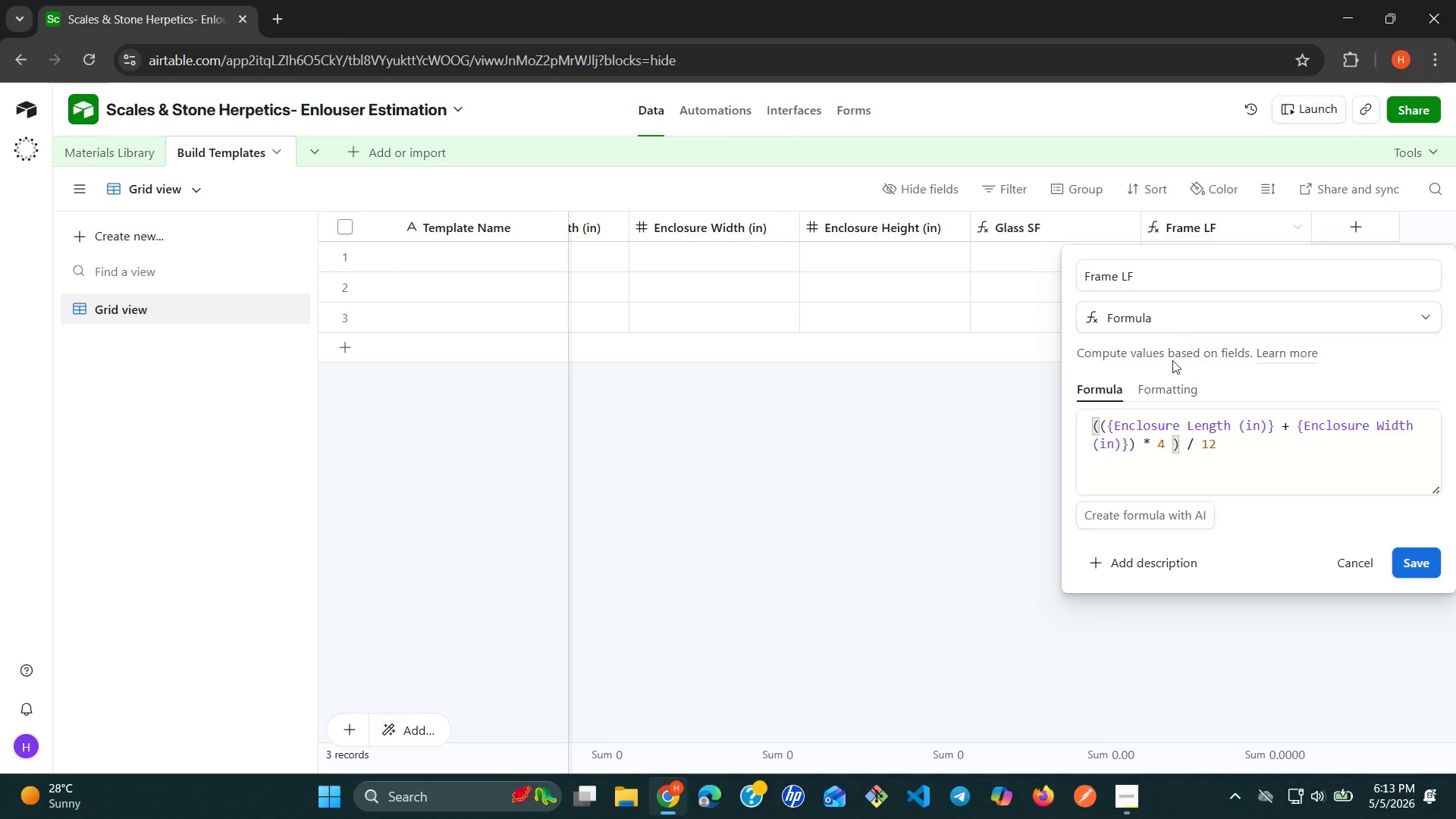 
left_click([1159, 378])
 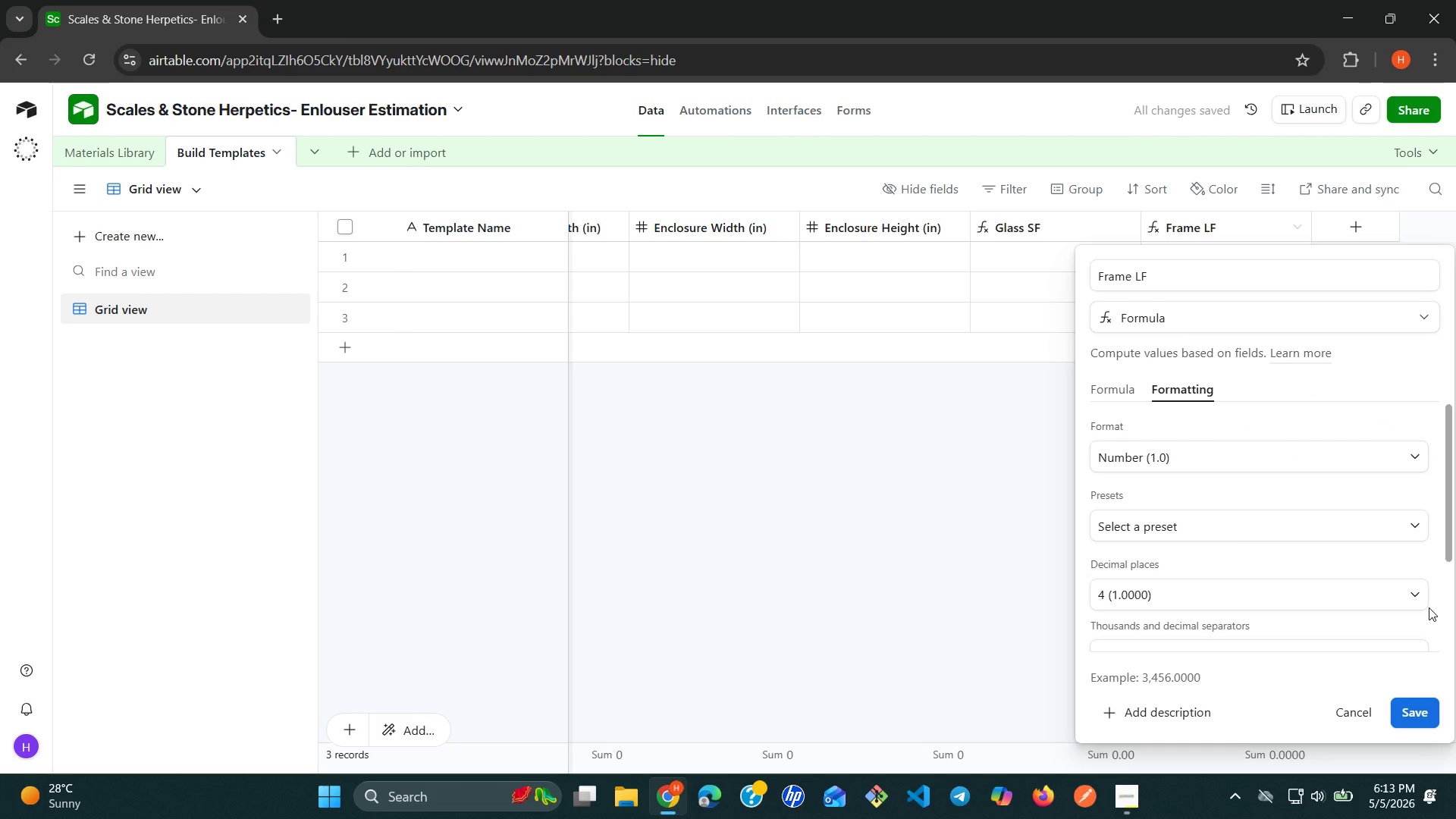 
left_click([1418, 597])
 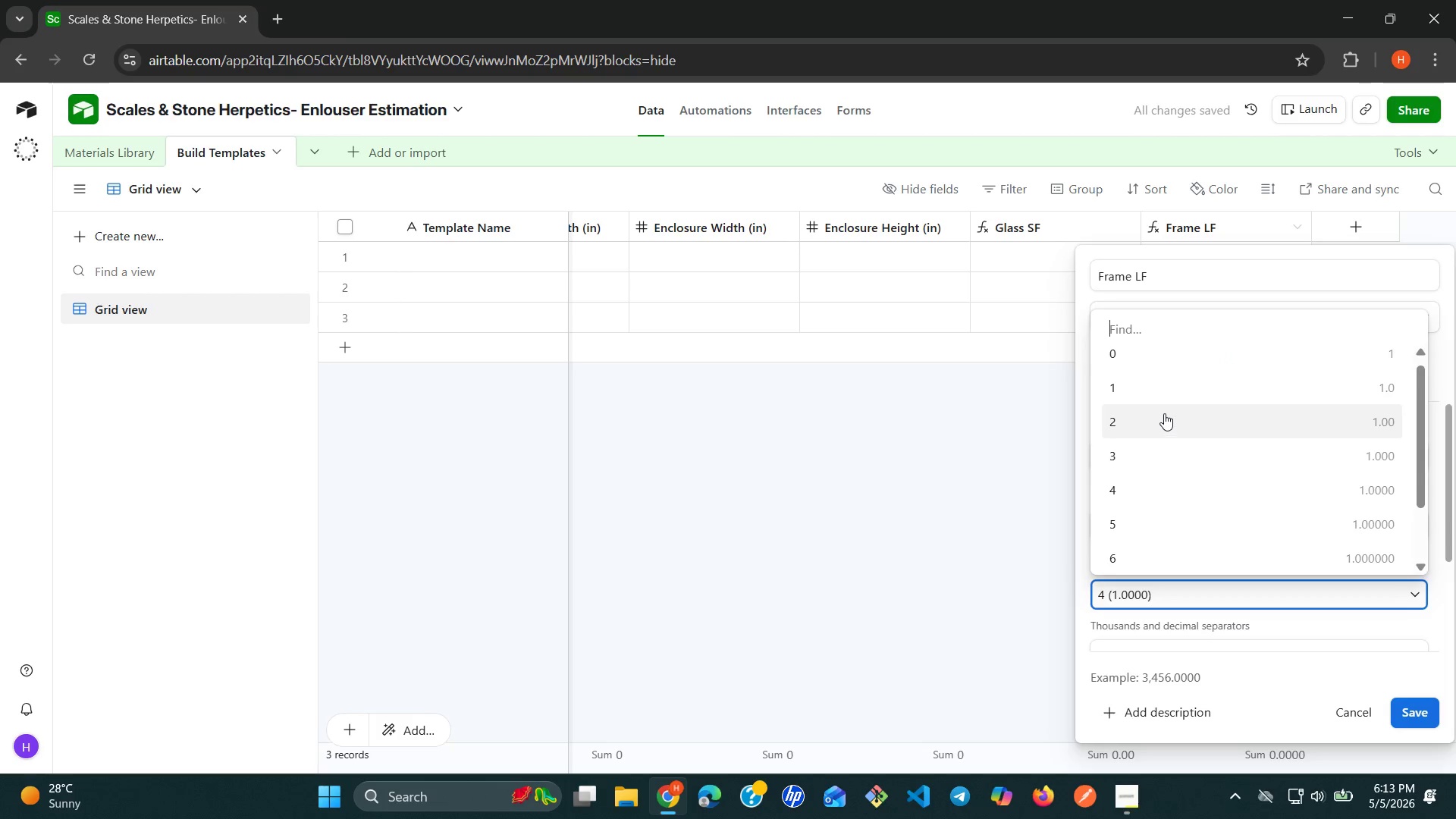 
left_click([1164, 413])
 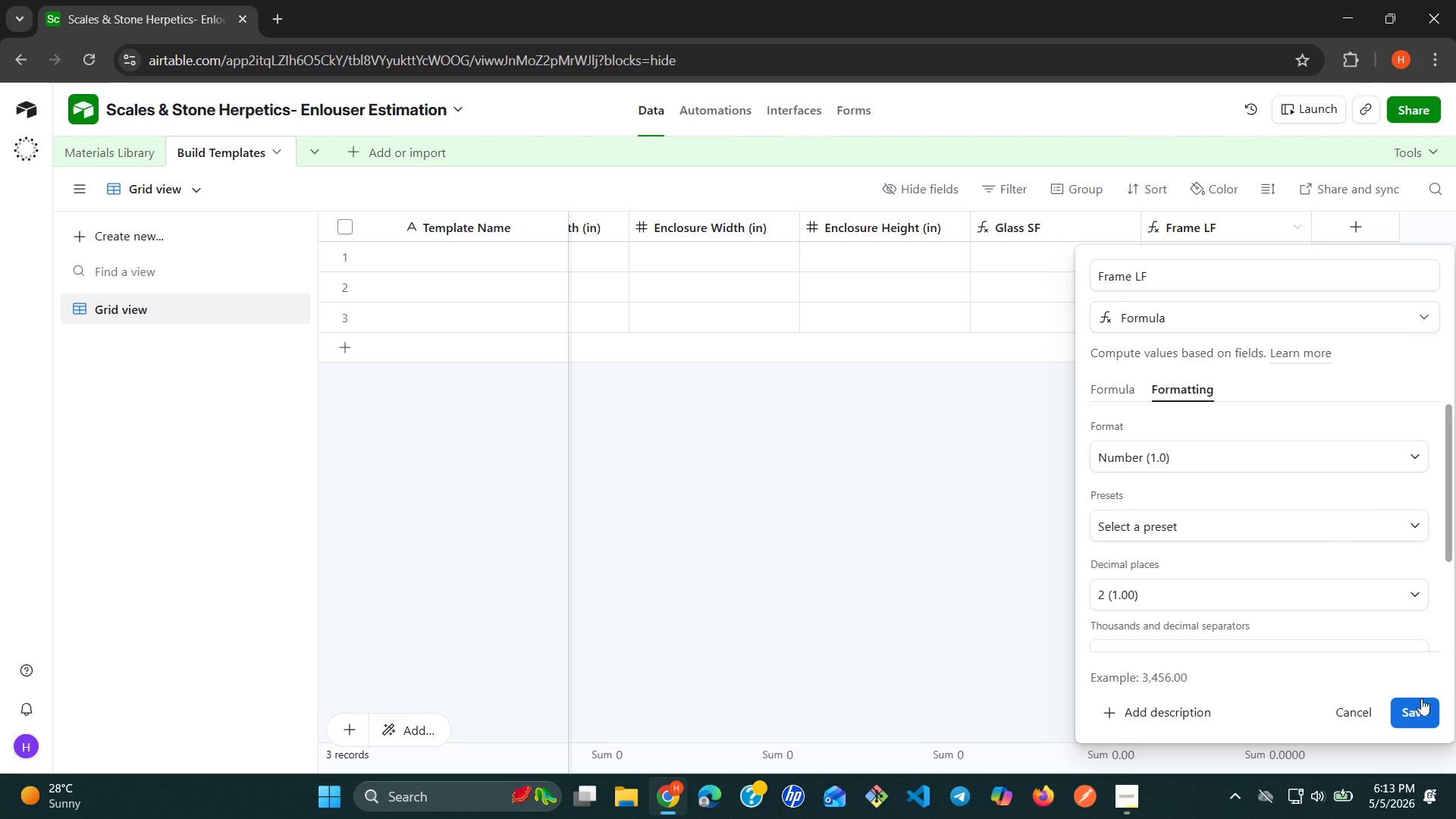 
left_click([1429, 709])
 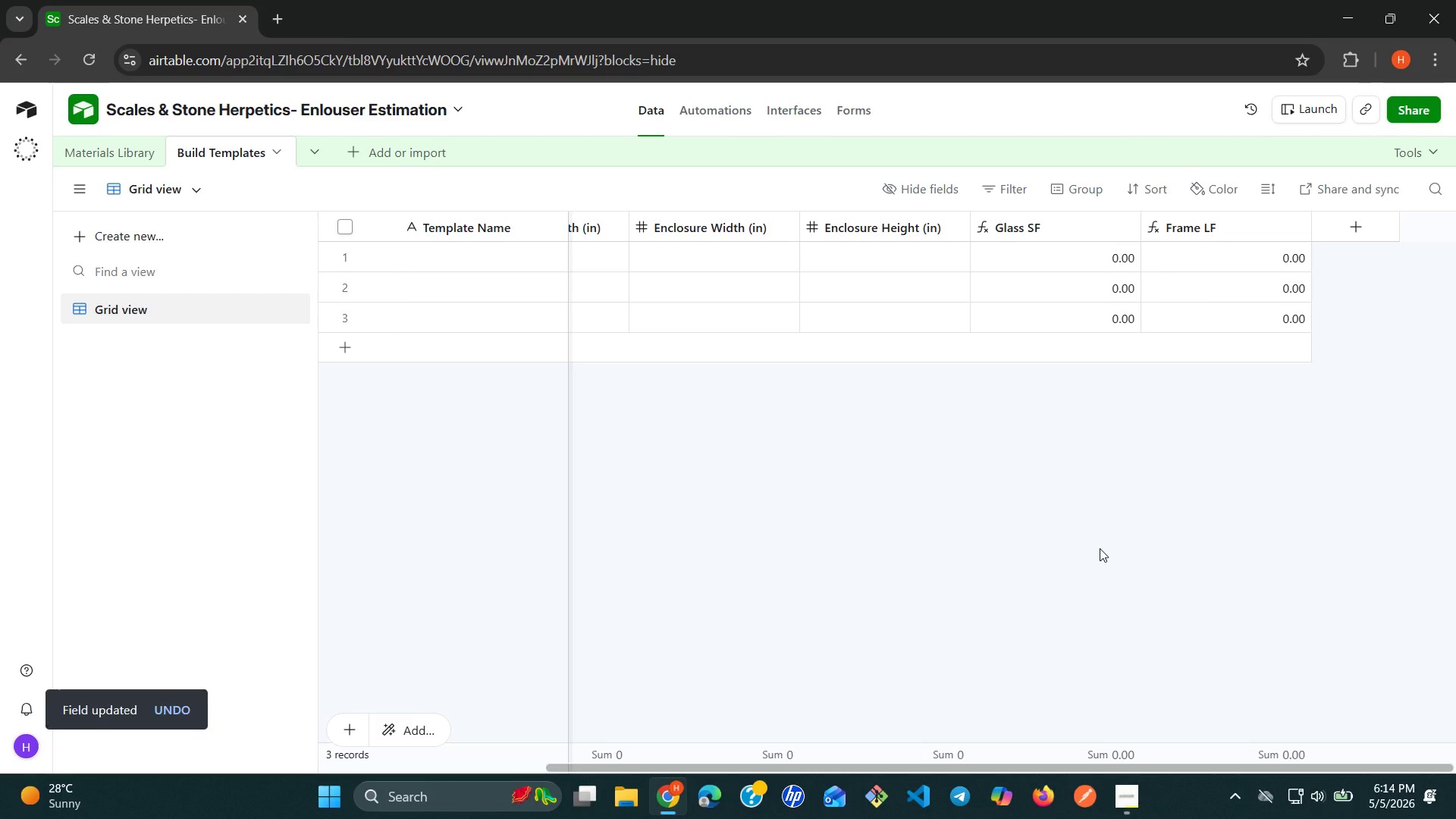 
wait(13.77)
 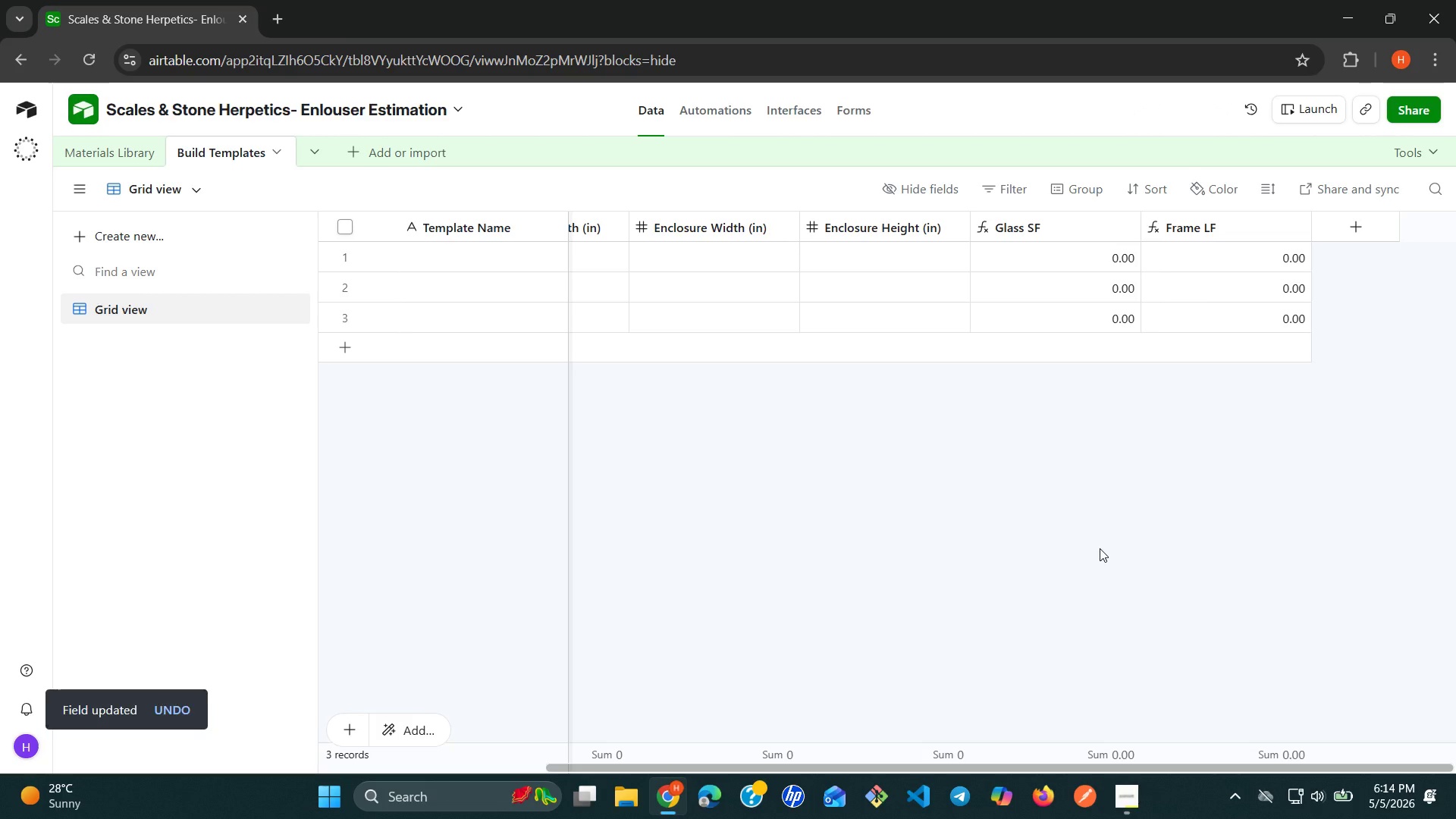 
left_click([1350, 234])
 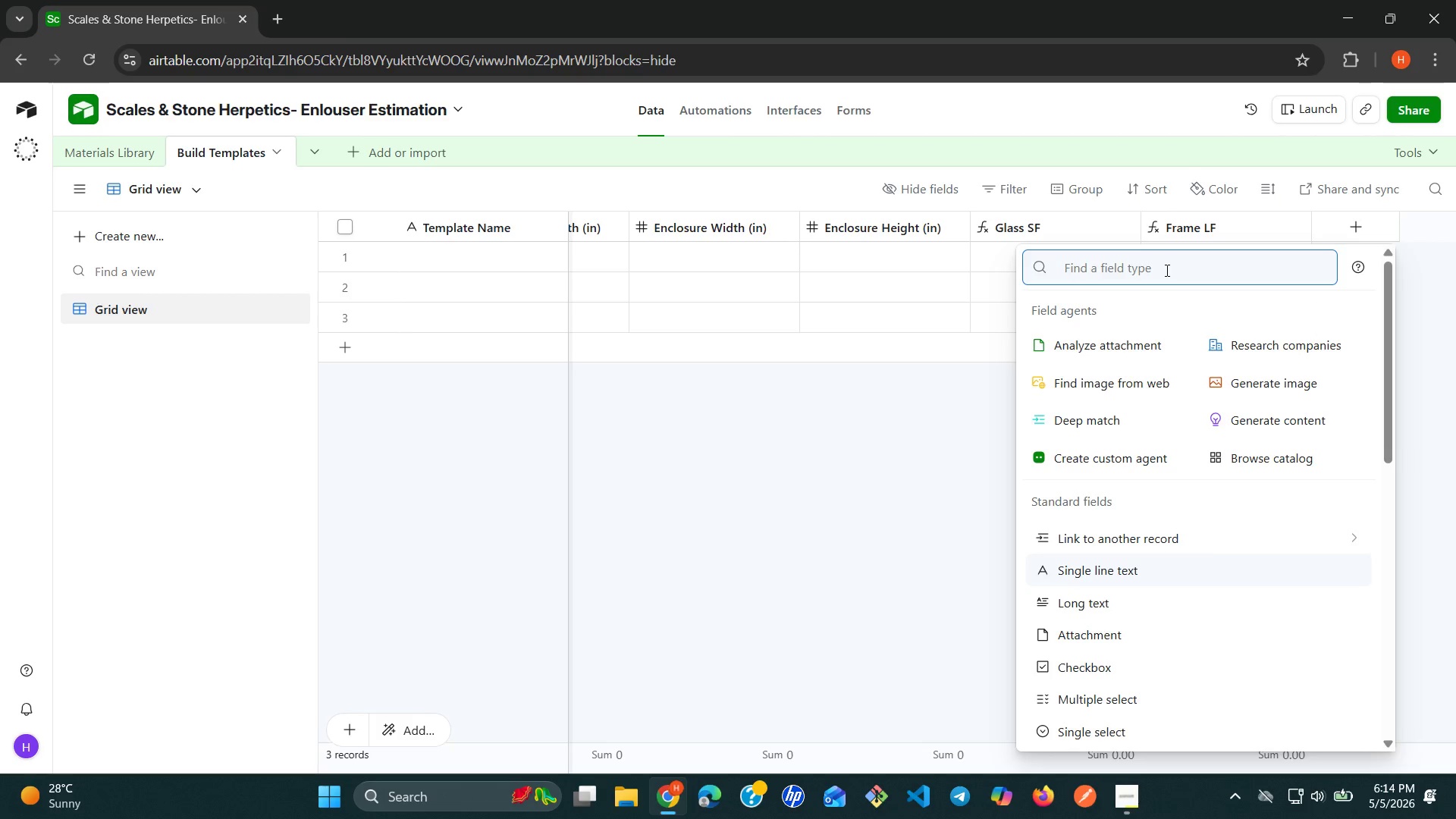 
type(lo)
 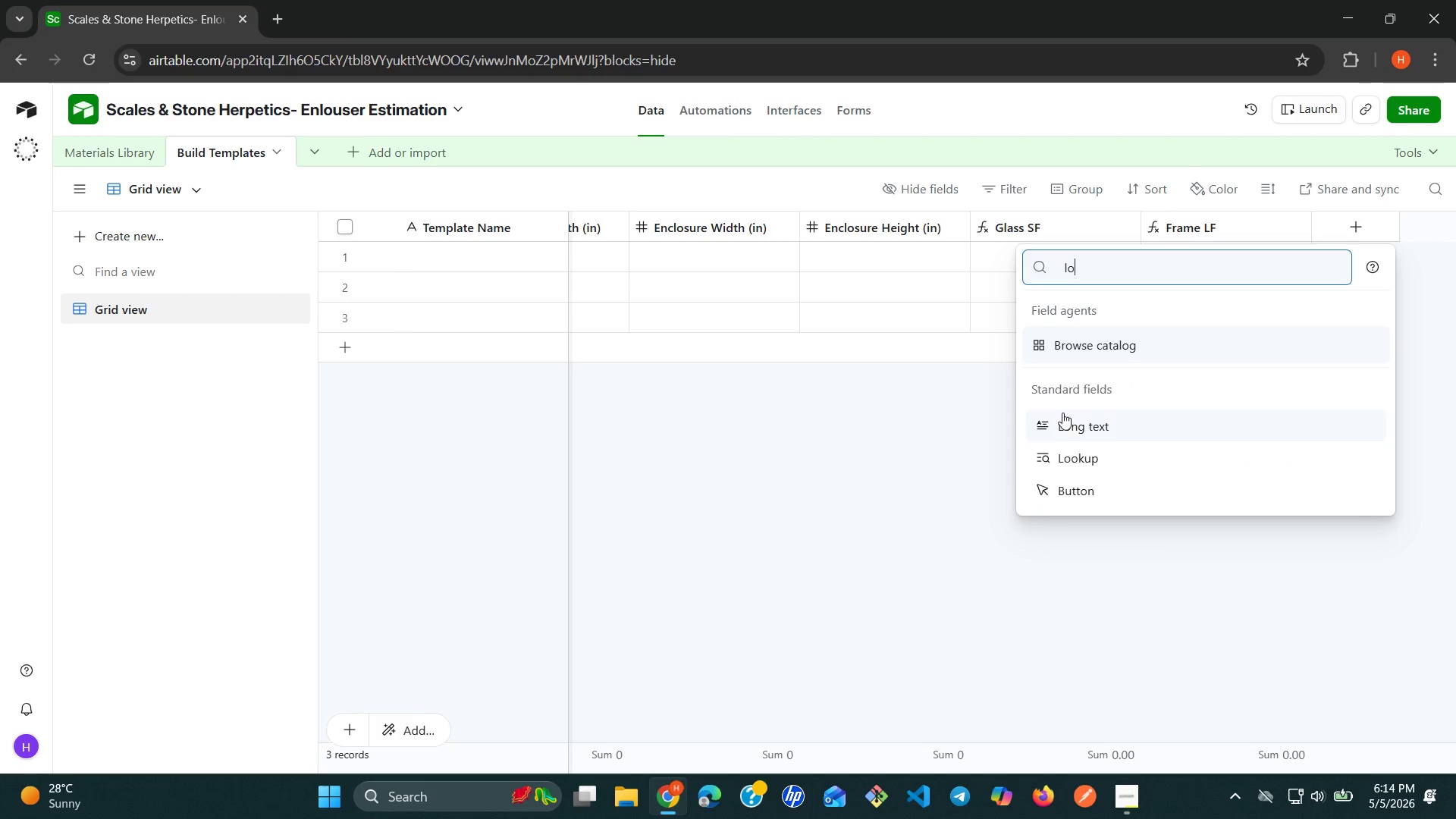 
left_click([1060, 419])
 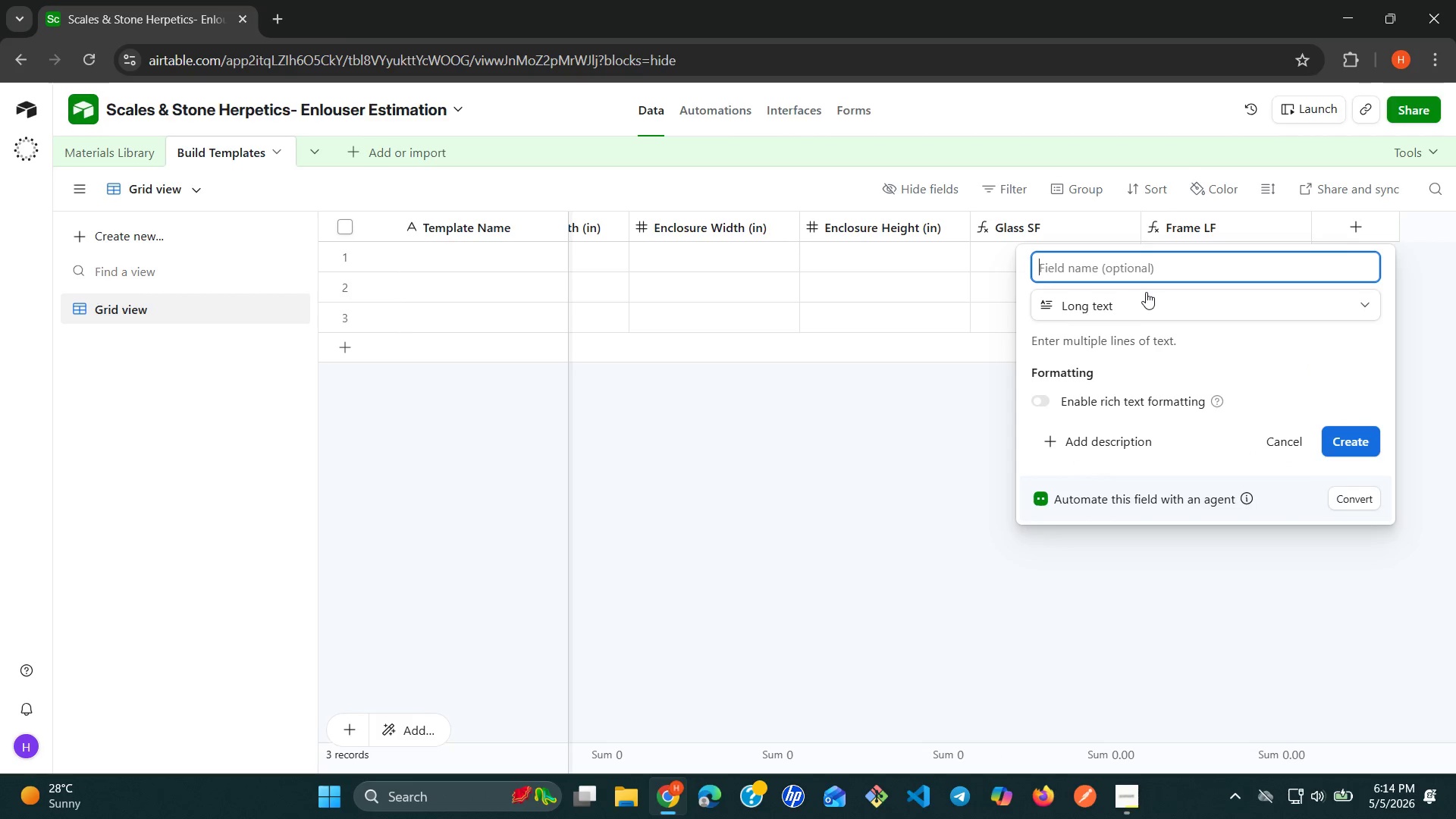 
type(Linked Material)
 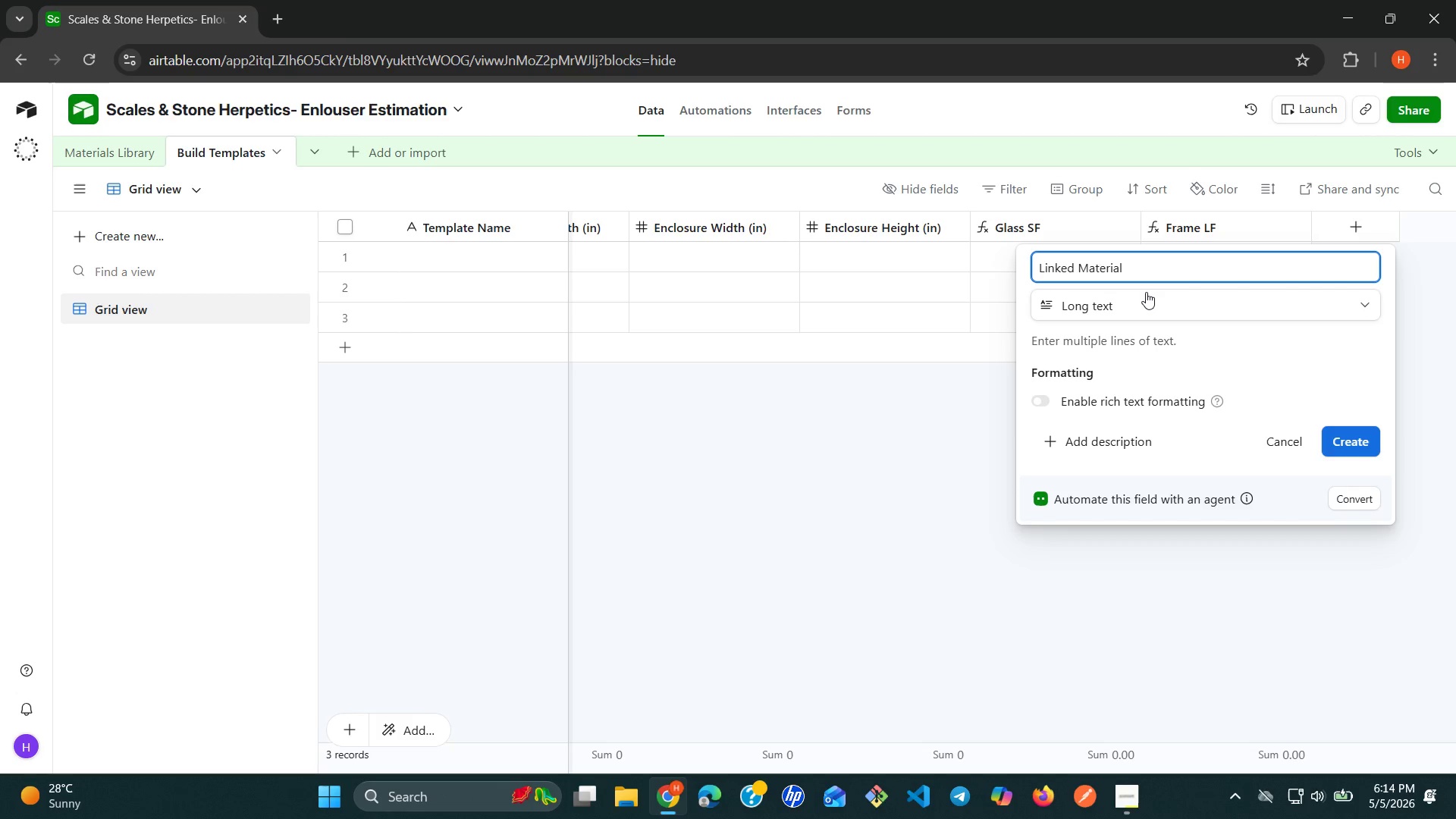 
left_click([1338, 432])
 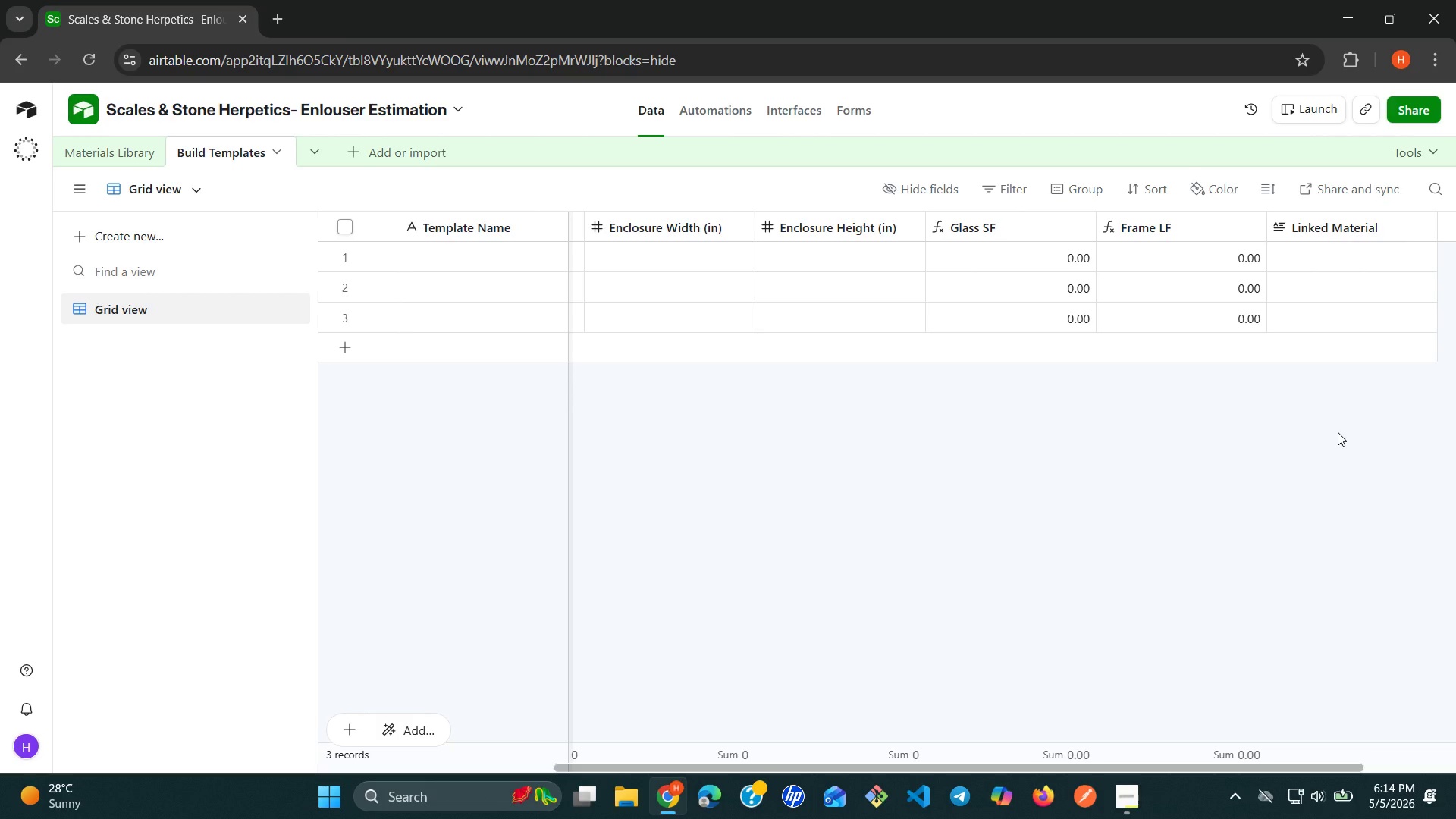 
wait(19.02)
 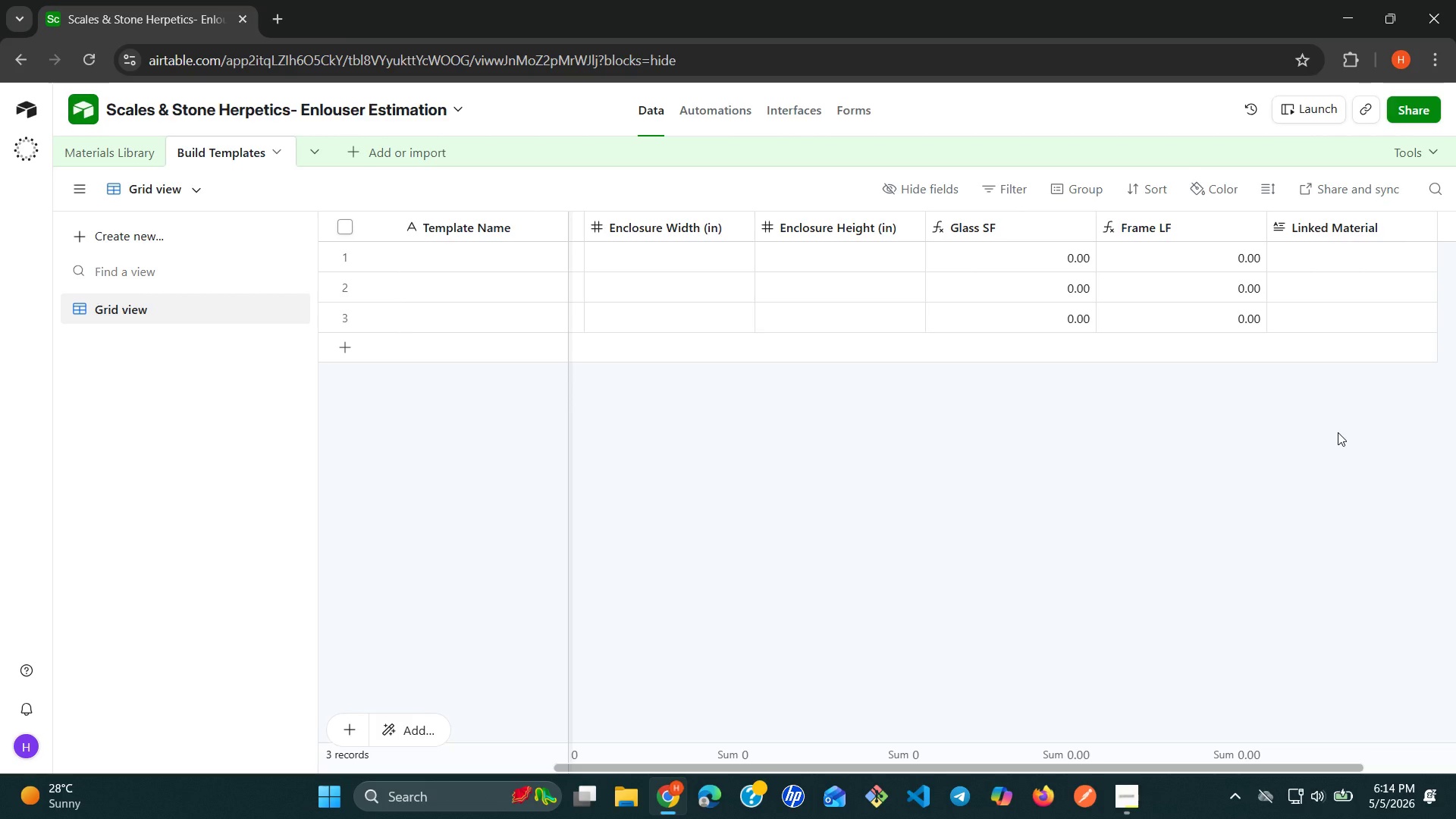 
left_click([428, 246])
 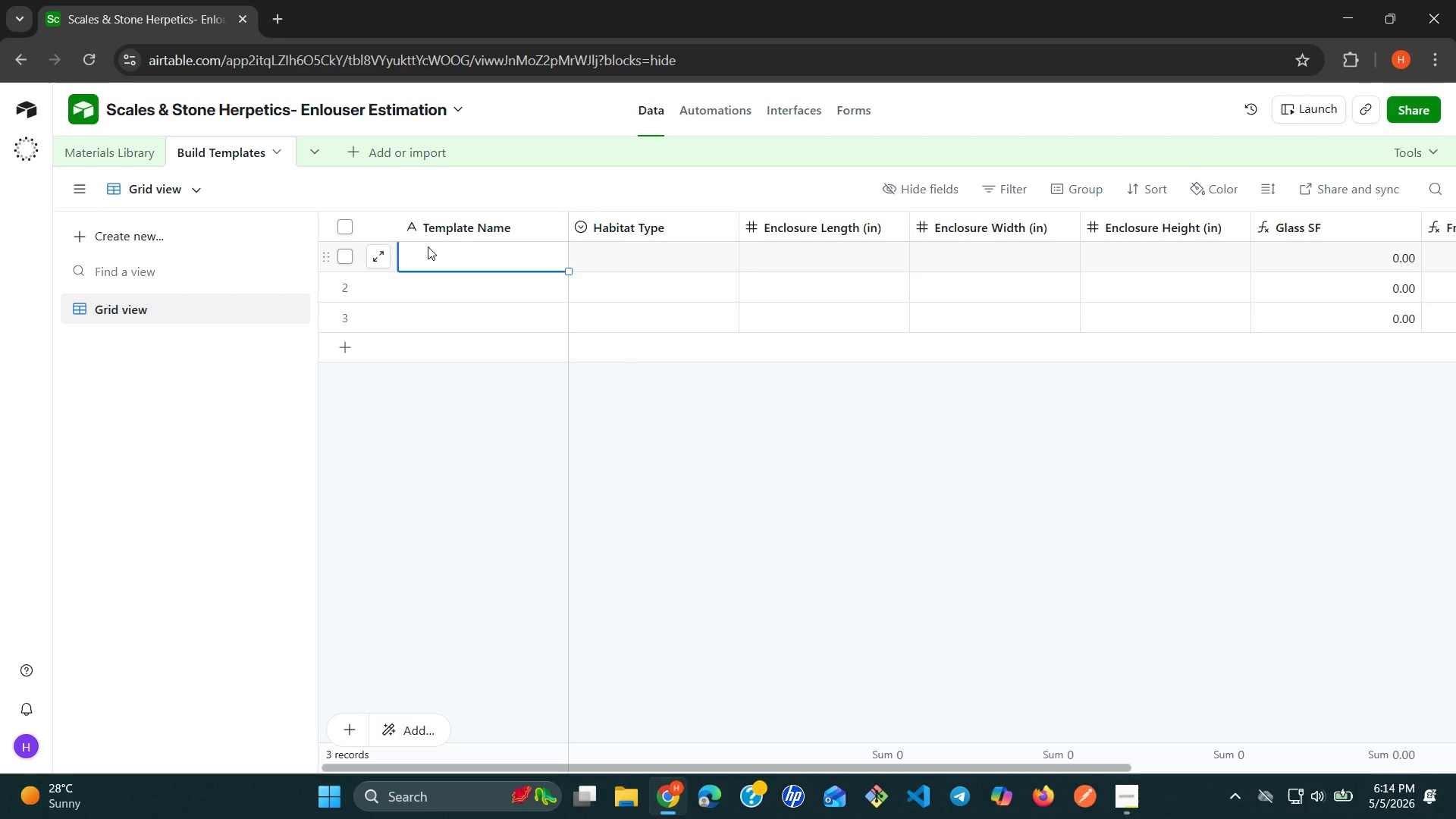 
wait(7.08)
 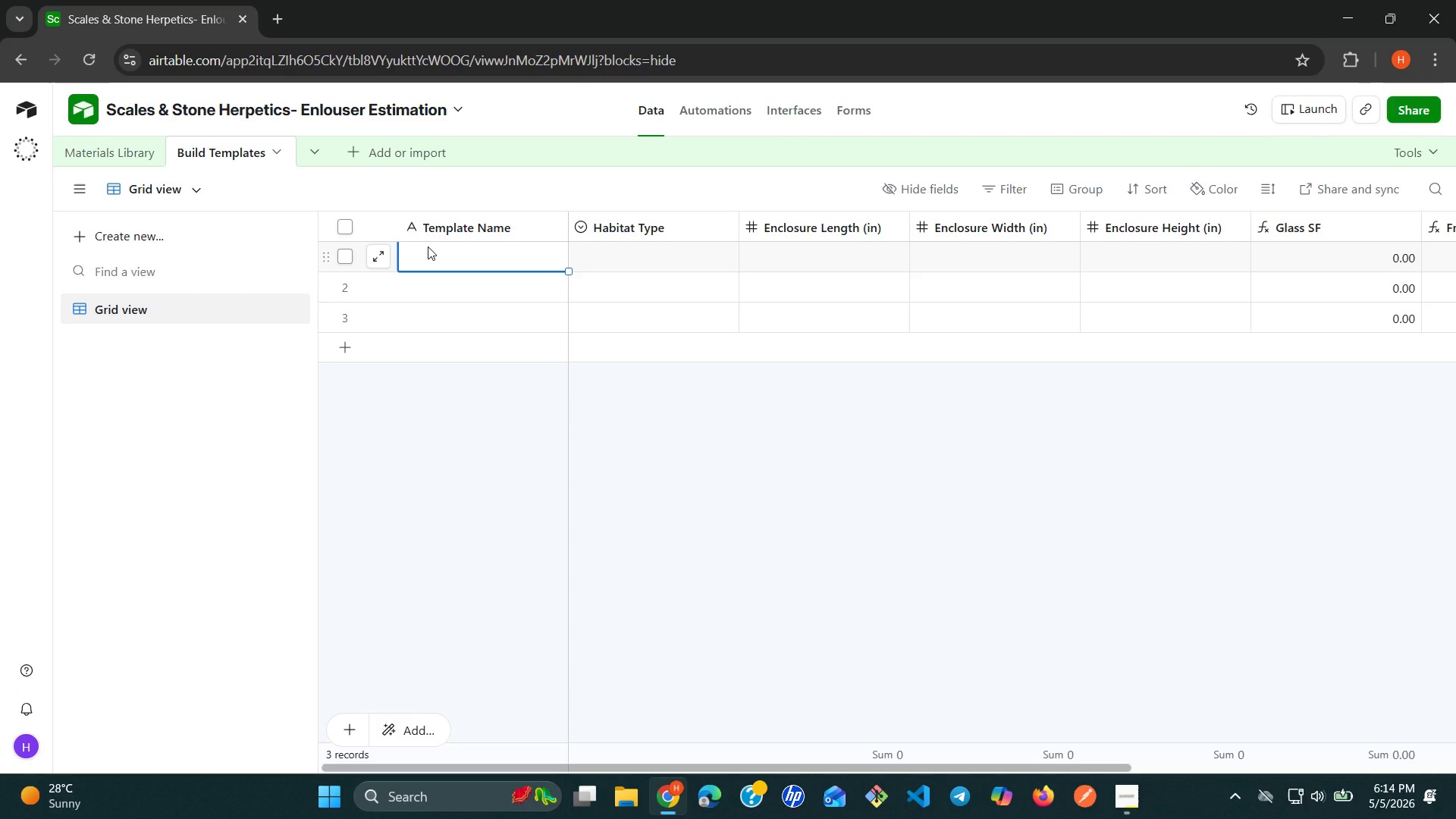 
type(Desesr)
key(Backspace)
key(Backspace)
type(rt)
 